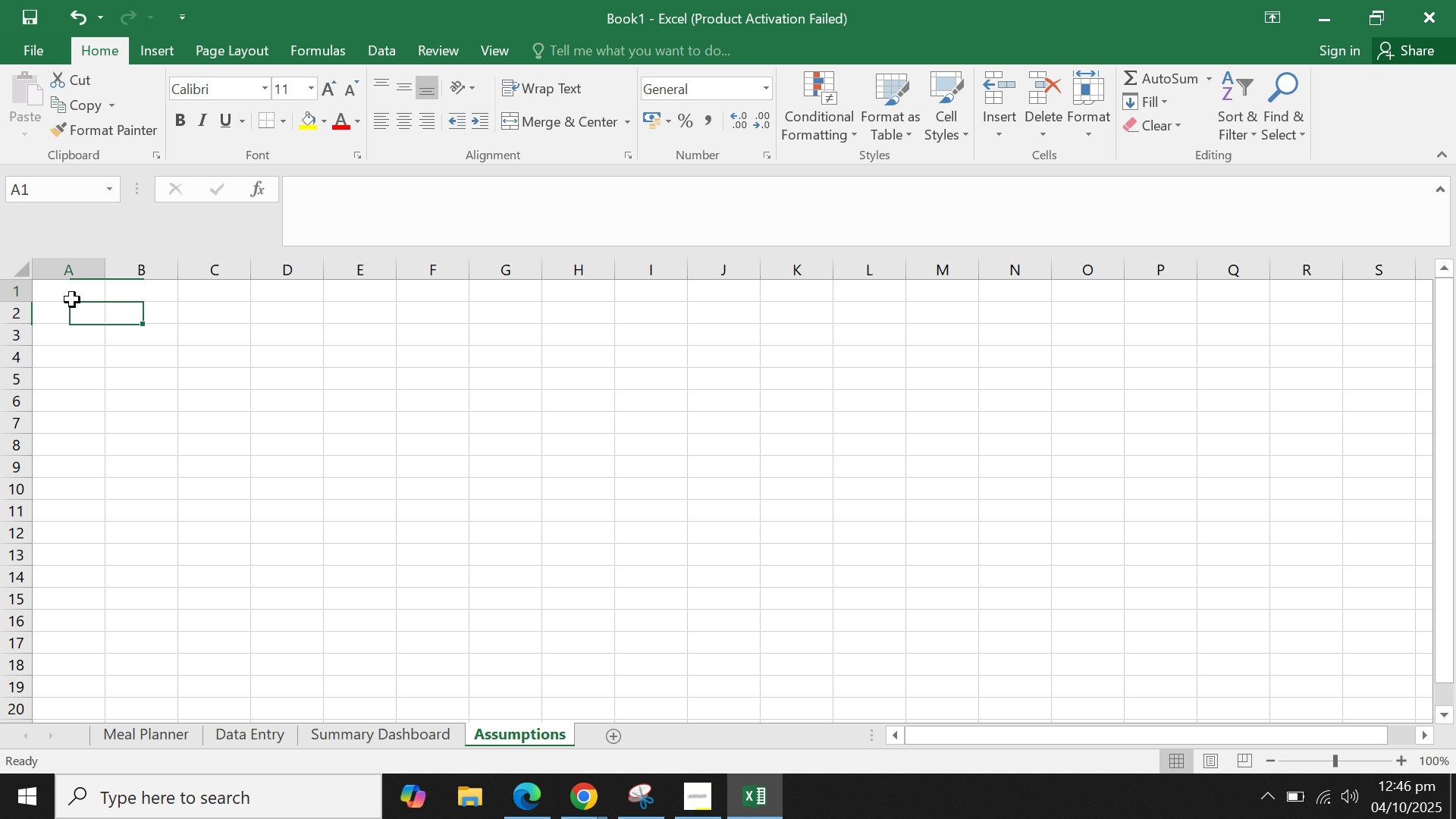 
left_click([72, 300])
 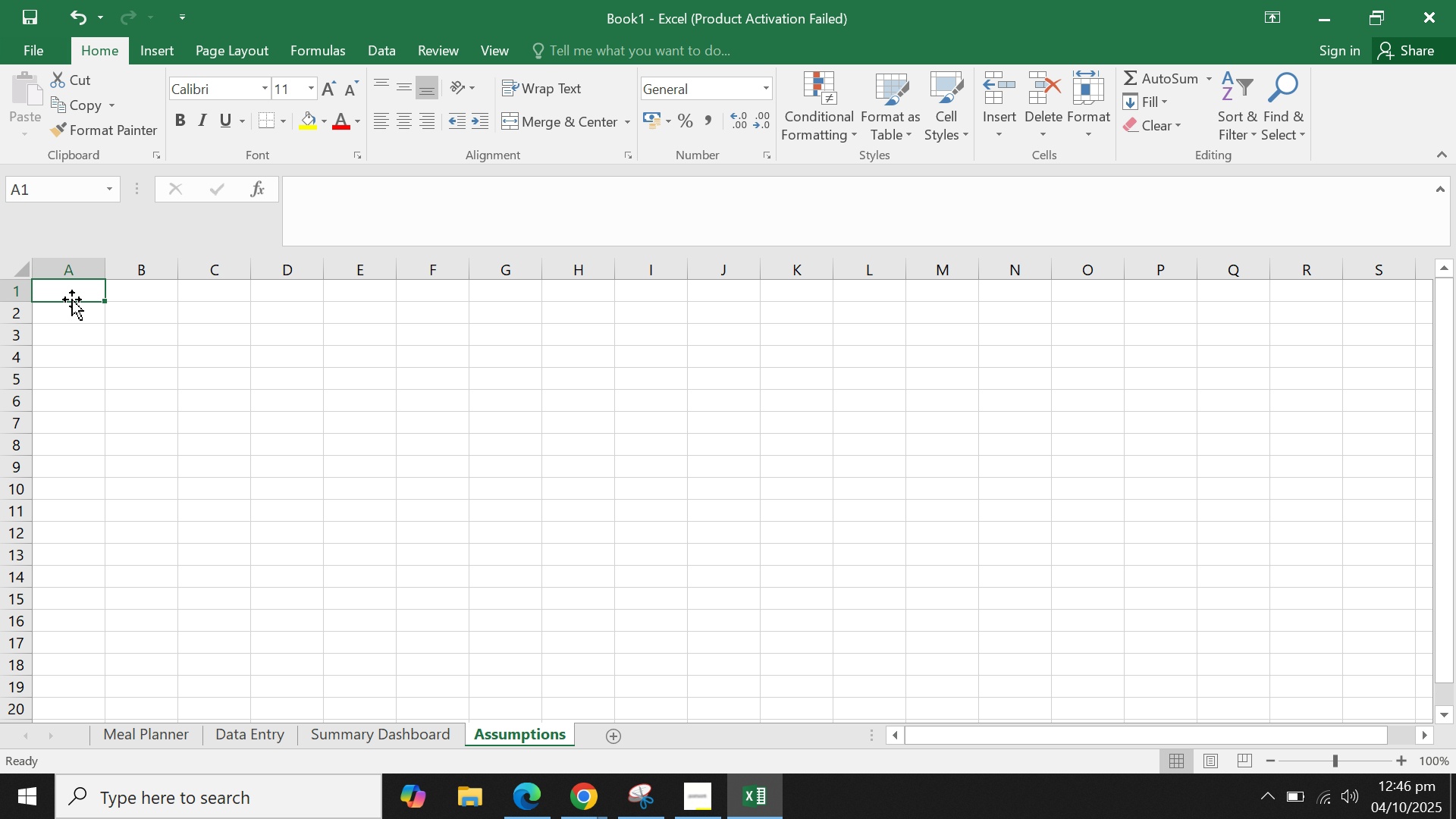 
wait(7.85)
 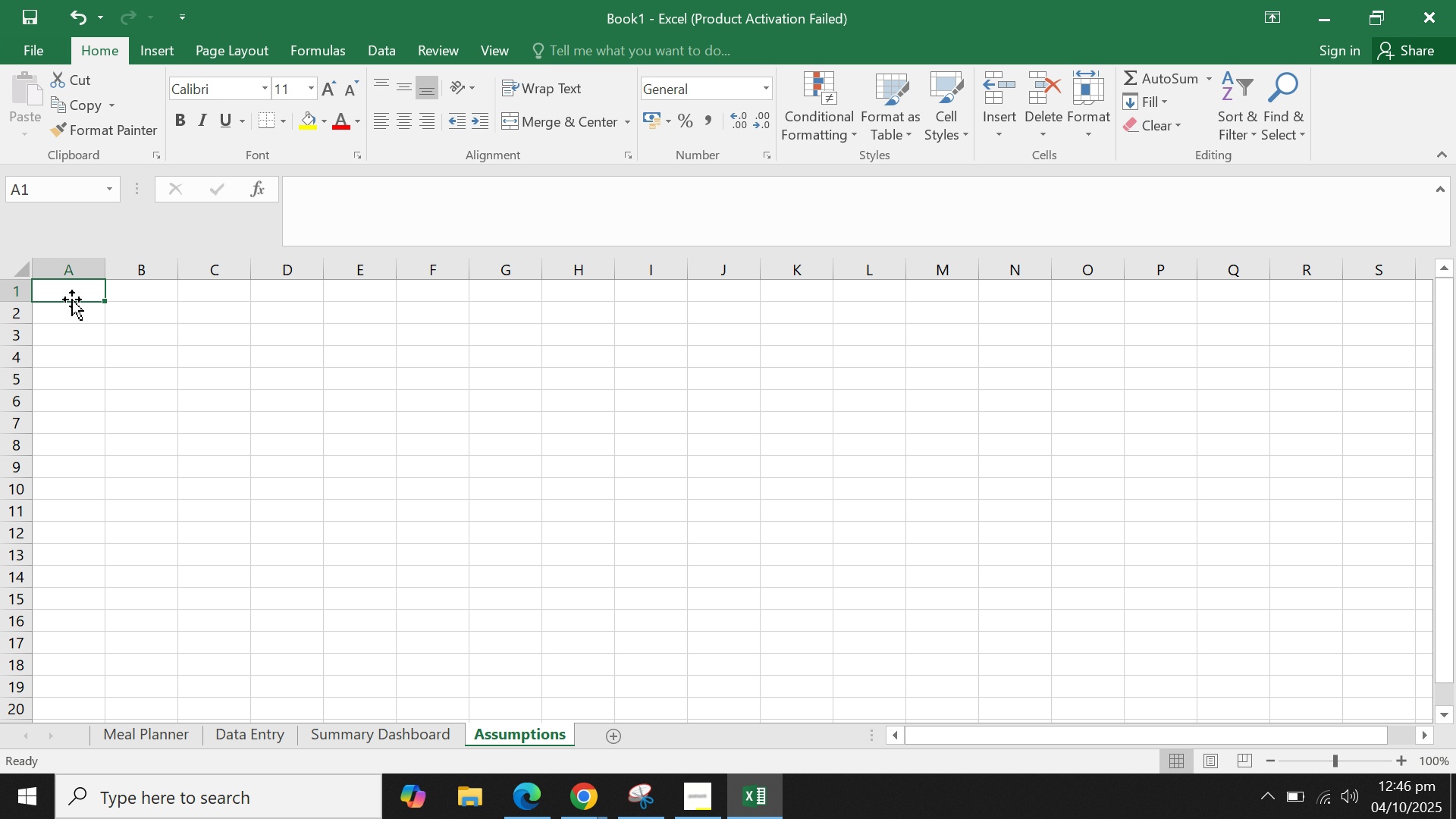 
type(Calro)
key(Backspace)
key(Backspace)
key(Backspace)
type(loric Intake)
 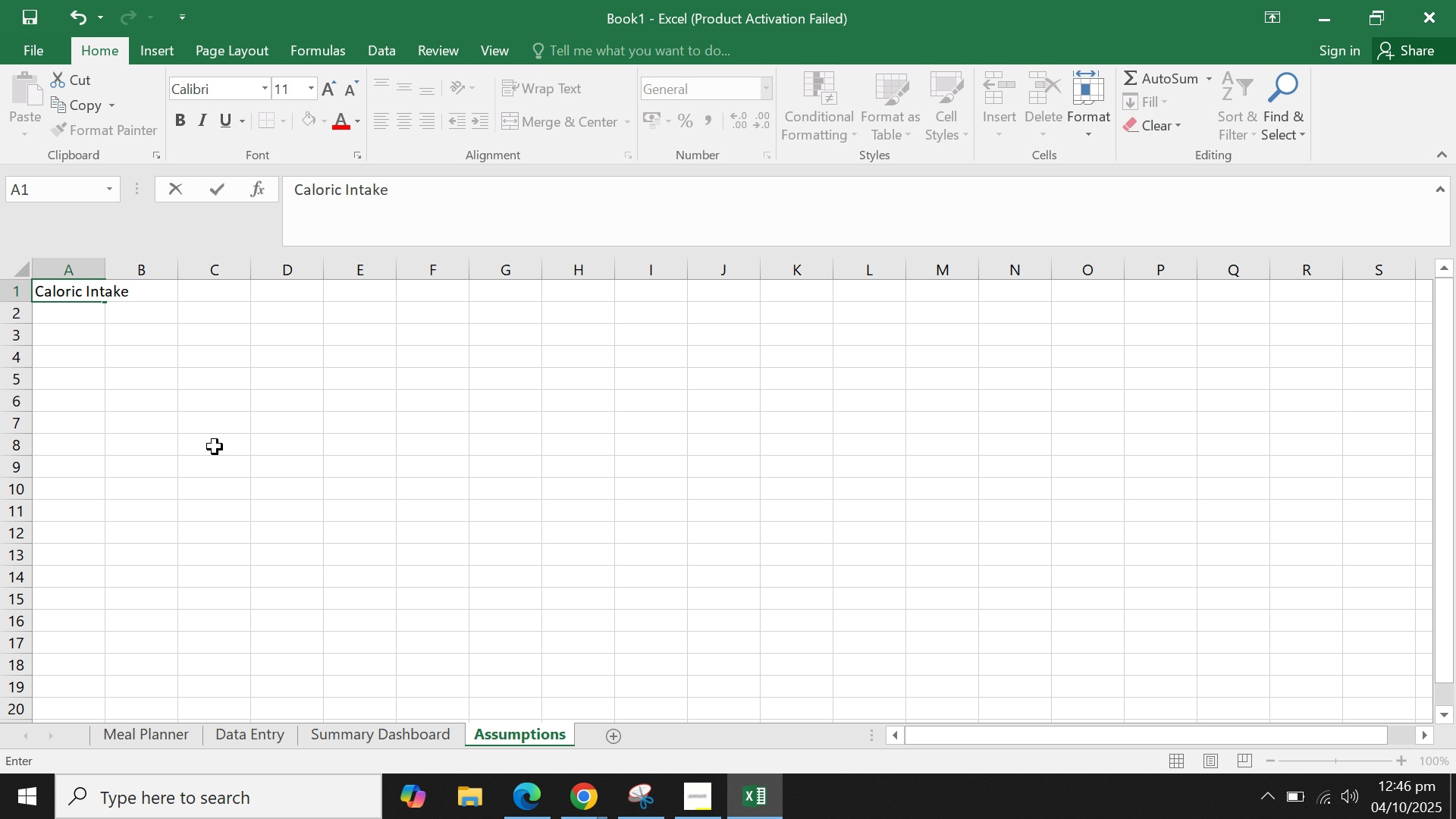 
key(Enter)
 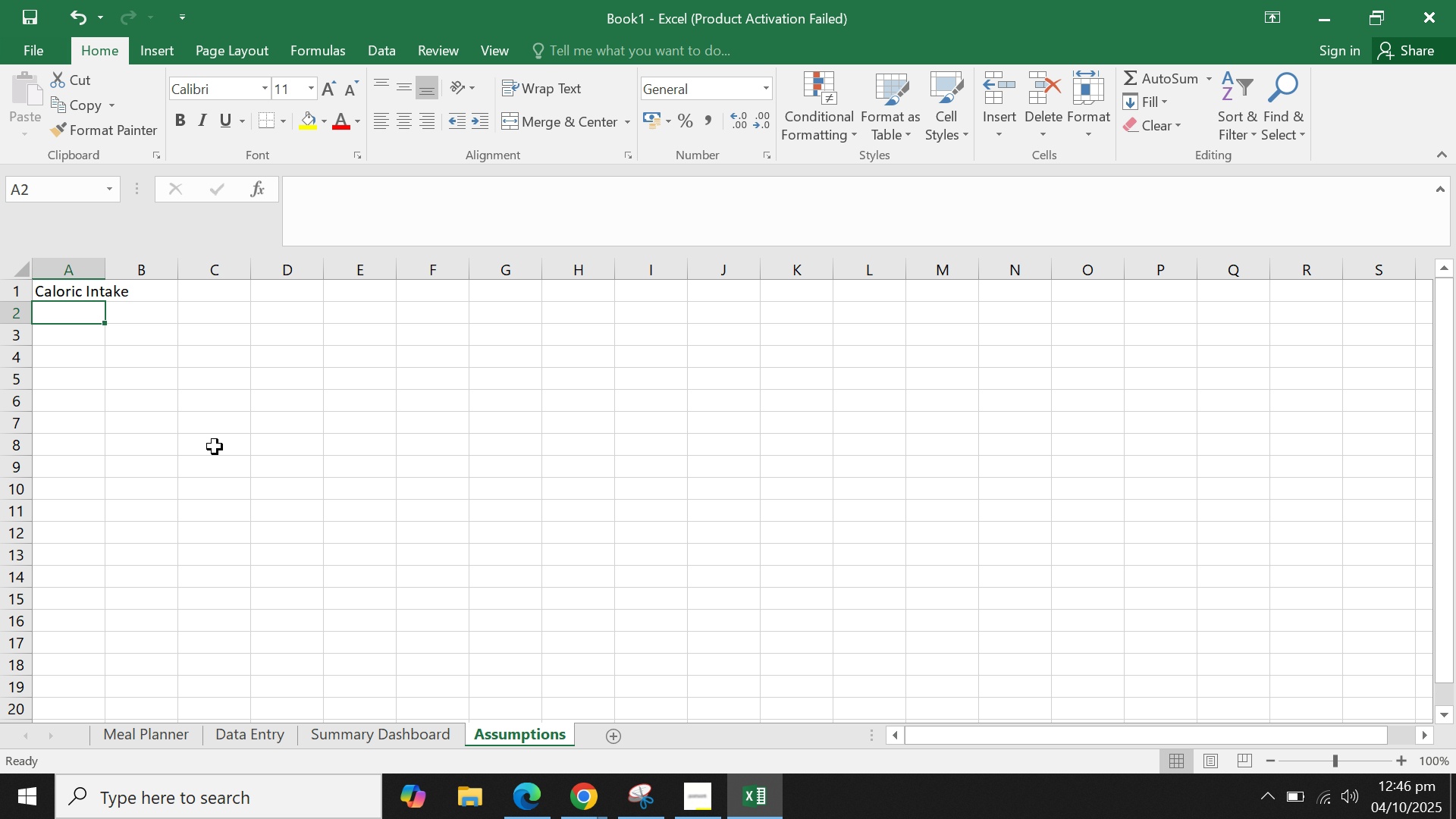 
scroll: coordinate [233, 444], scroll_direction: up, amount: 1.0
 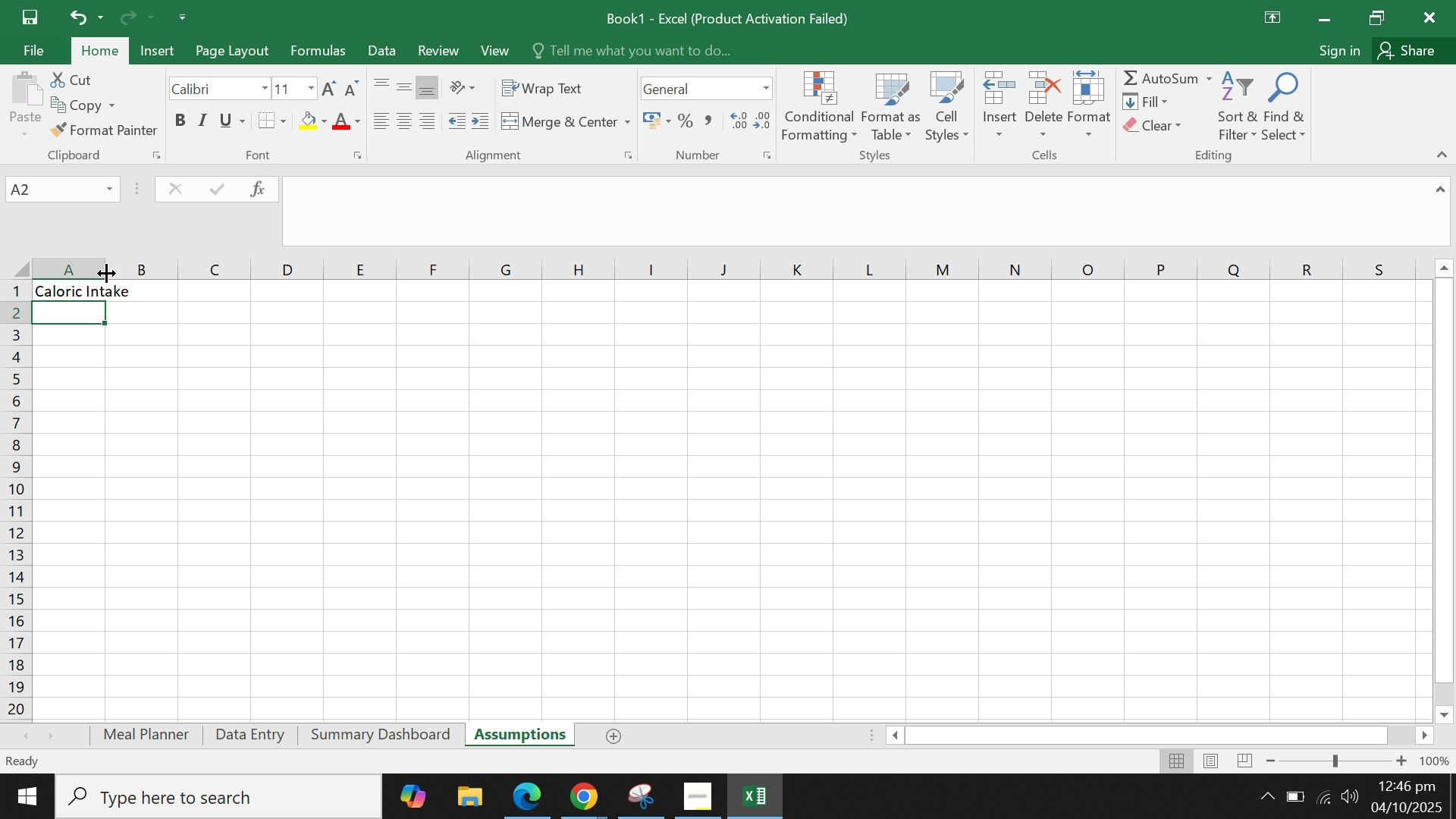 
double_click([105, 273])
 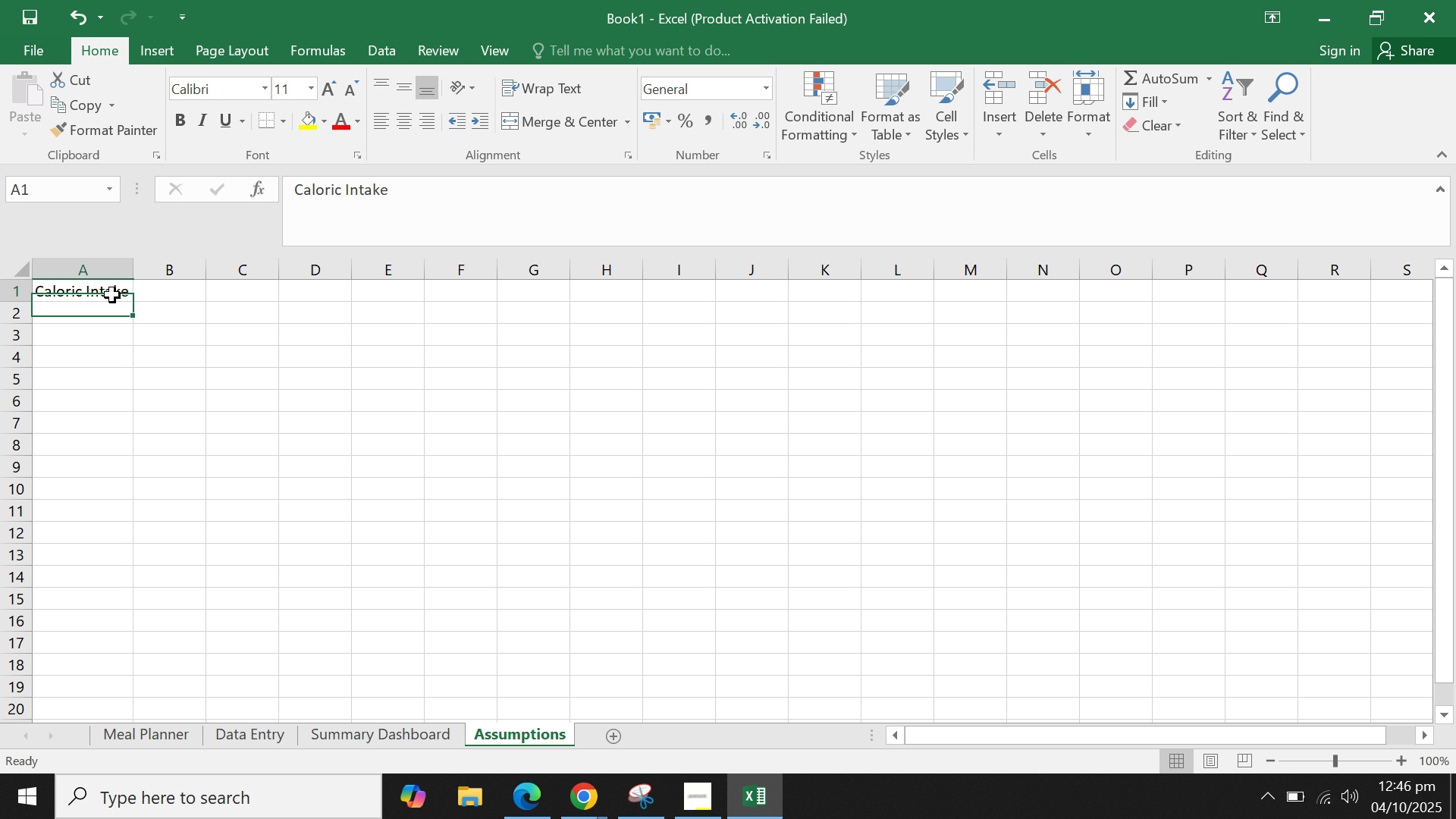 
left_click([112, 295])
 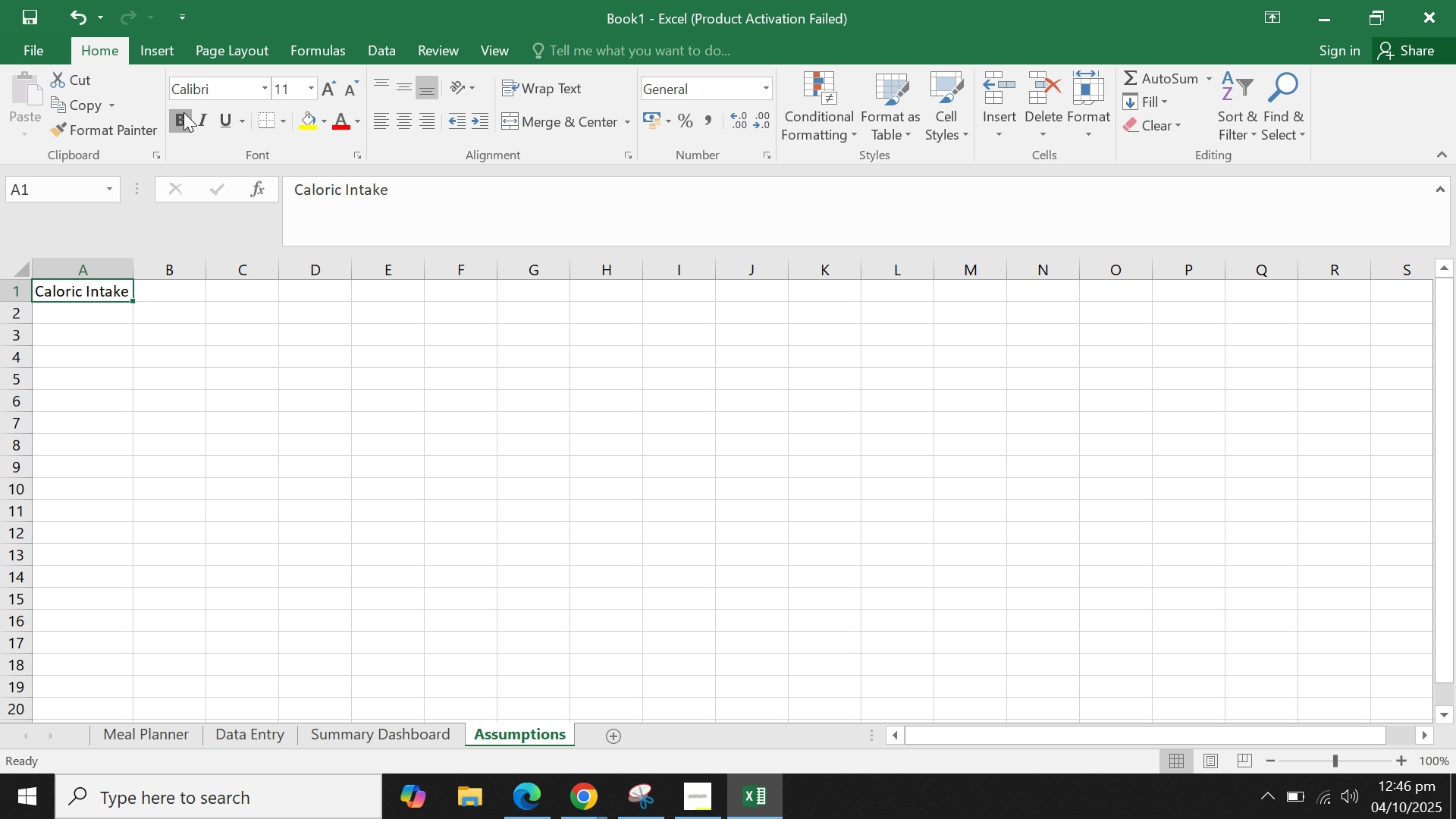 
left_click([184, 112])
 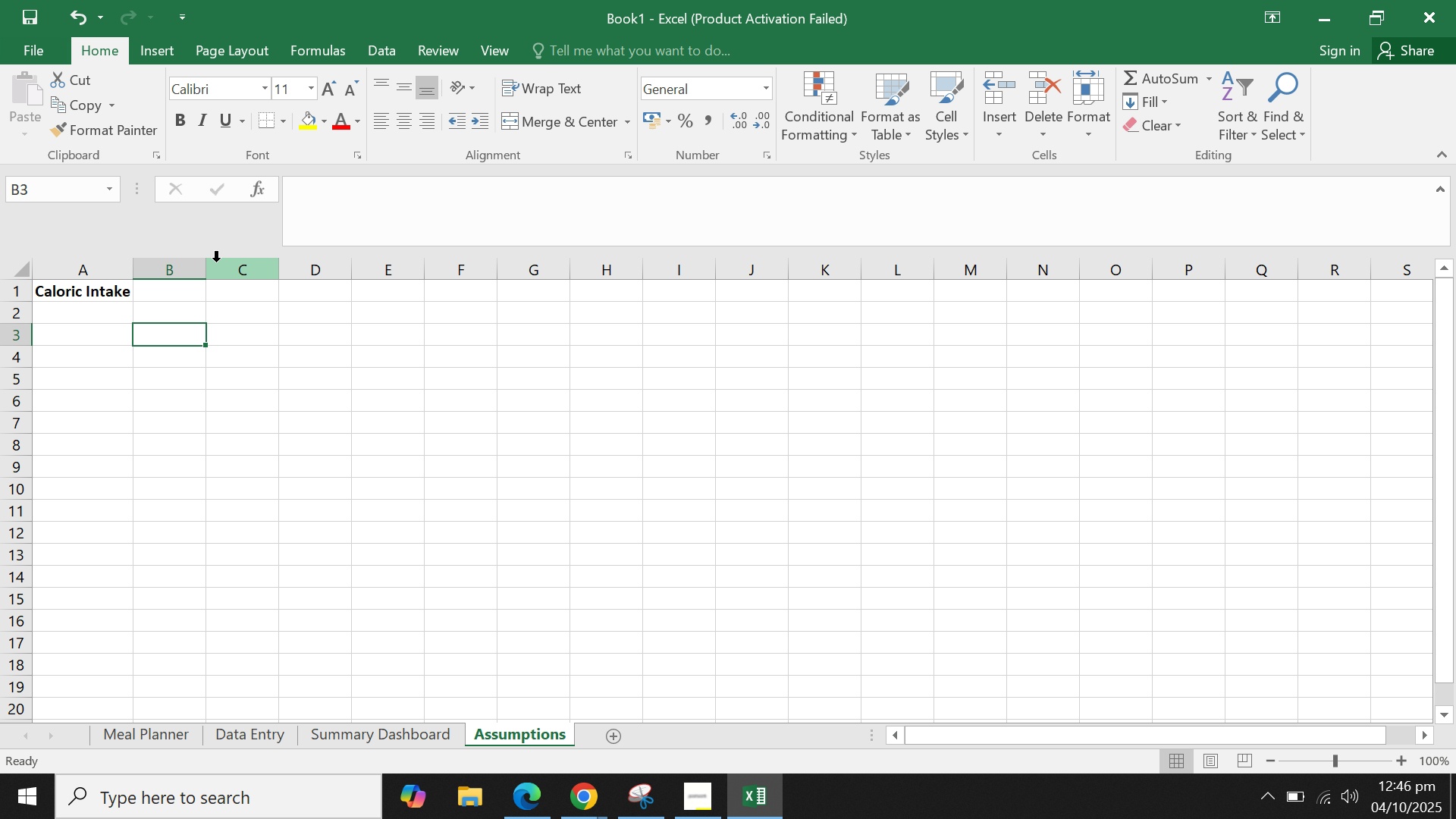 
left_click([176, 293])
 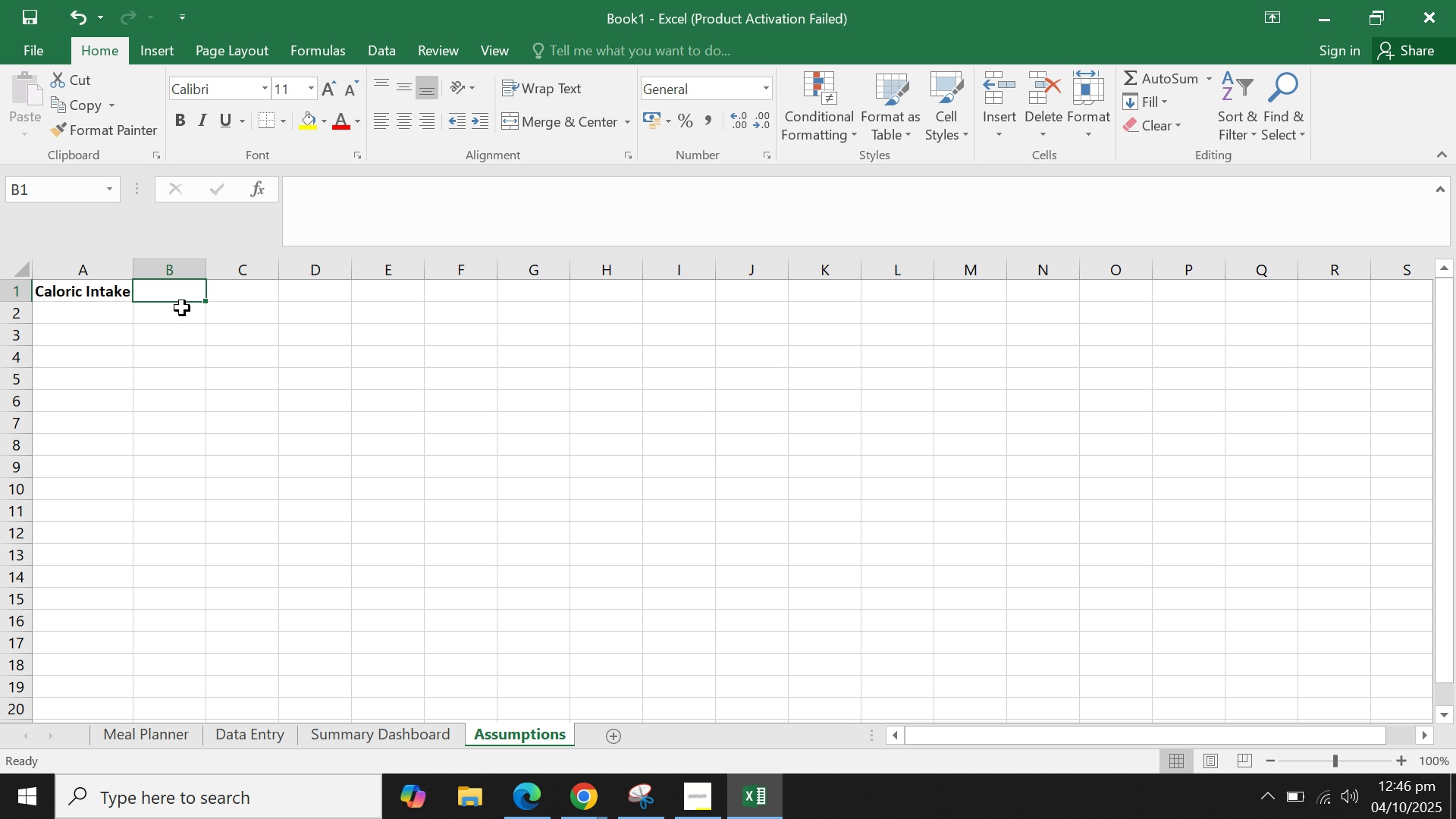 
left_click([67, 297])
 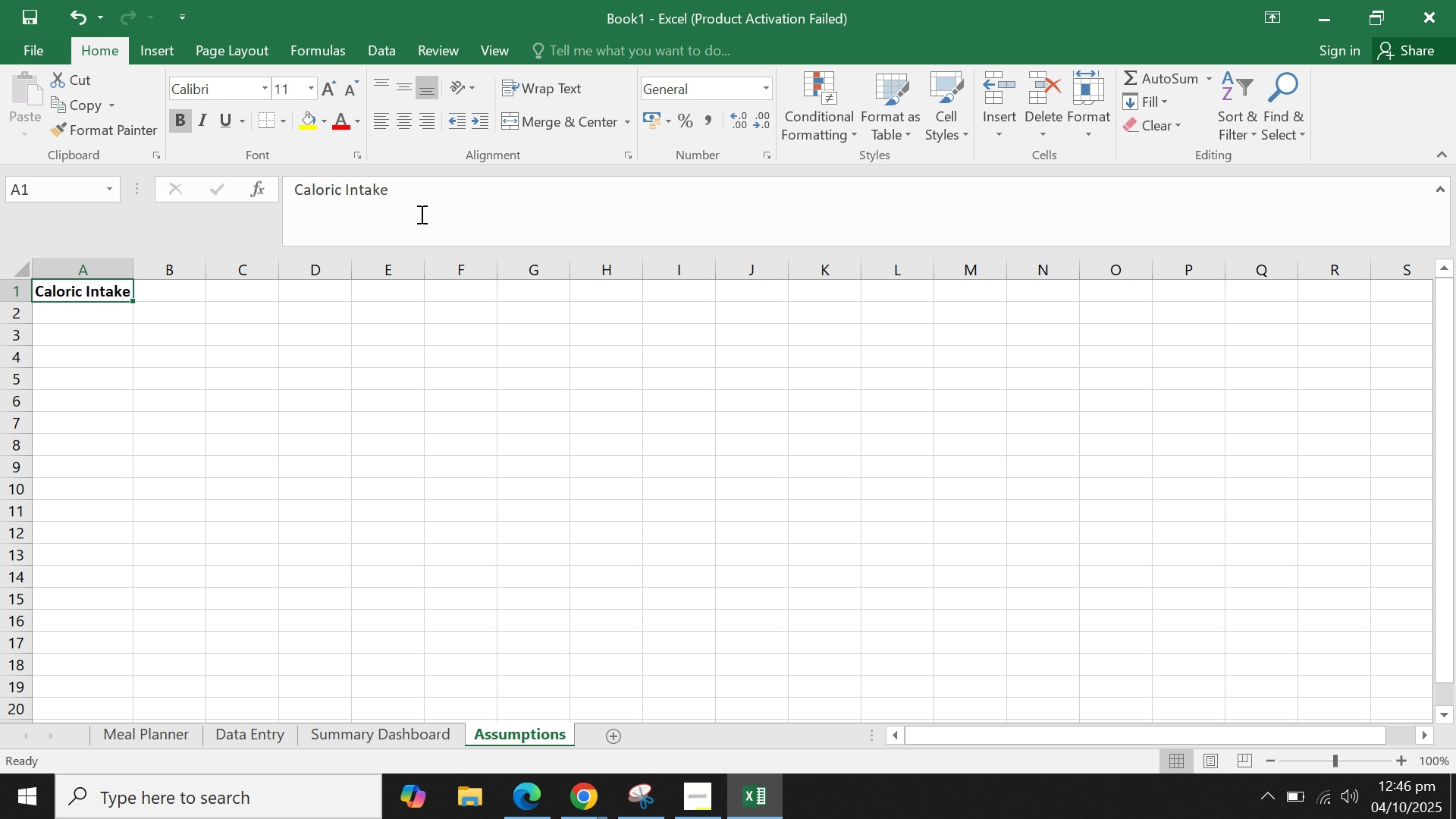 
left_click([420, 214])
 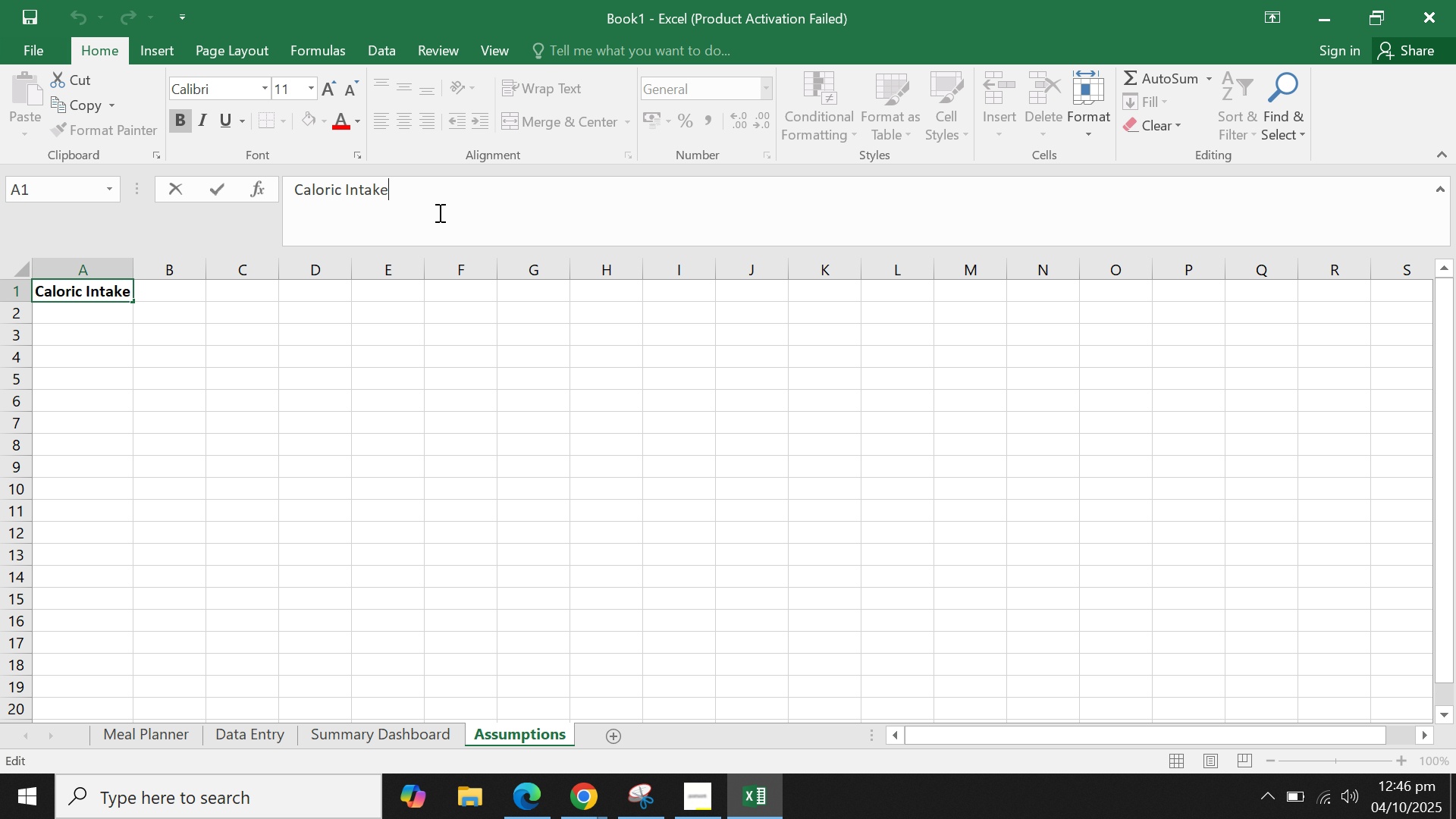 
key(Shift+Semicolon)
 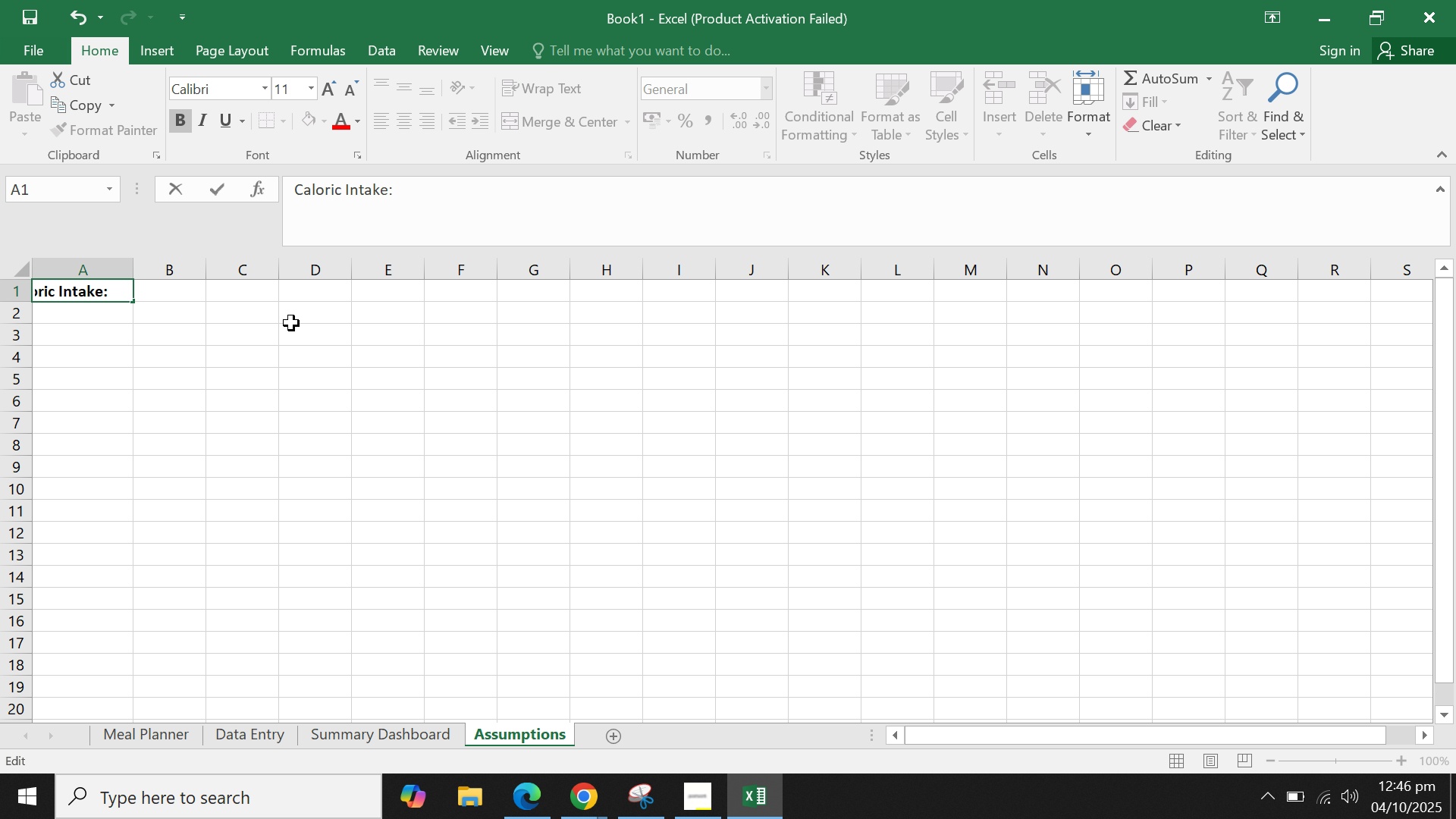 
left_click([187, 350])
 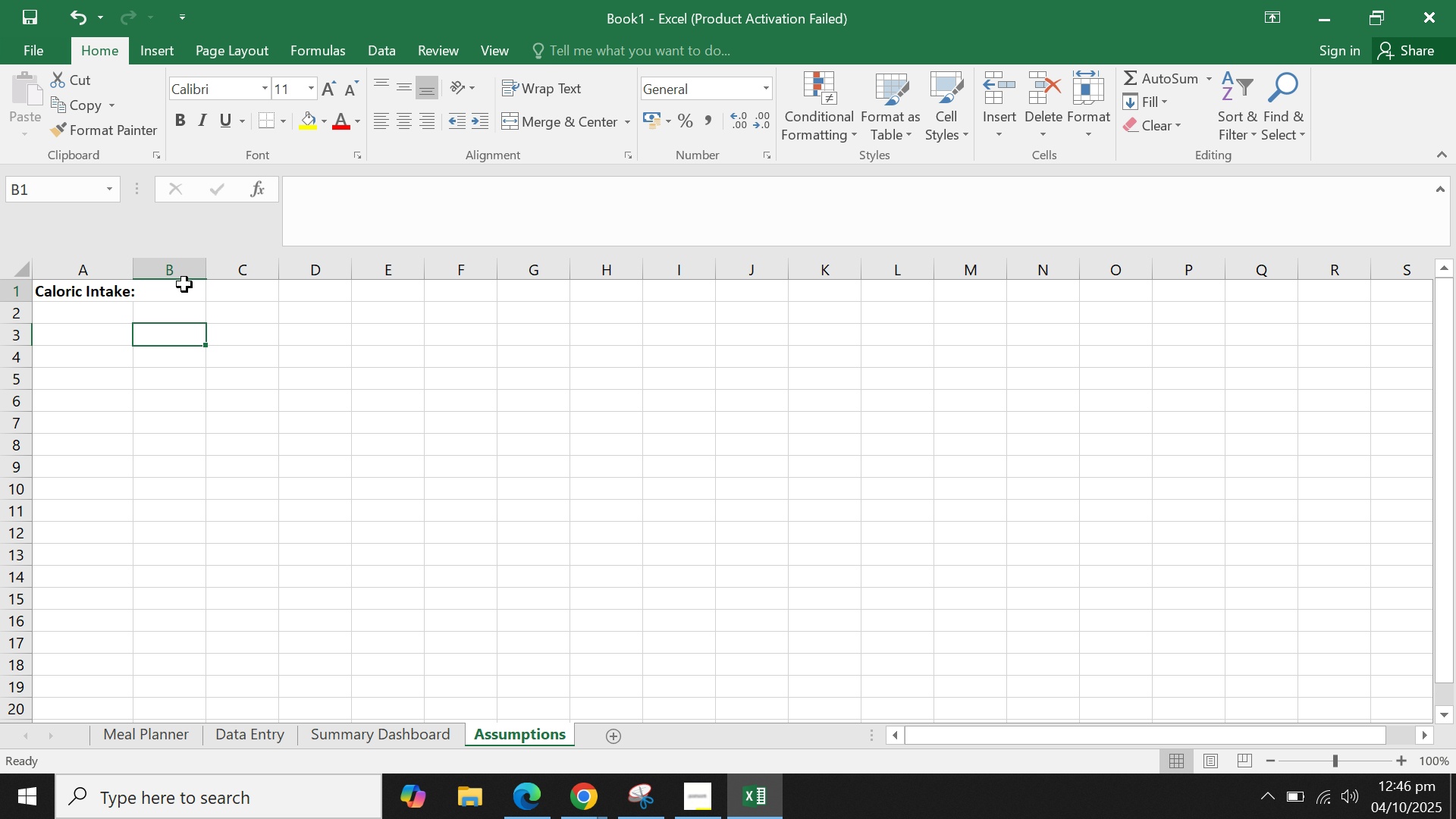 
double_click([184, 284])
 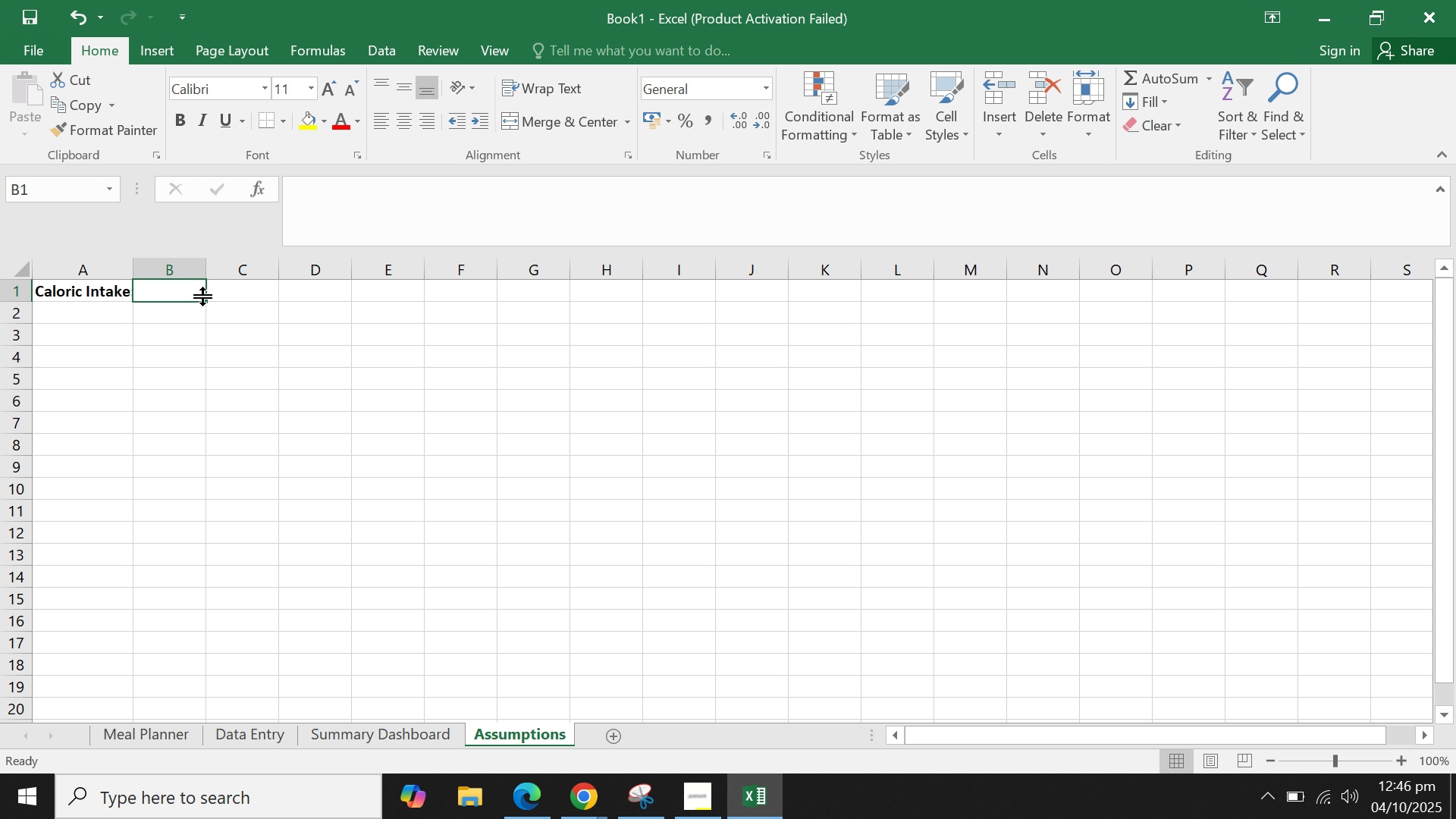 
hold_key(key=ShiftLeft, duration=0.3)
 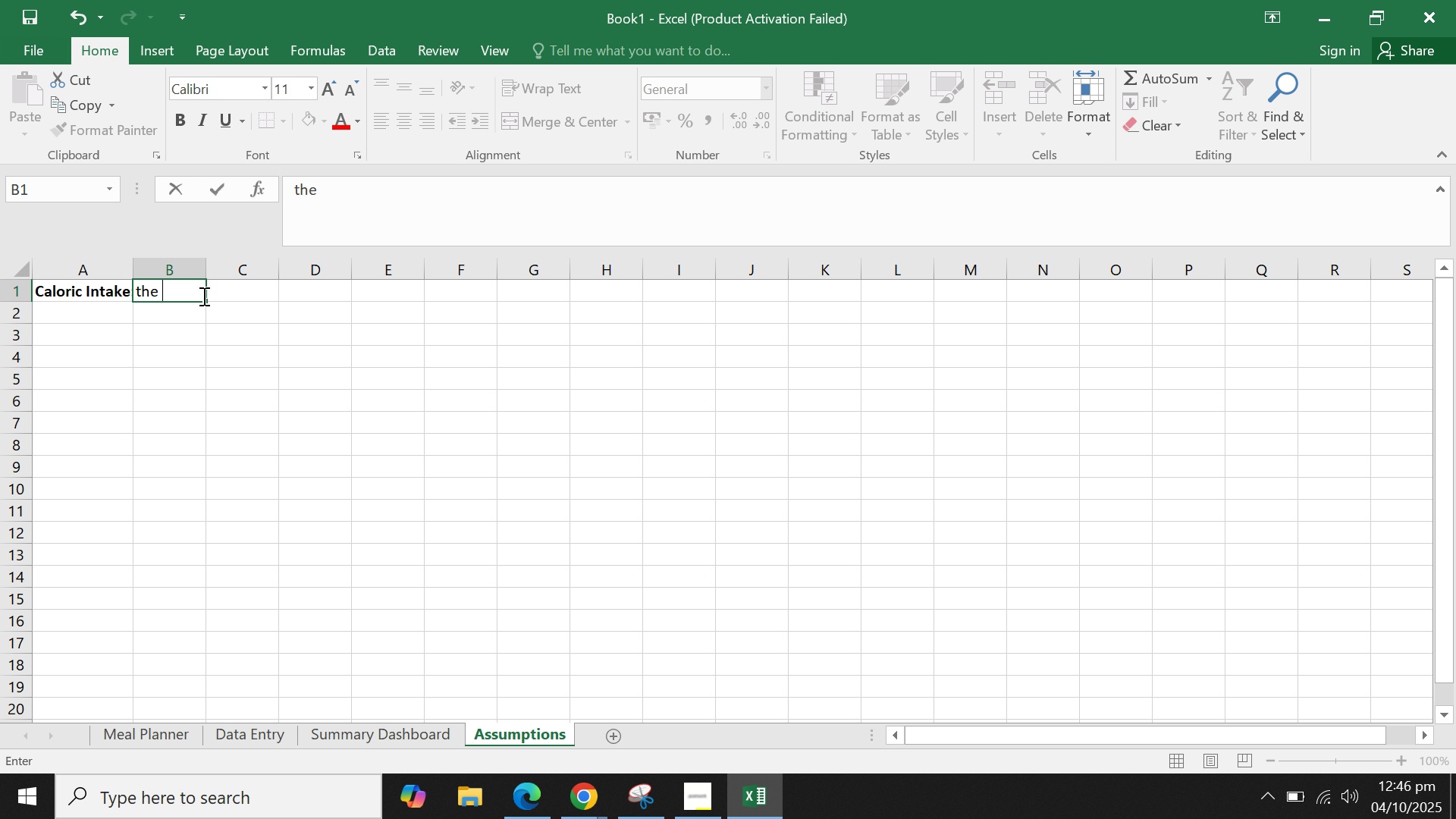 
type(the )
key(Backspace)
key(Backspace)
key(Backspace)
key(Backspace)
key(Backspace)
type(The tre)
key(Backspace)
key(Backspace)
type(ecommended F)
key(Backspace)
type(Daily Intake")
 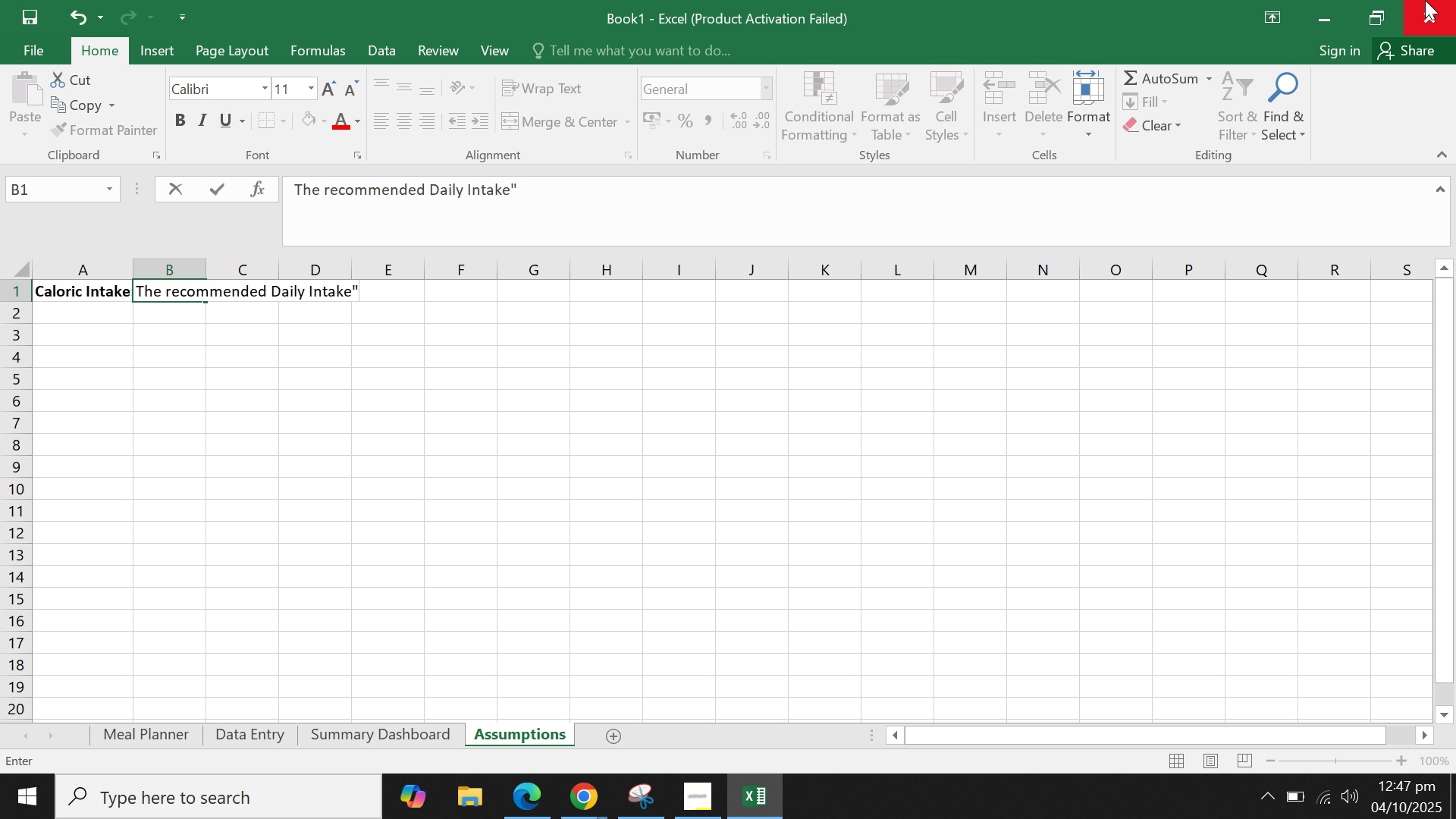 
scroll: coordinate [1262, 36], scroll_direction: up, amount: 1.0
 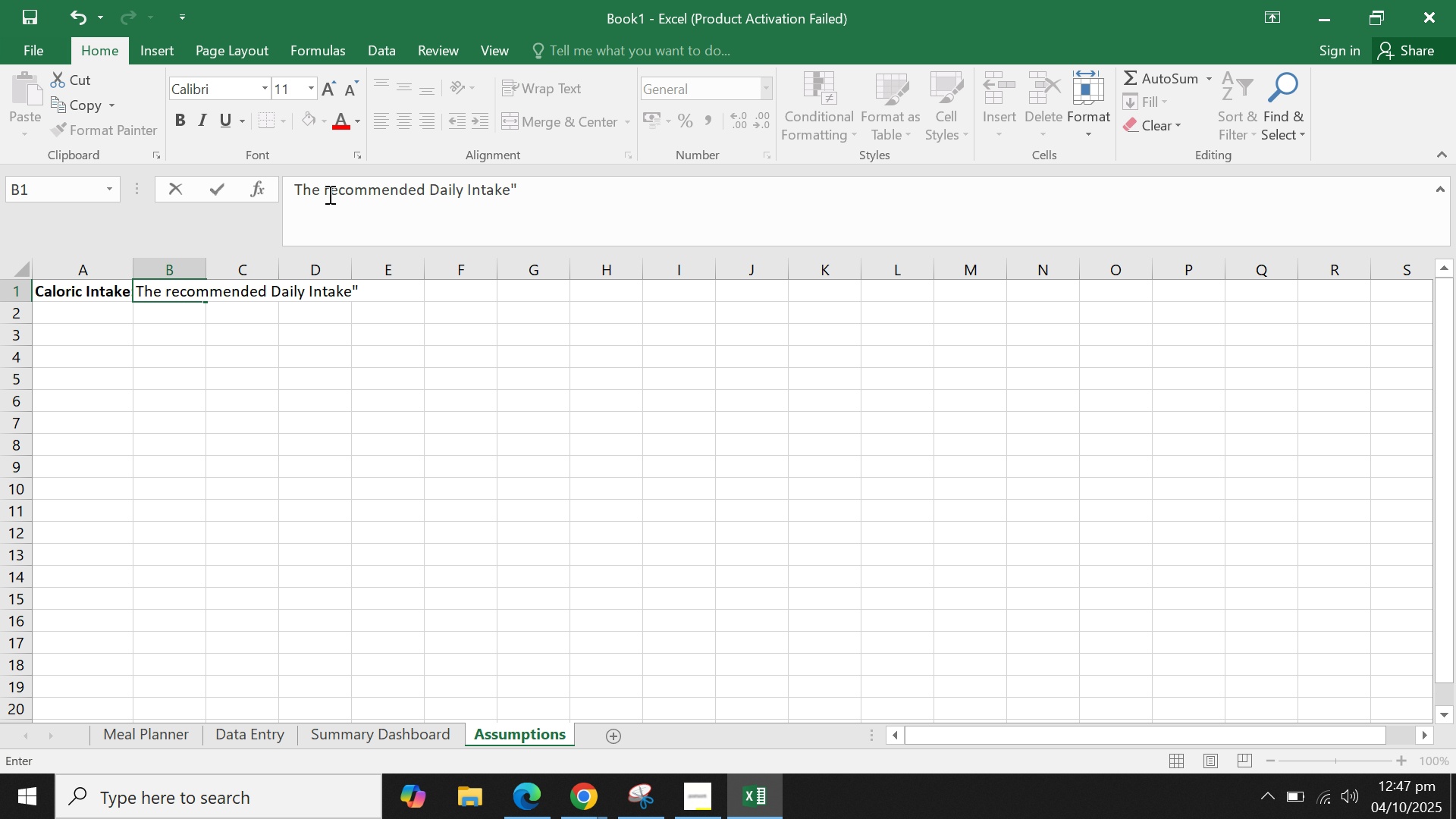 
left_click([326, 194])
 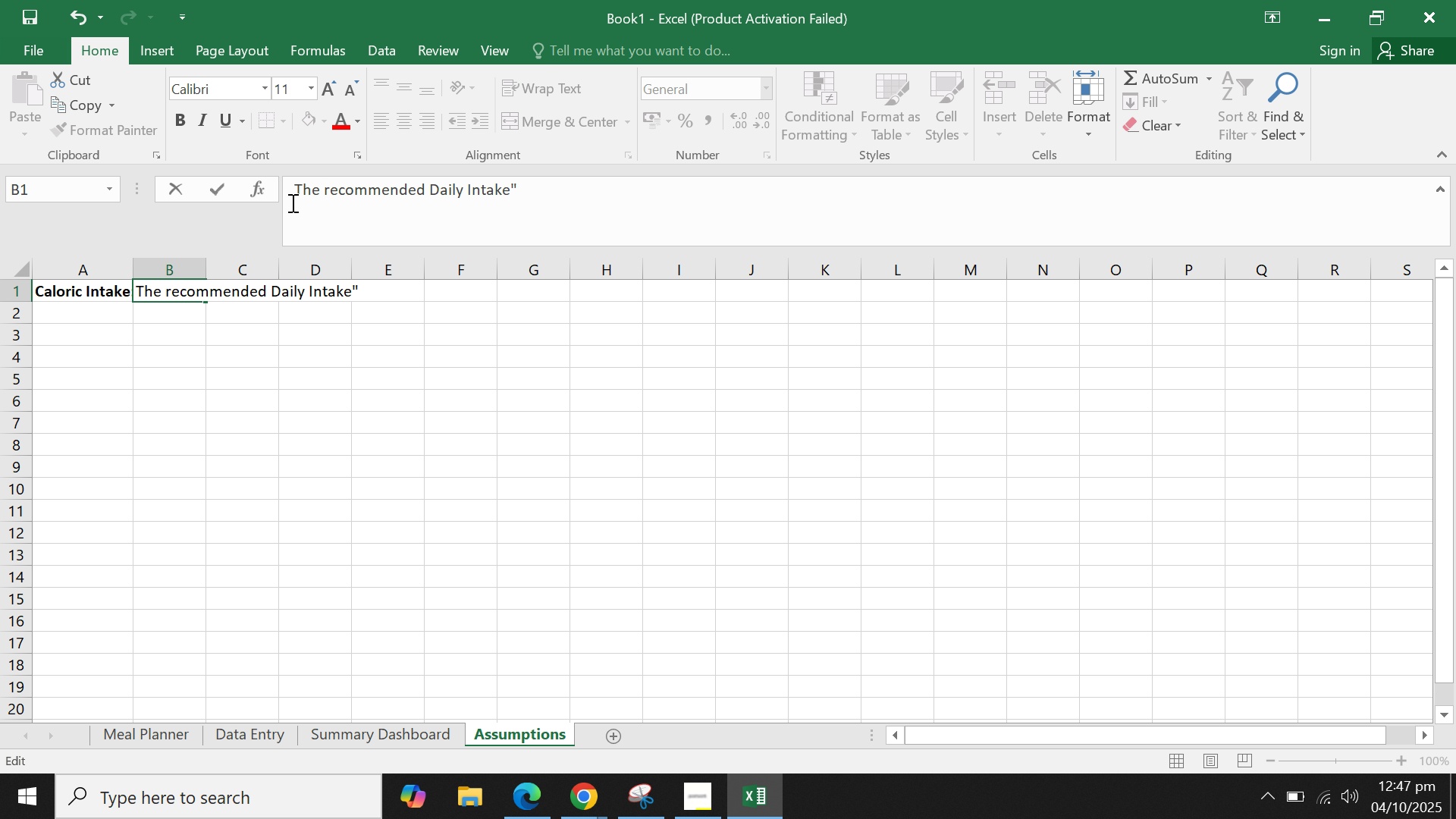 
key(Shift+ShiftLeft)
 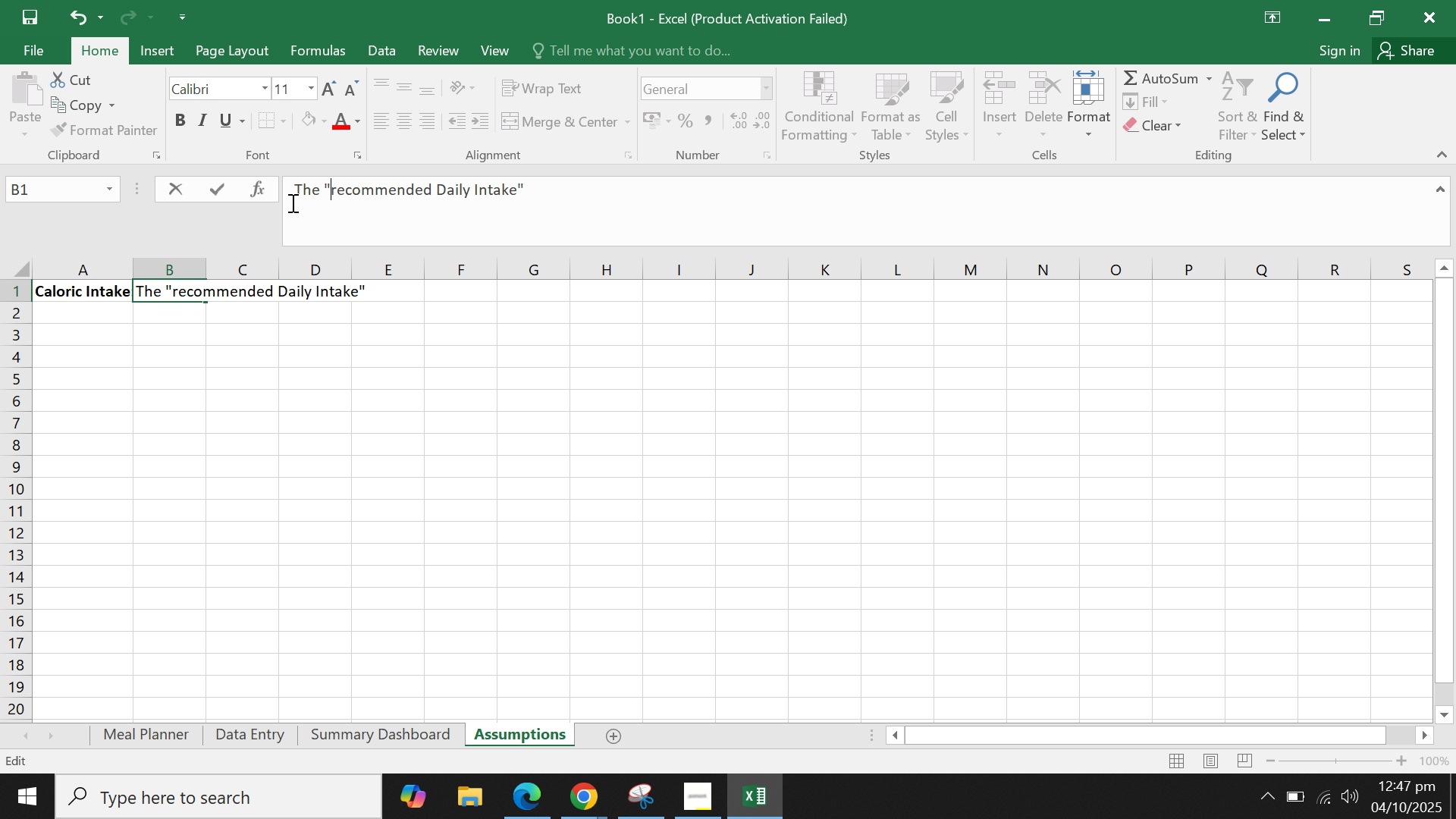 
key(Shift+Quote)
 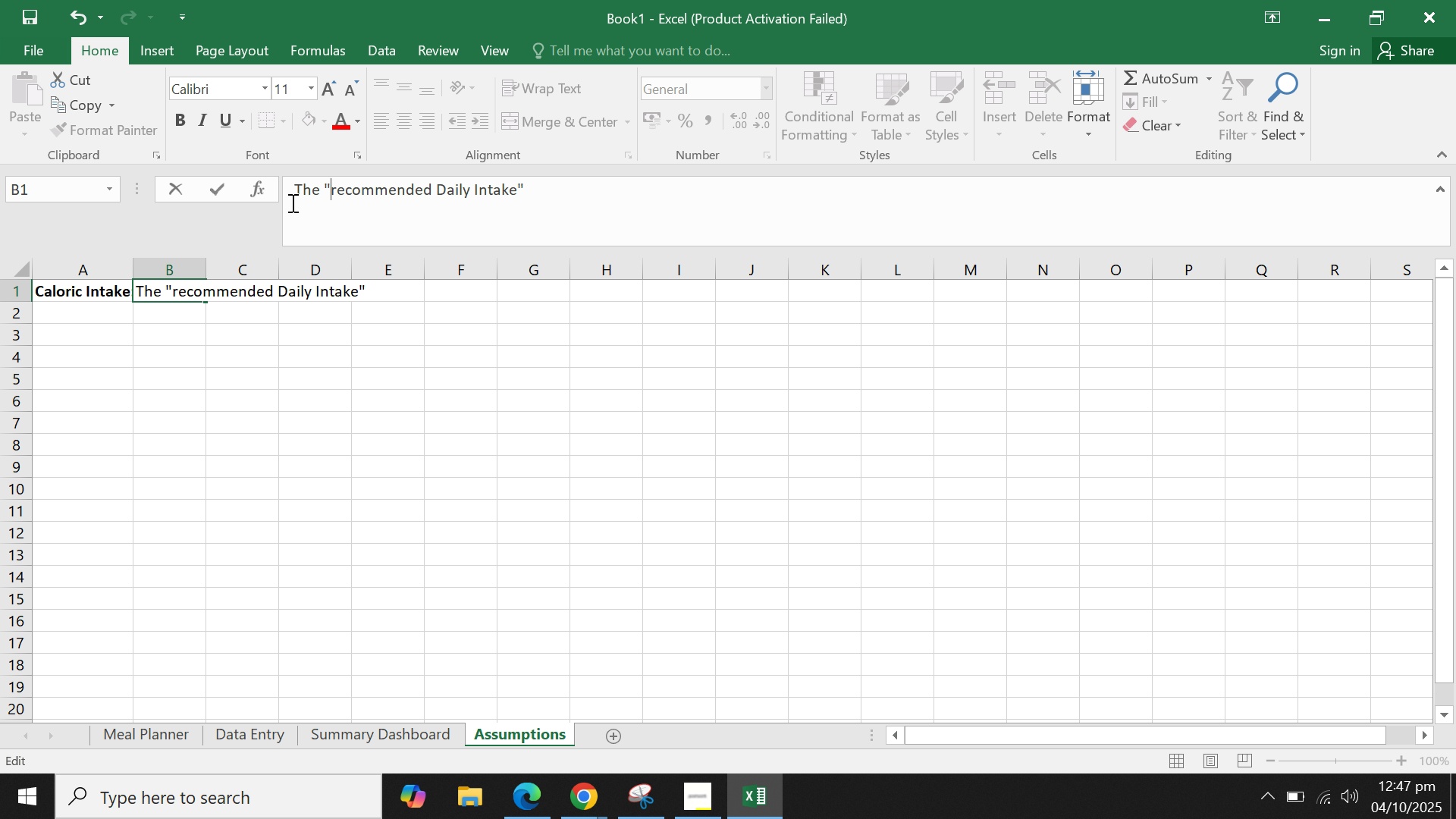 
key(ArrowRight)
 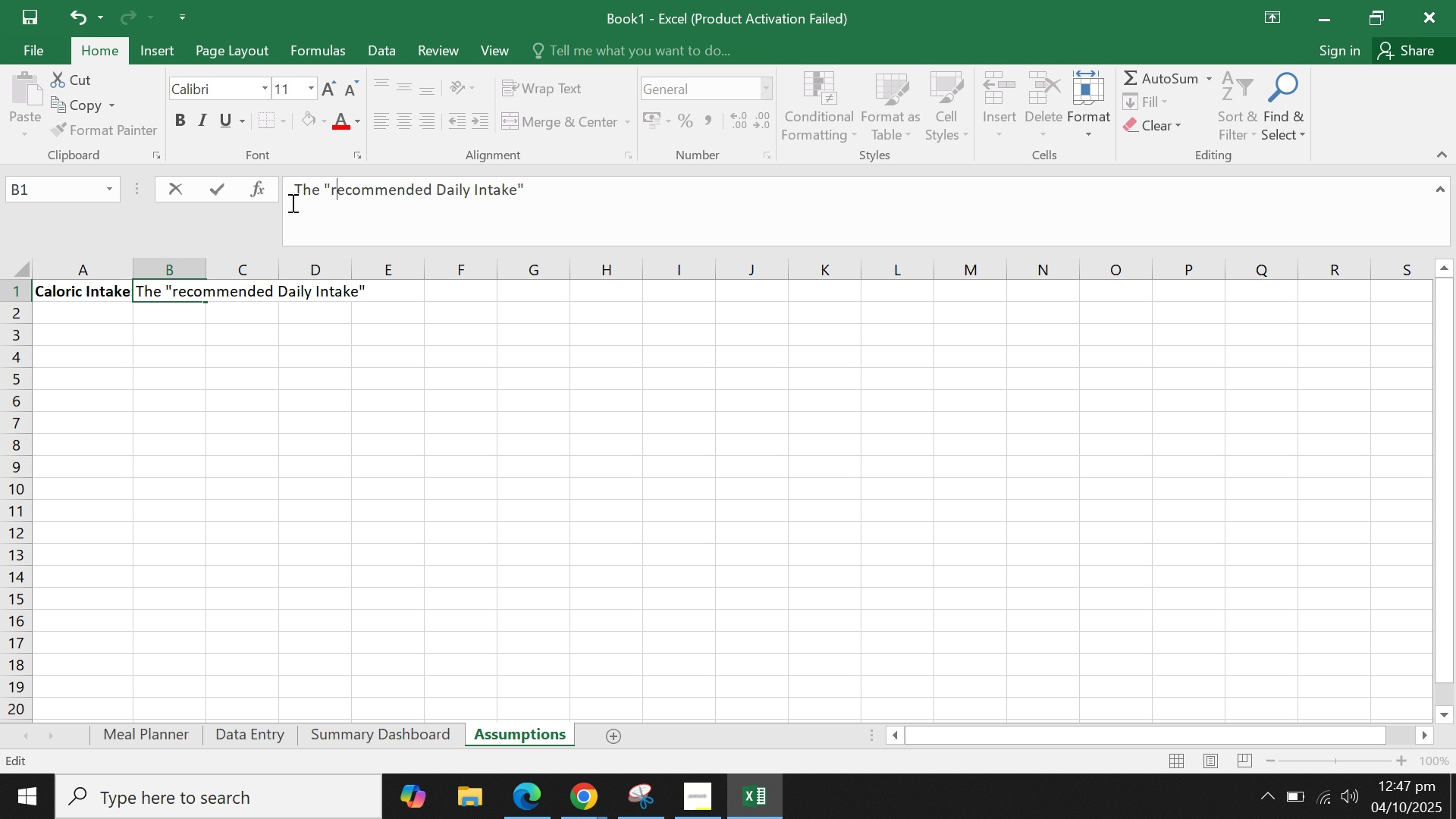 
key(Backspace)
 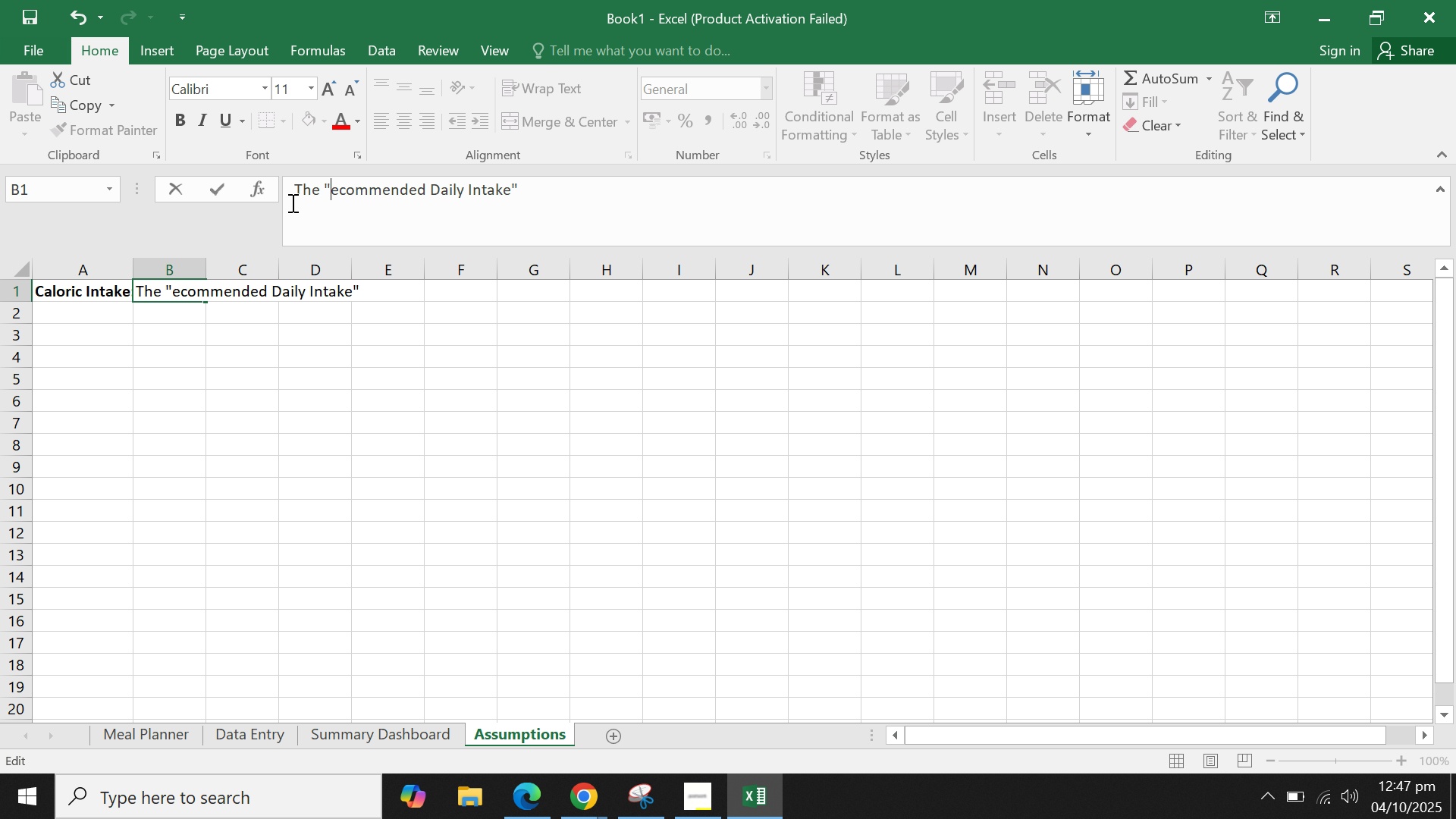 
key(Shift+R)
 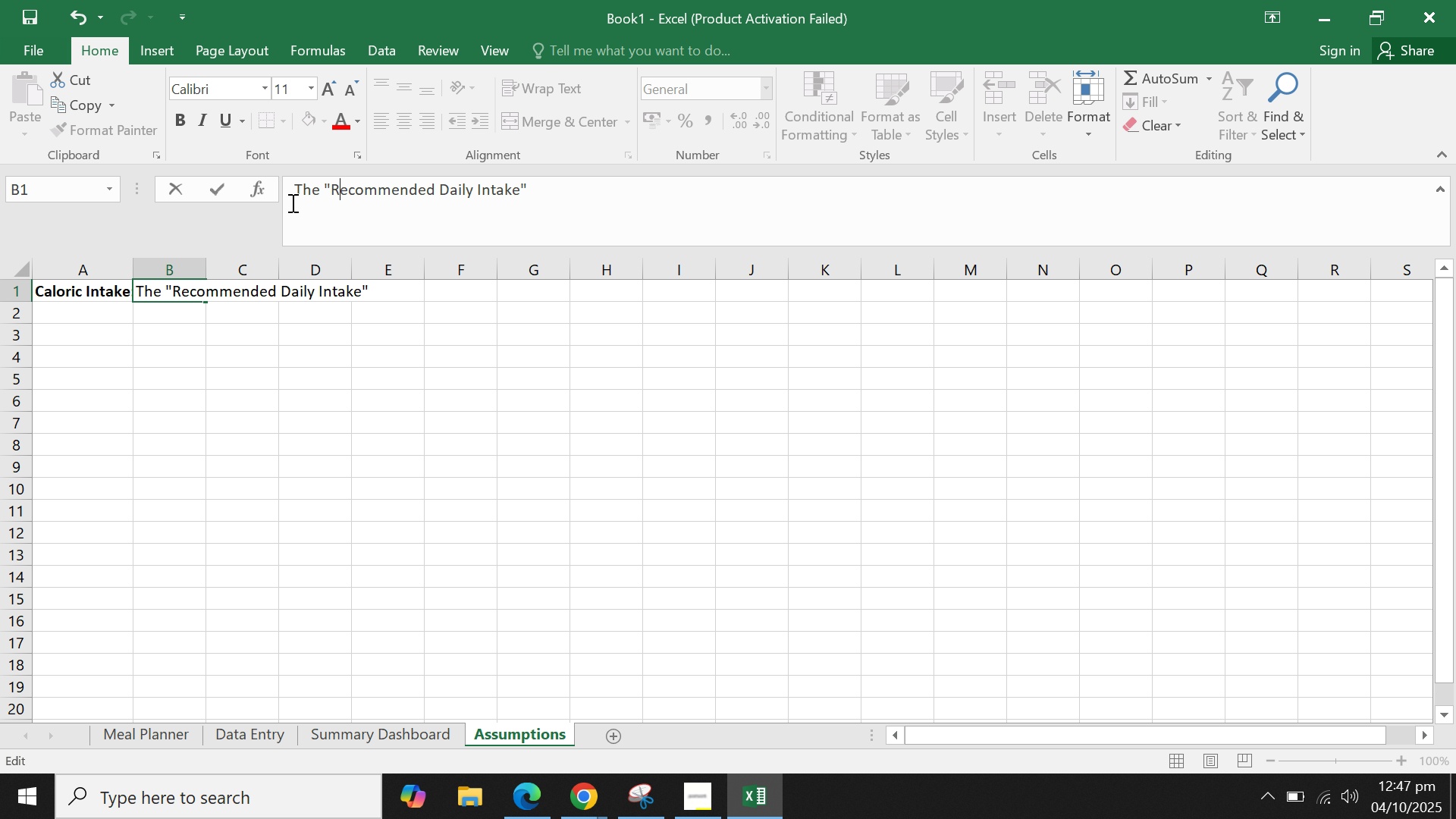 
key(Control+ArrowRight)
 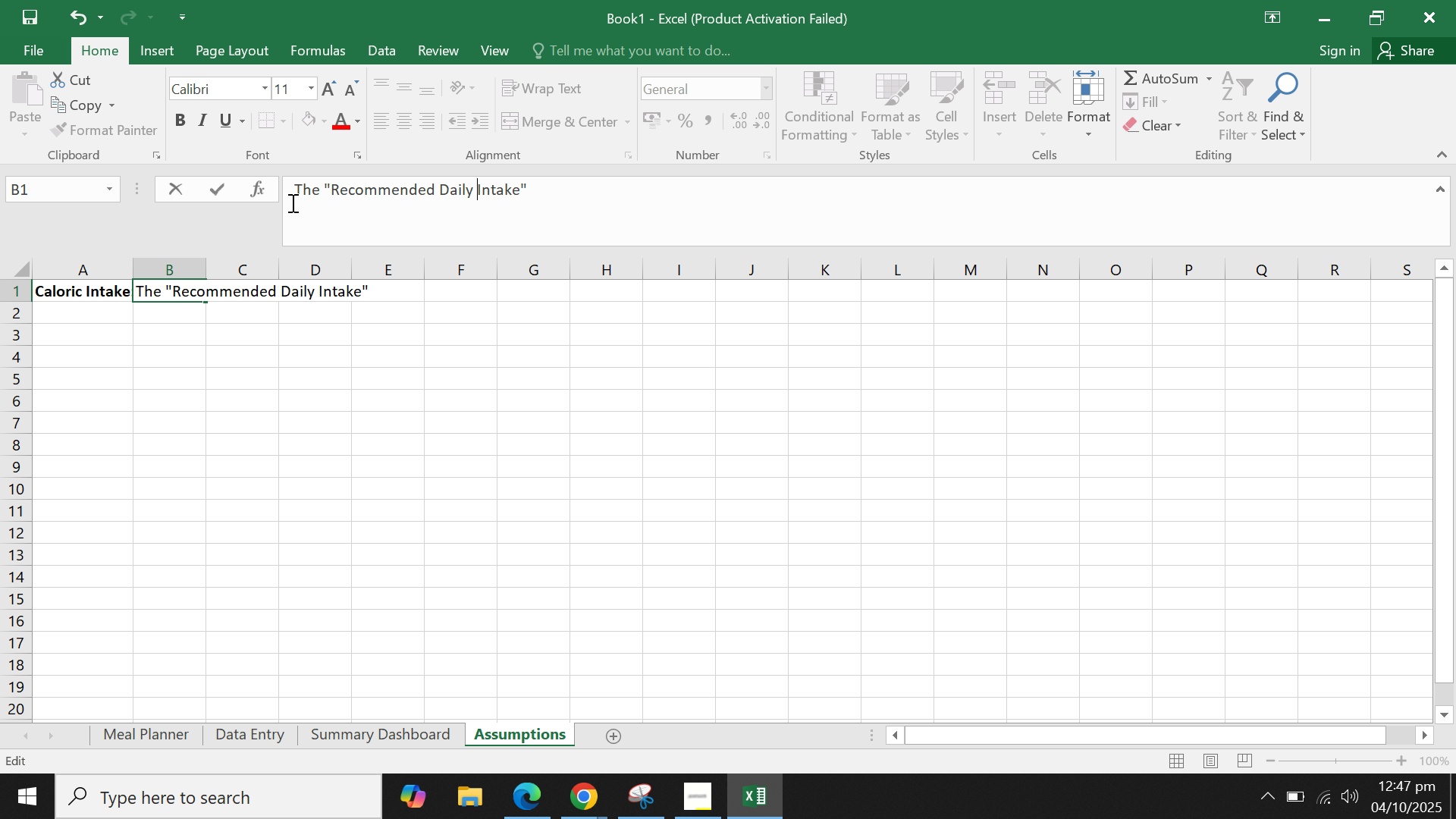 
key(Control+ArrowRight)
 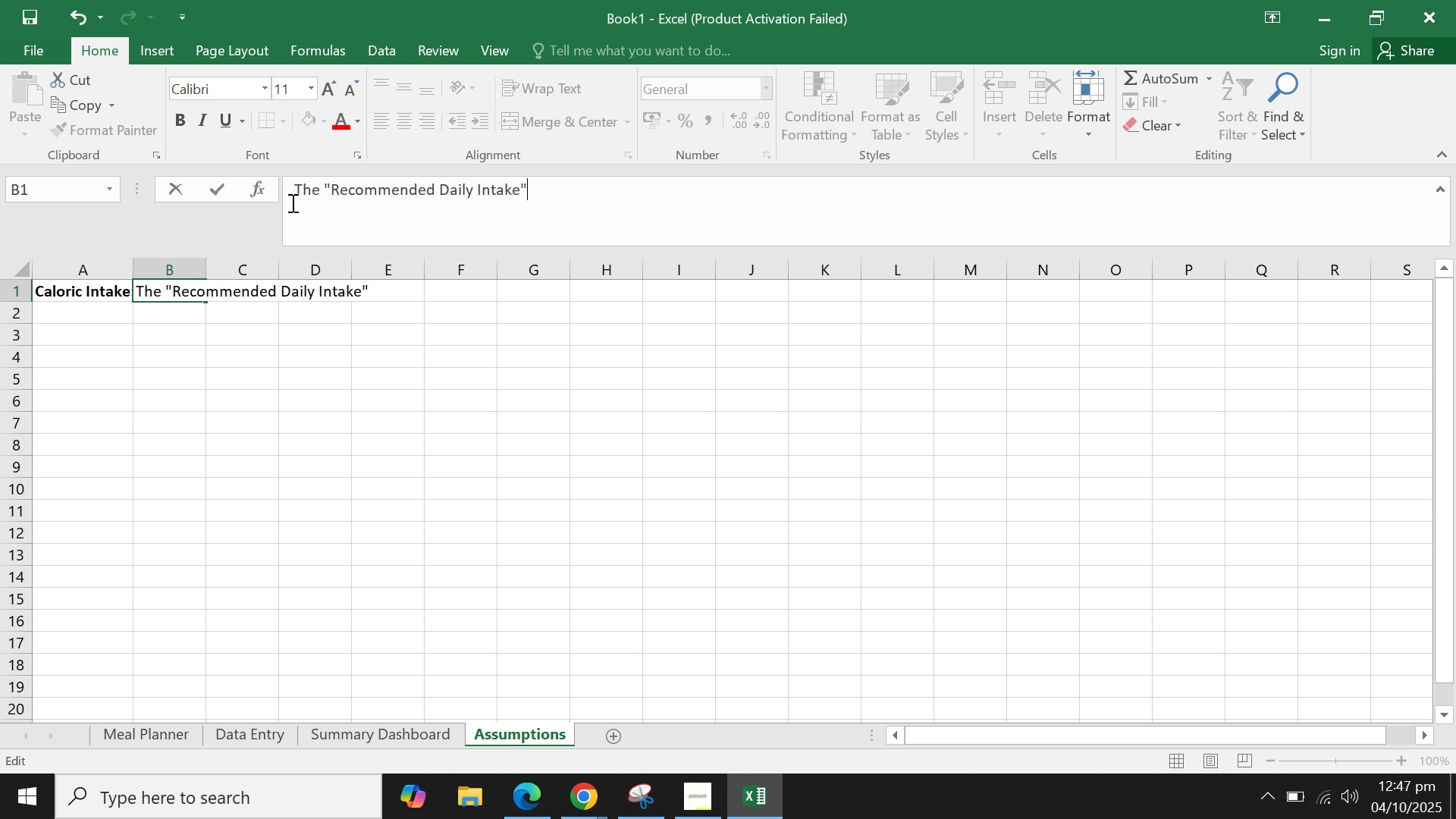 
key(Control+ArrowRight)
 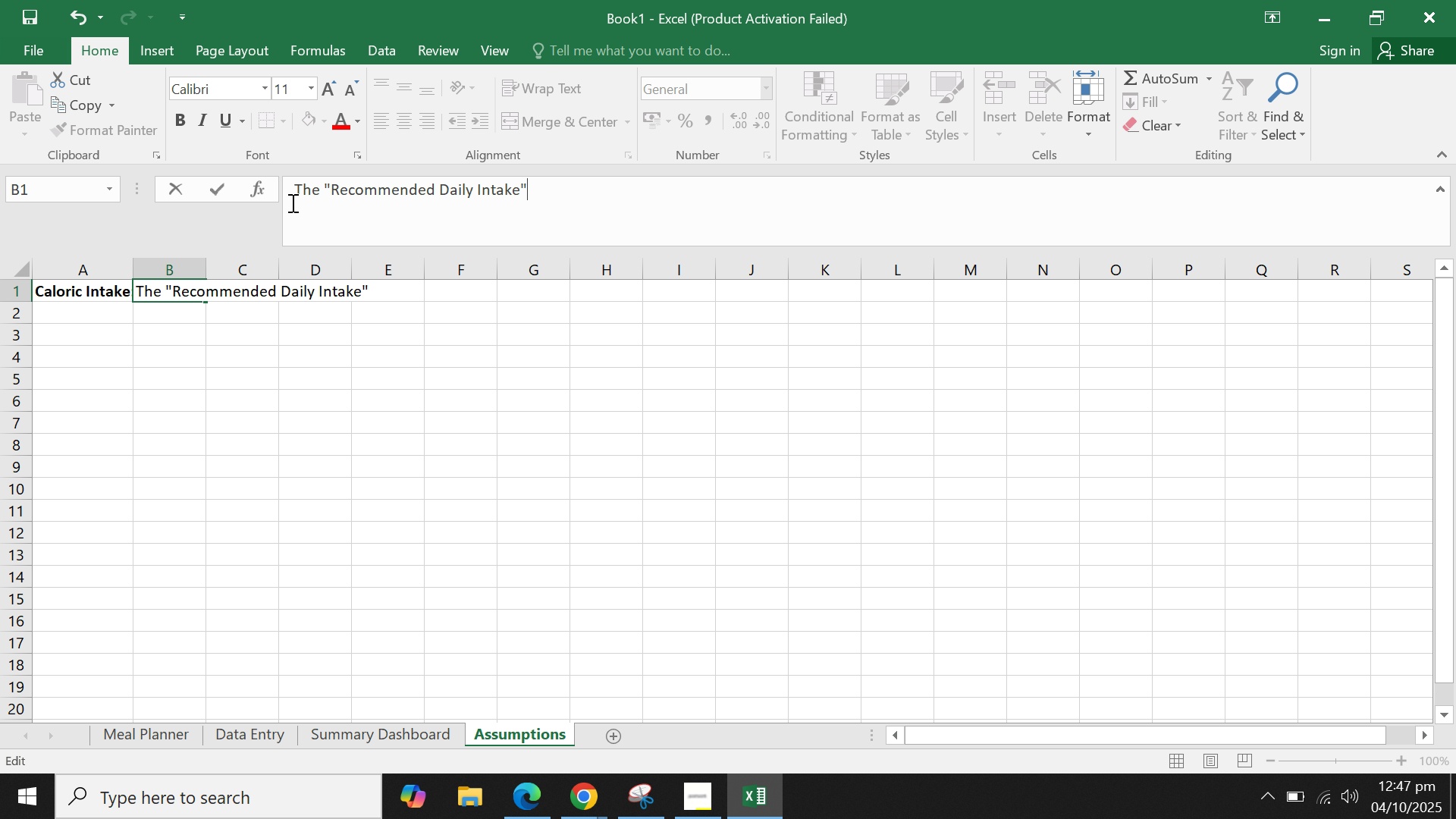 
key(Control+ArrowRight)
 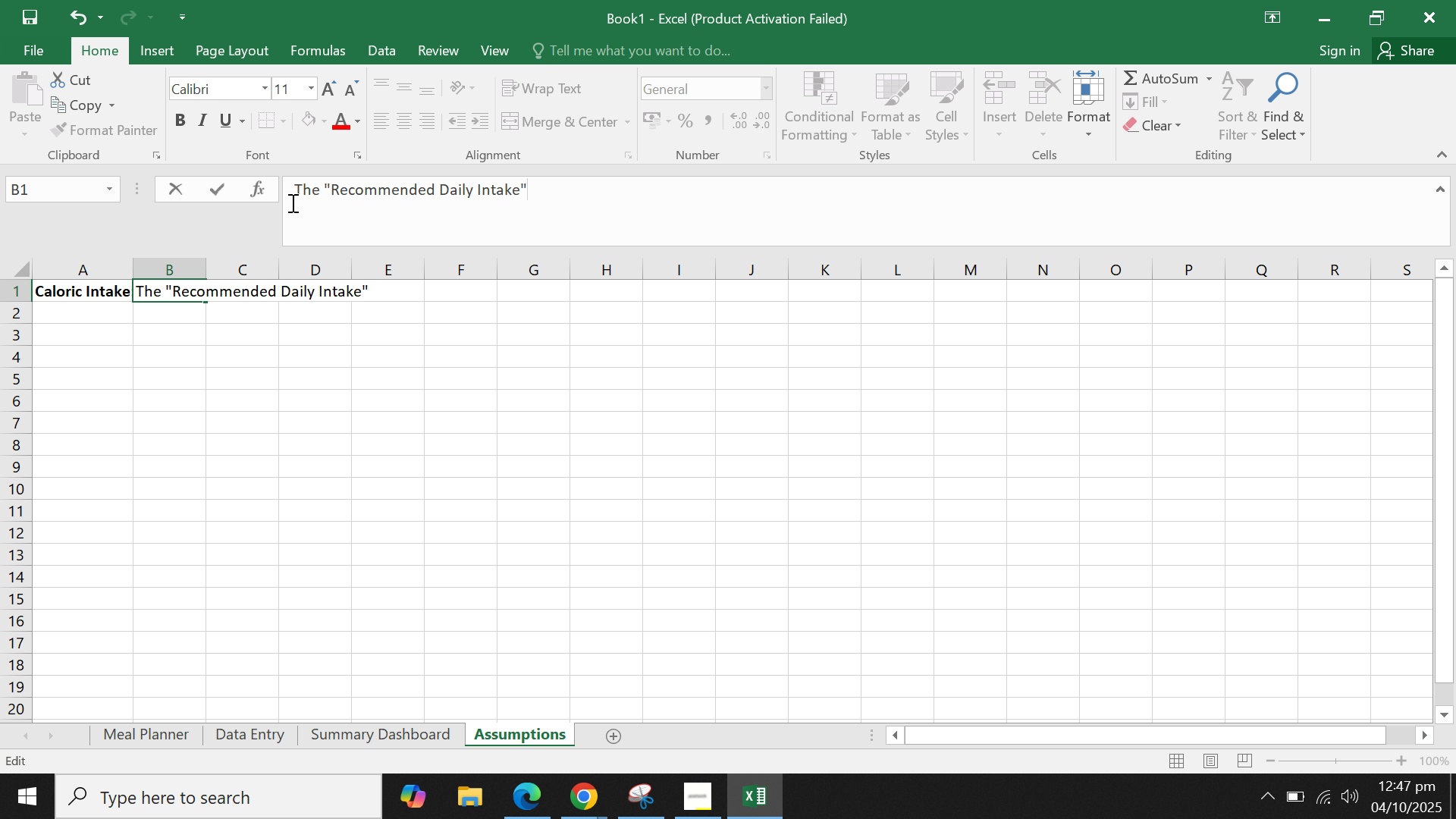 
type( on the s)
key(Backspace)
key(Backspace)
type(Summ)
key(Backspace)
key(Backspace)
key(Backspace)
key(Backspace)
type( Summary dashboard is a placeholder set to 2000 calories. This must be updated by the )
 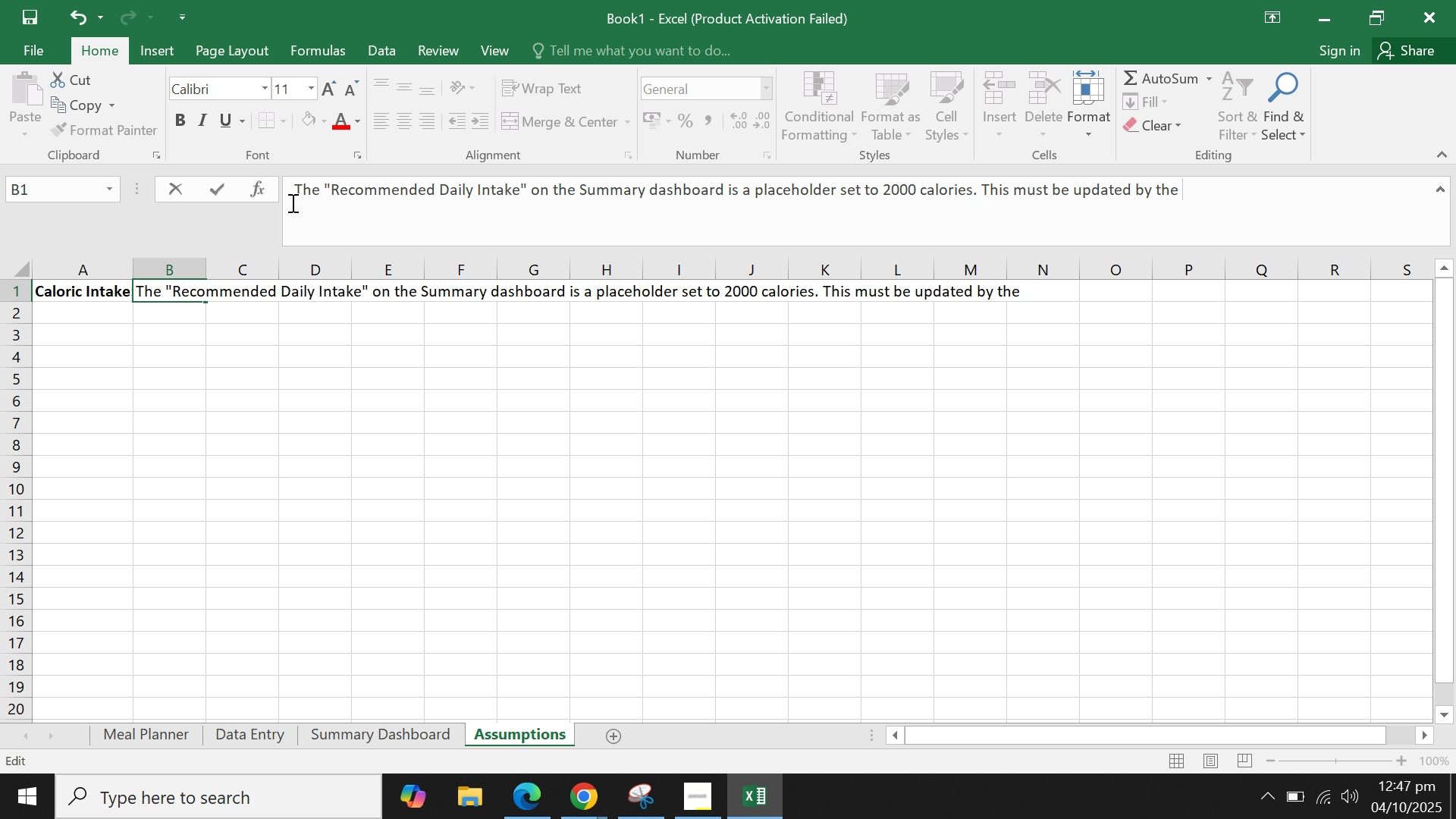 
wait(6.31)
 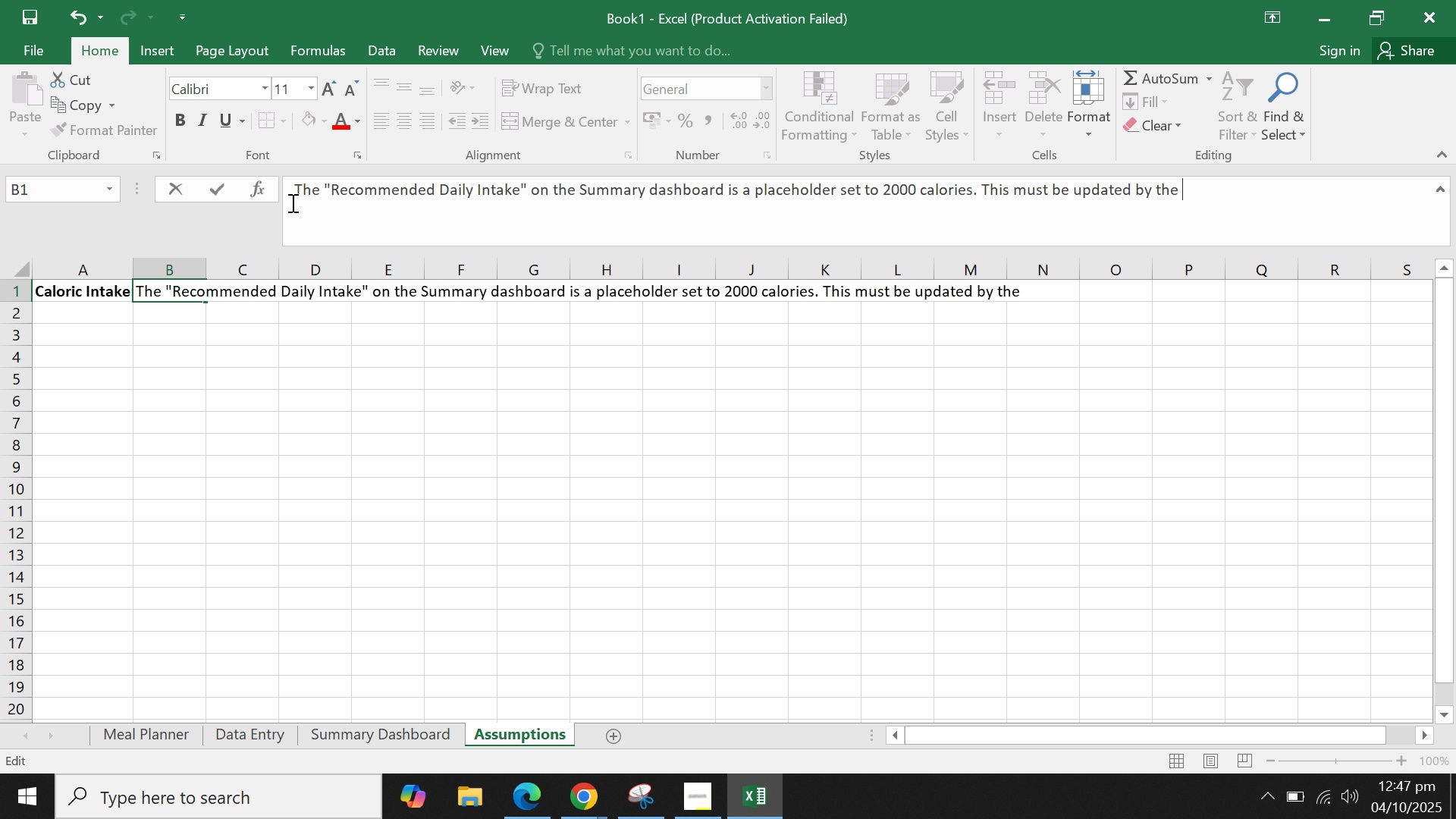 
type(trainer based o )
key(Backspace)
type(n the )
 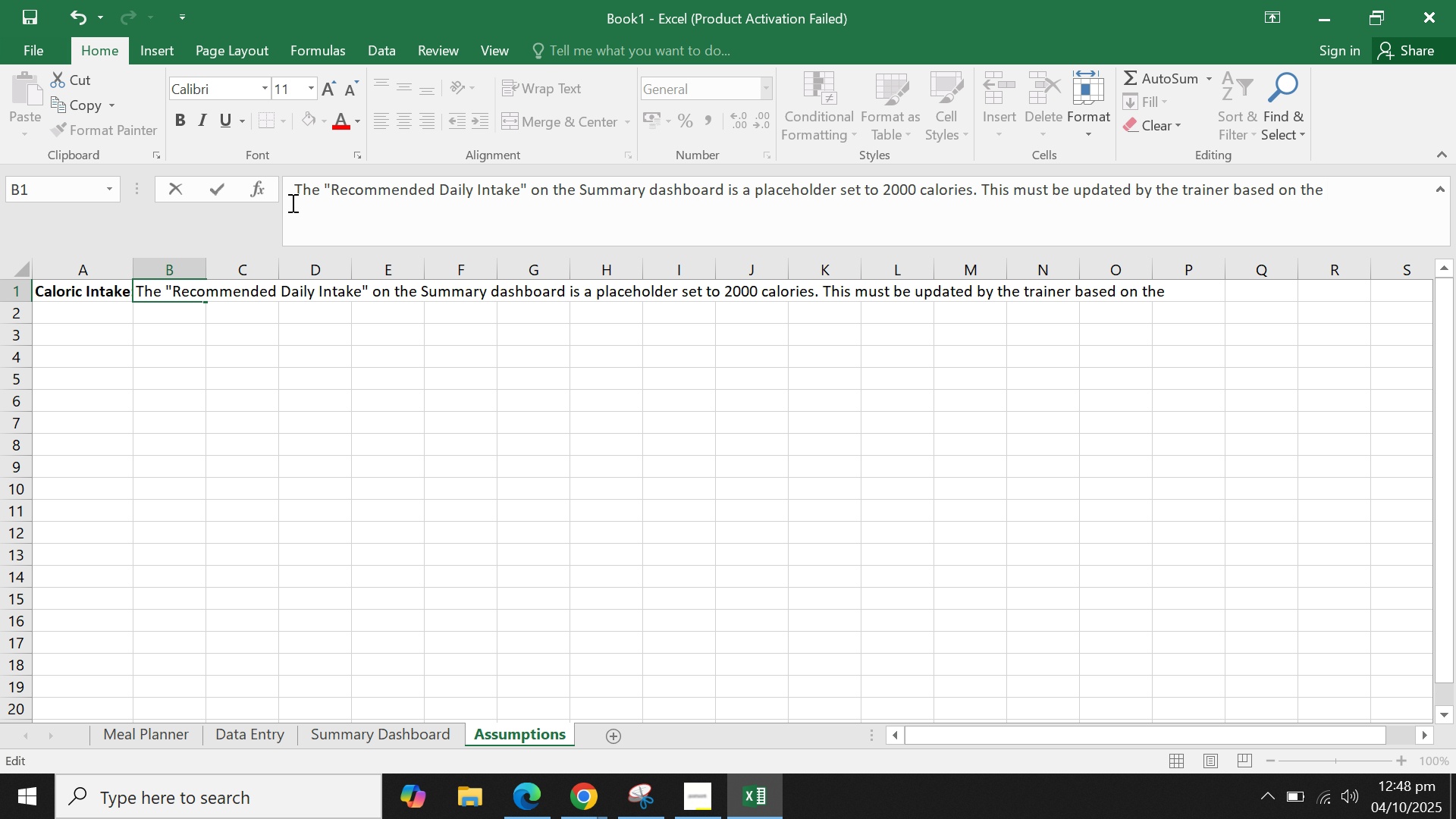 
wait(8.81)
 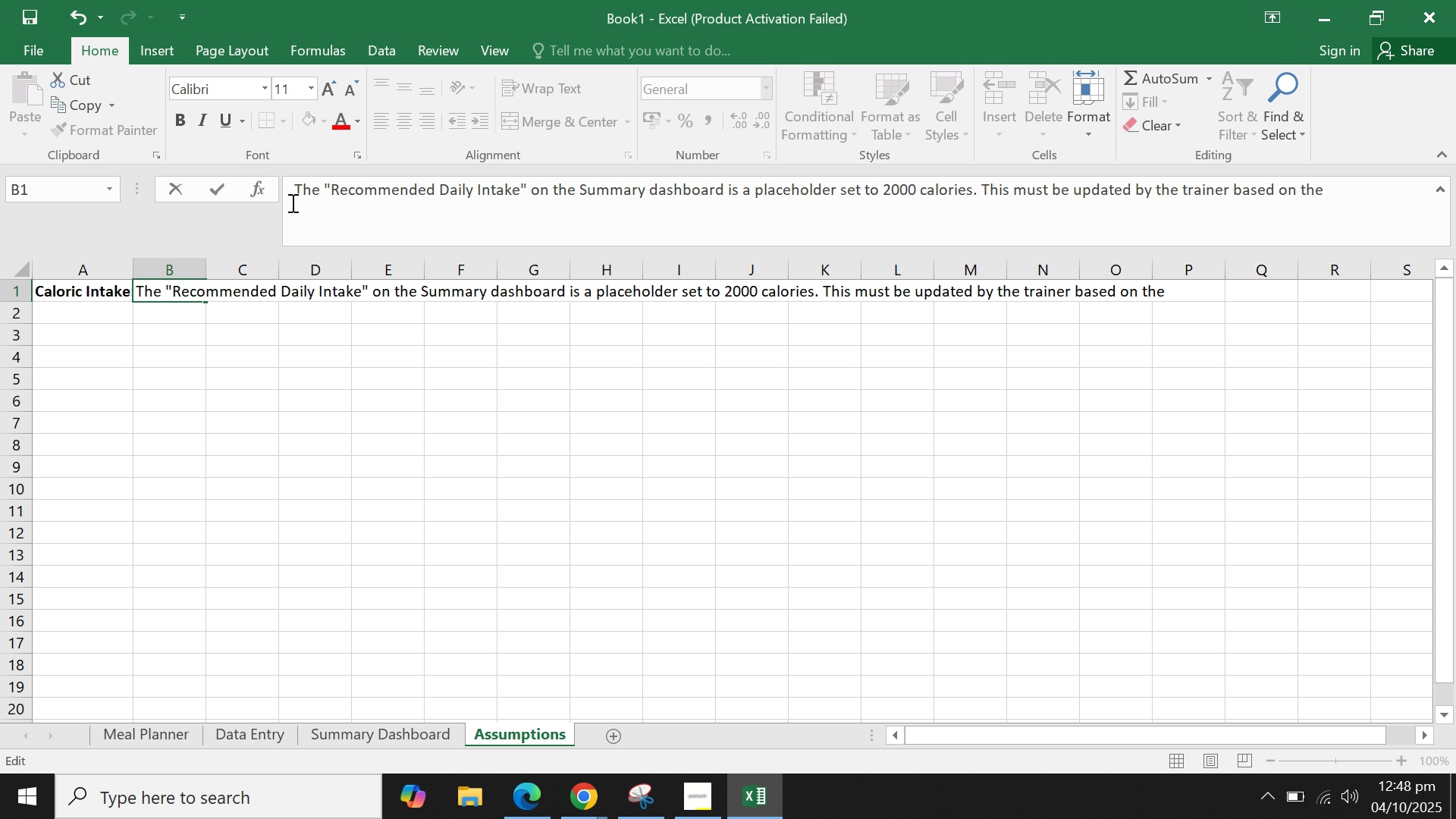 
type(client's )
 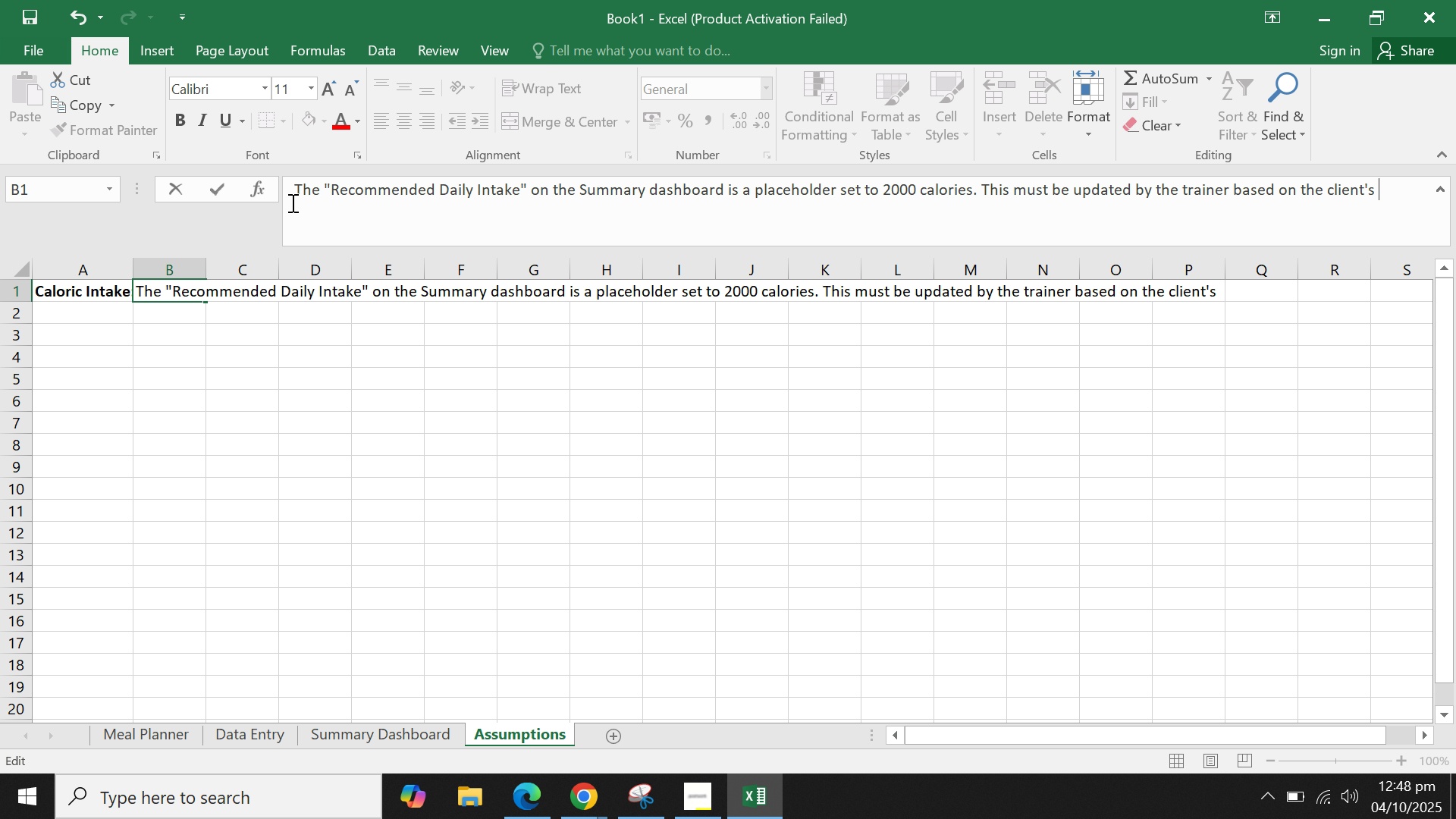 
wait(12.59)
 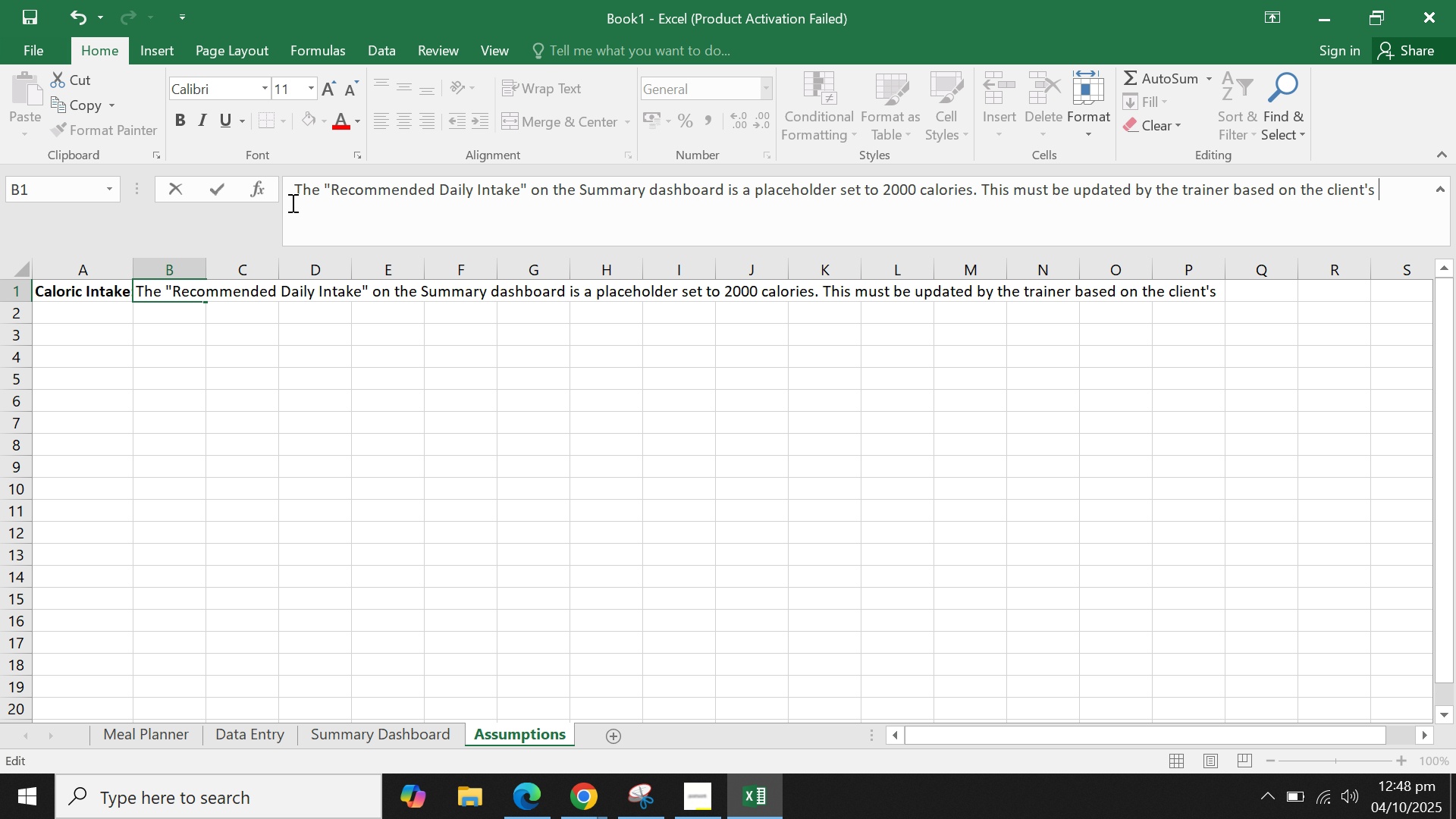 
type(specific goals and neededs)
key(Backspace)
key(Backspace)
key(Backspace)
type(s. Calorr)
key(Backspace)
type(ie counts for meals are estimated and should be verified.)
 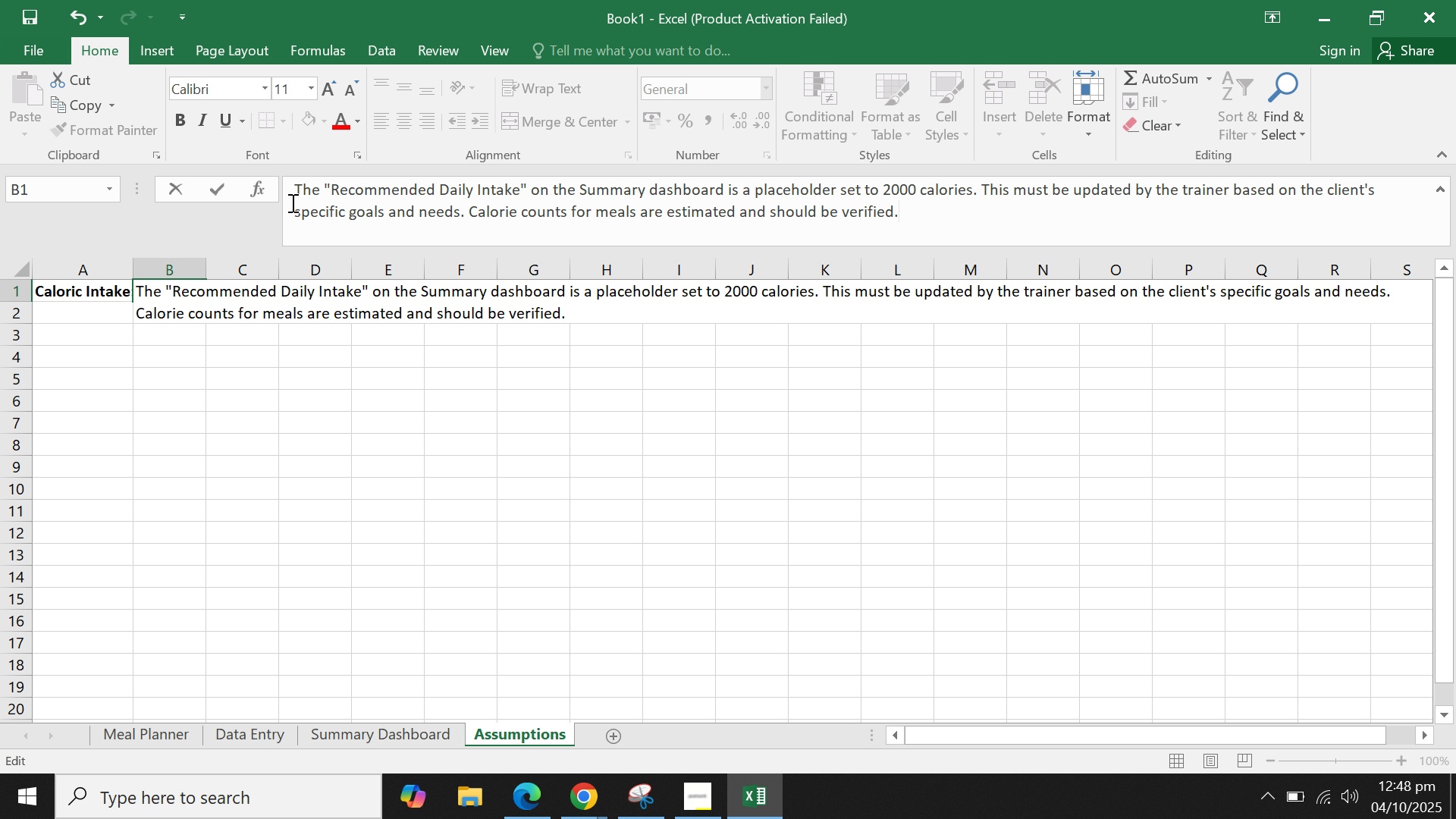 
key(Enter)
 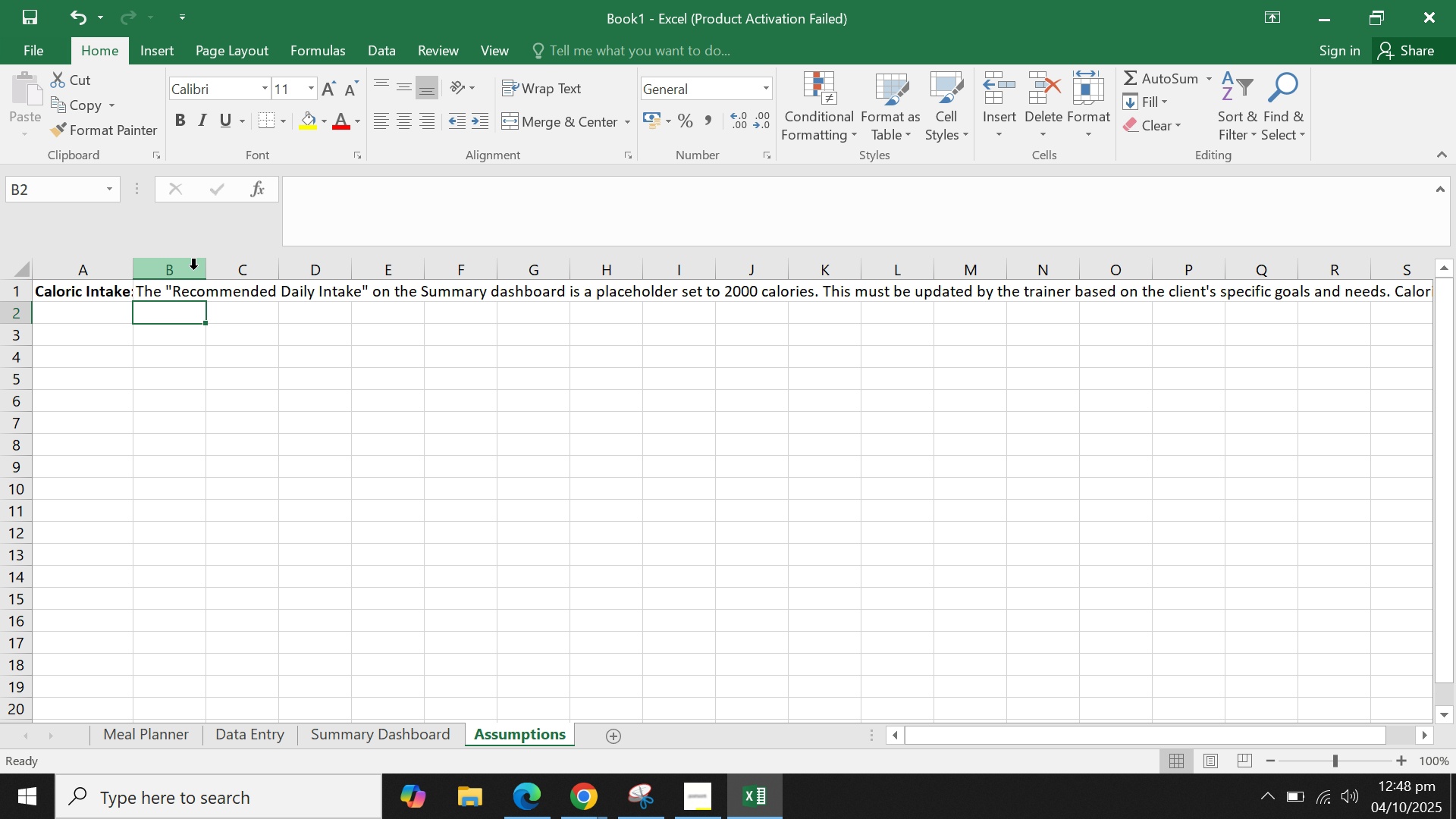 
left_click_drag(start_coordinate=[206, 270], to_coordinate=[749, 287])
 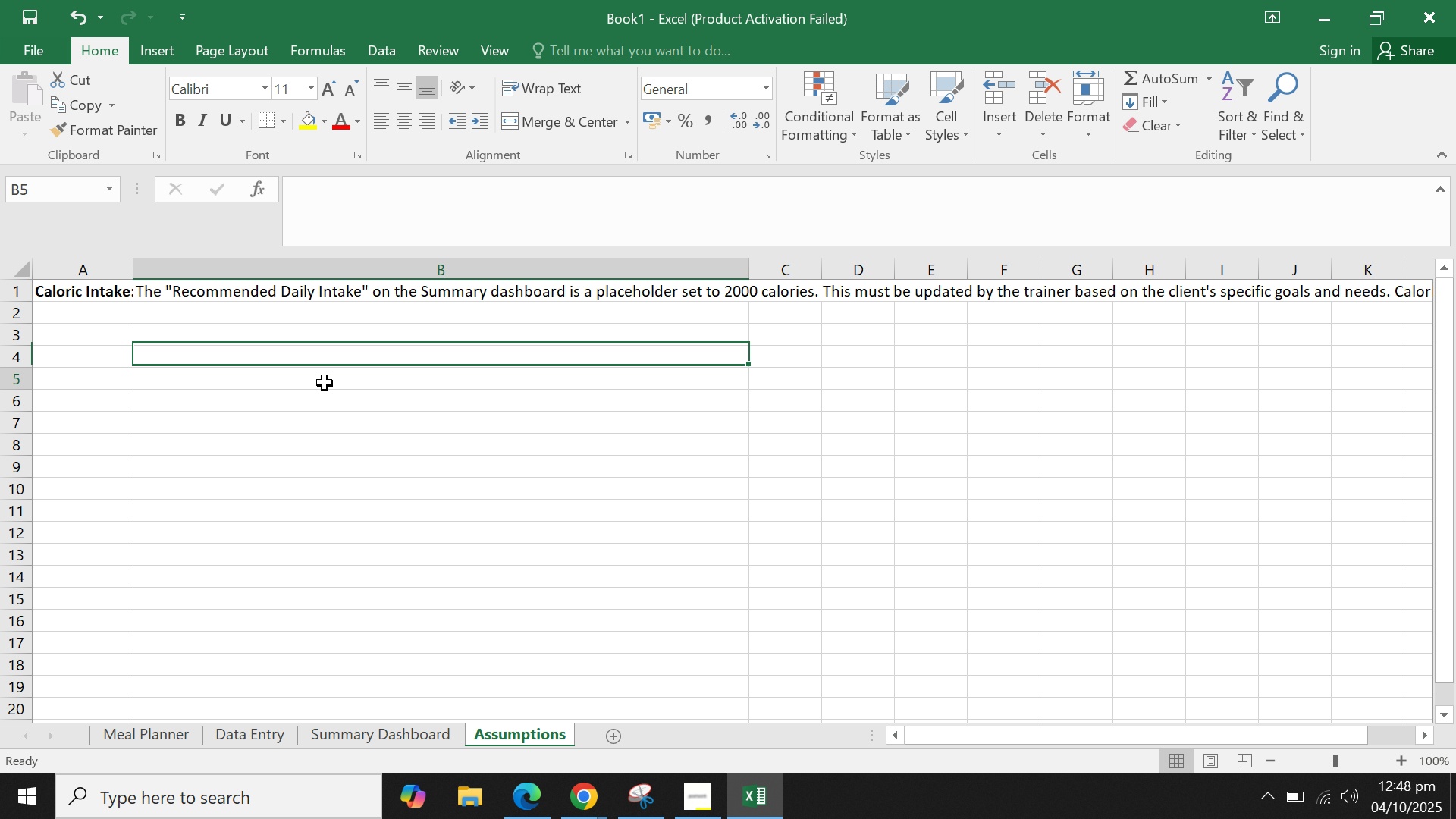 
left_click([325, 383])
 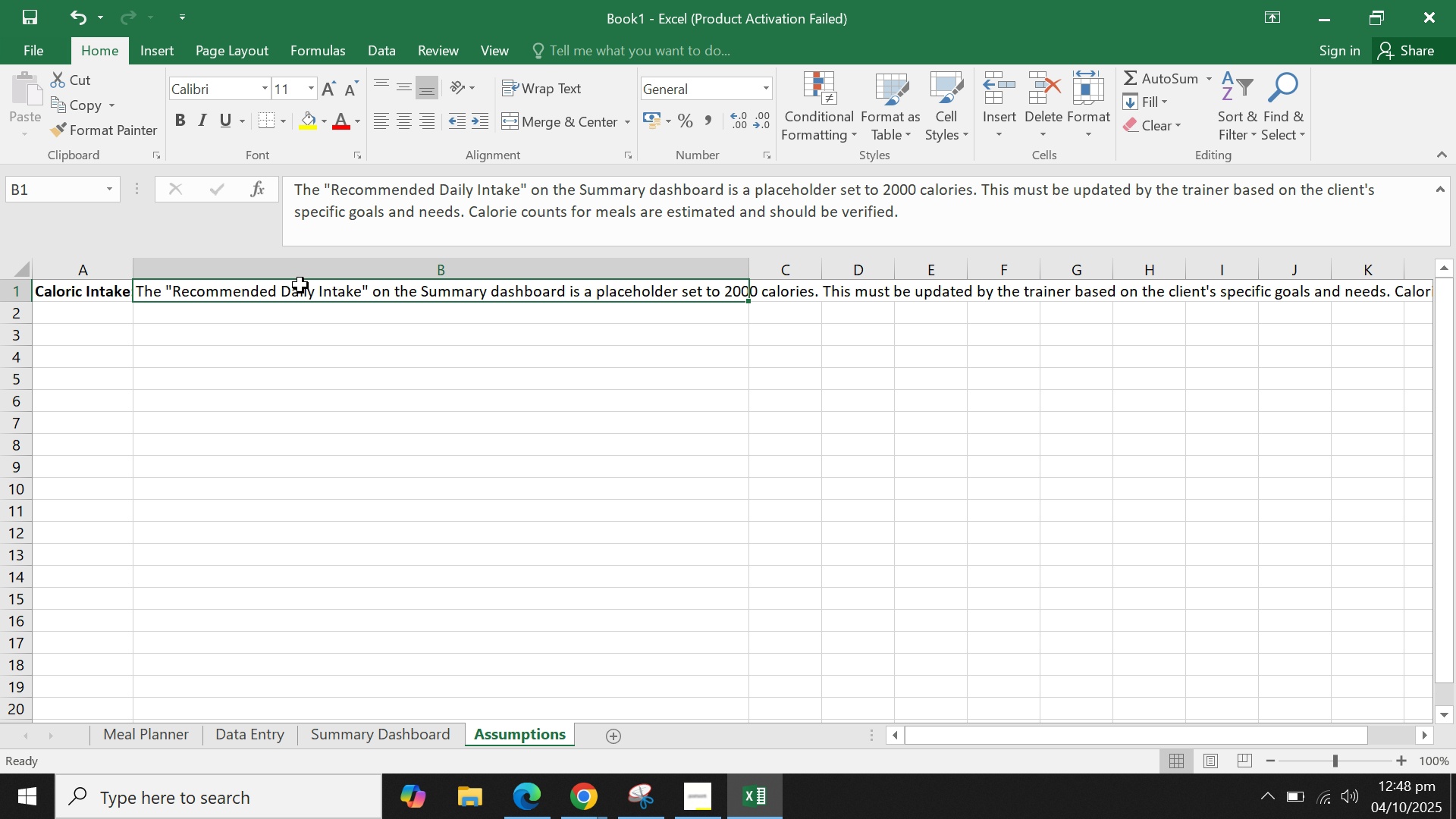 
double_click([306, 287])
 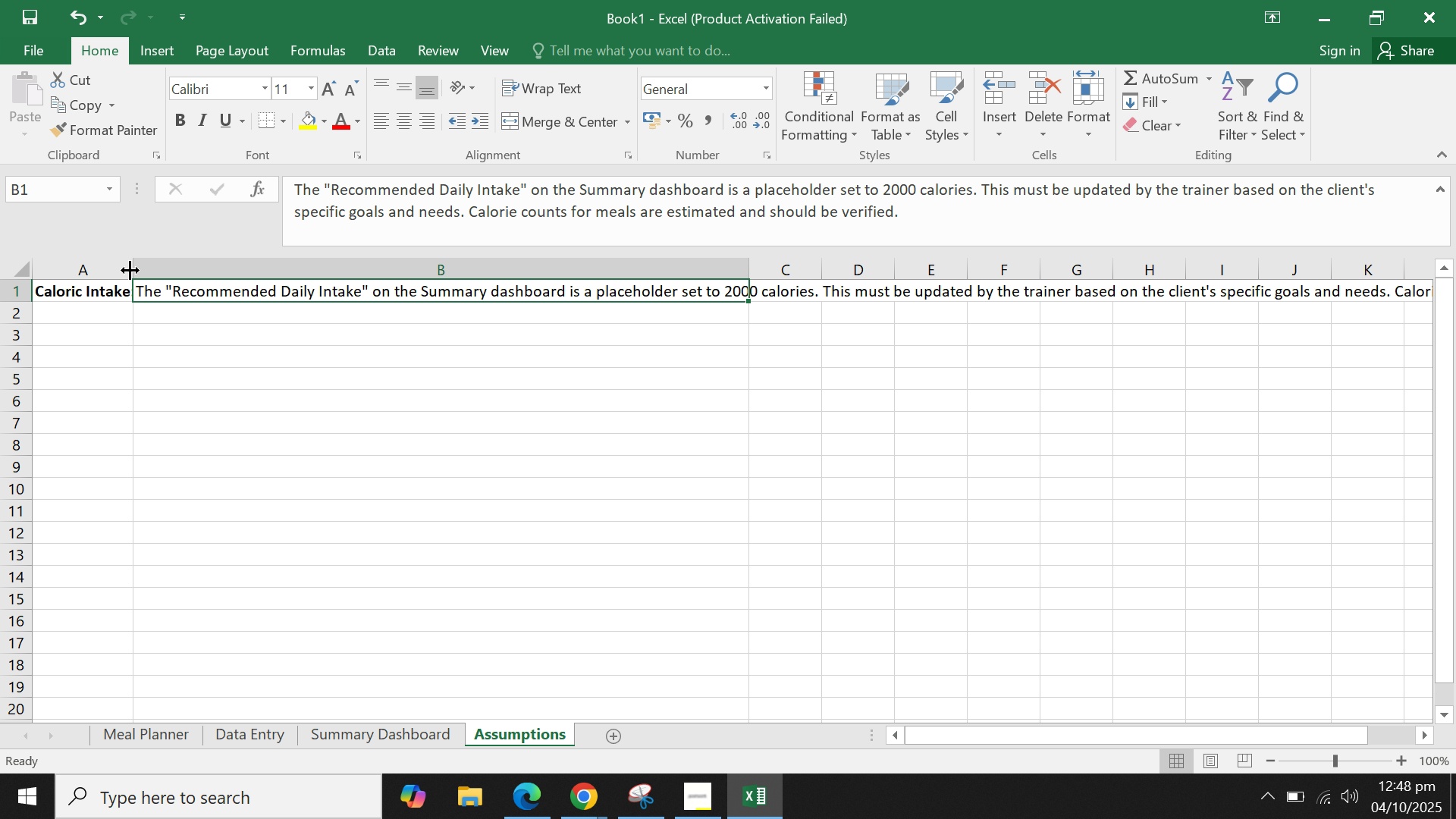 
left_click_drag(start_coordinate=[130, 270], to_coordinate=[148, 271])
 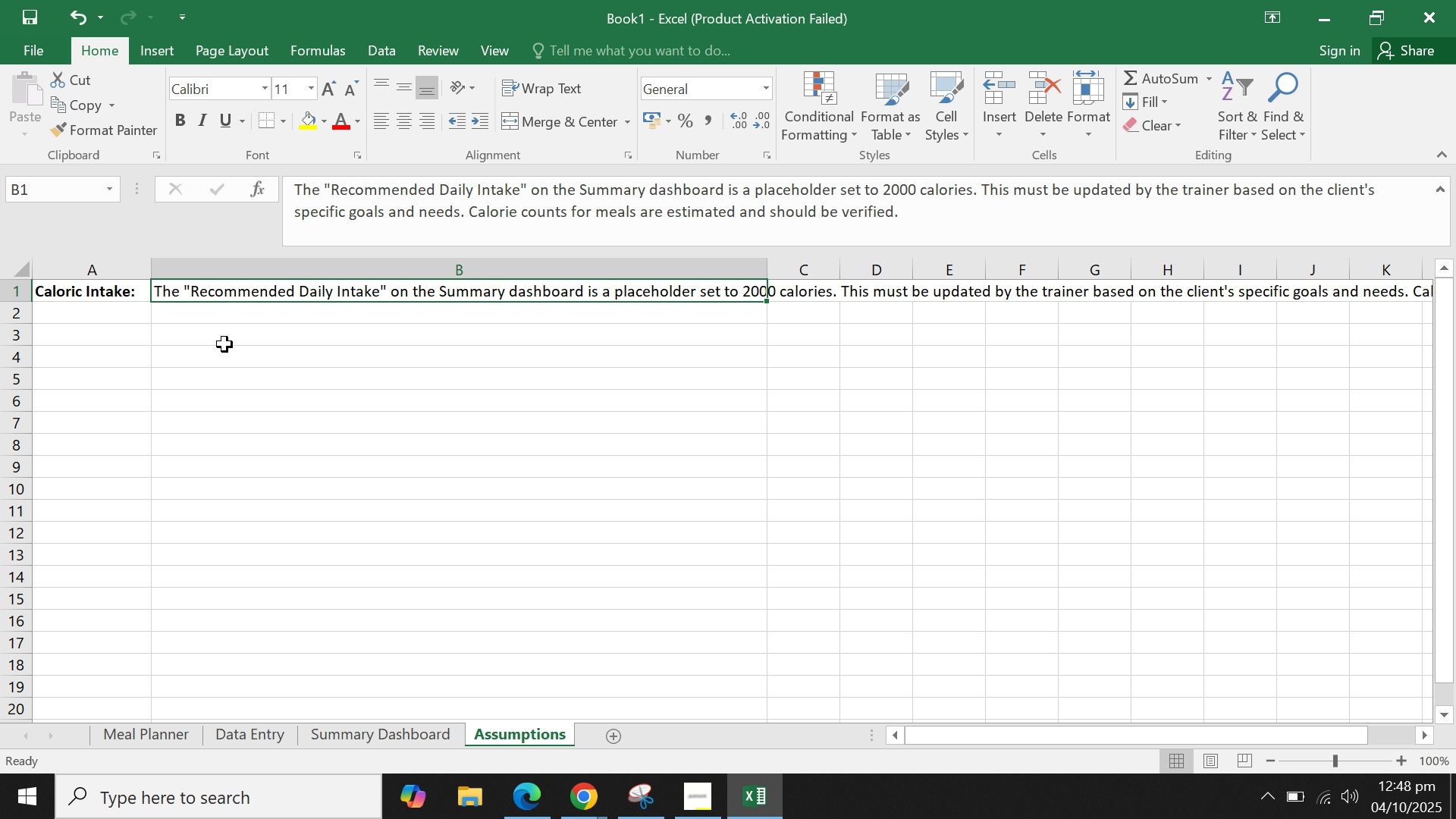 
left_click([224, 344])
 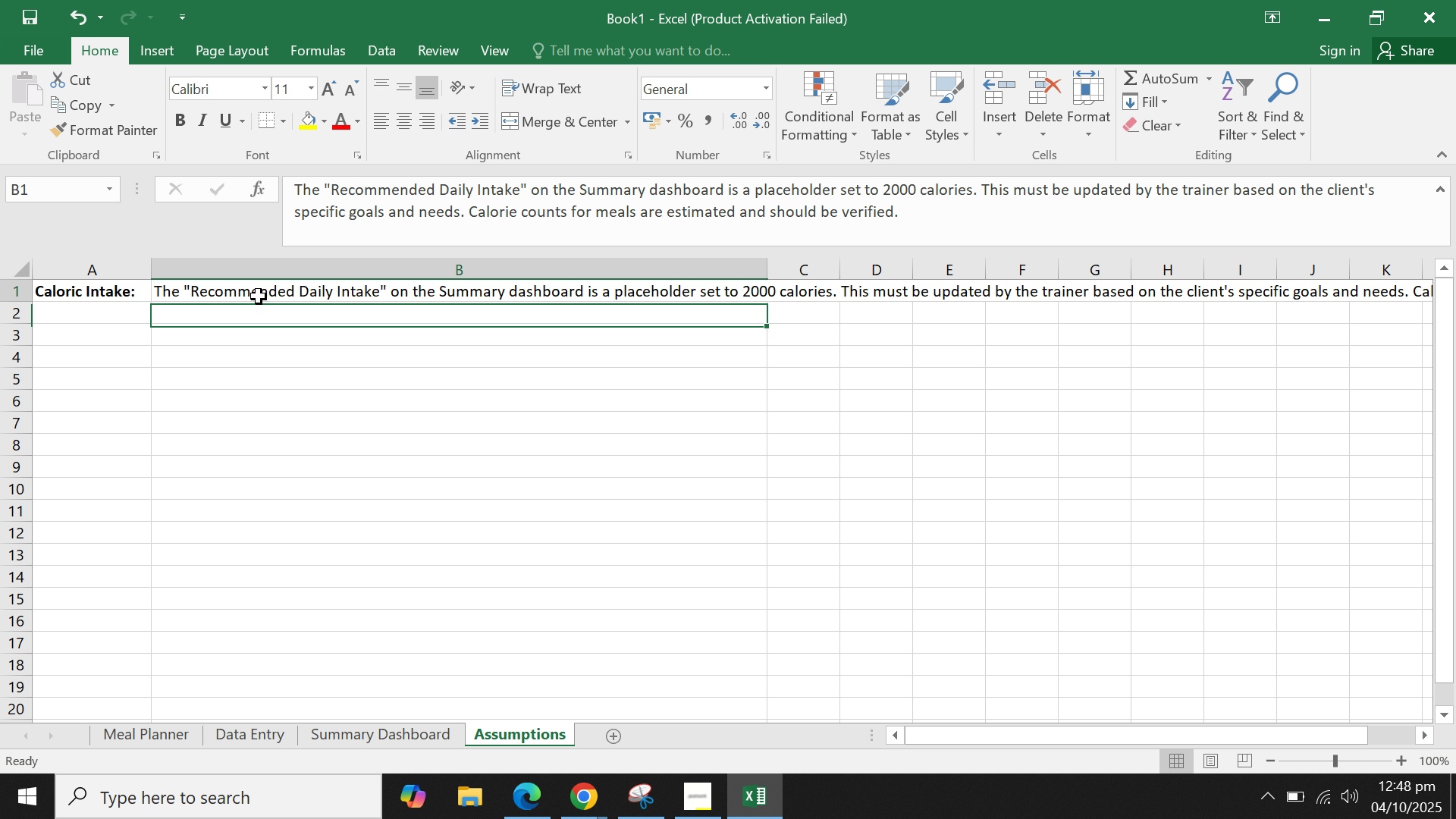 
left_click_drag(start_coordinate=[259, 297], to_coordinate=[276, 460])
 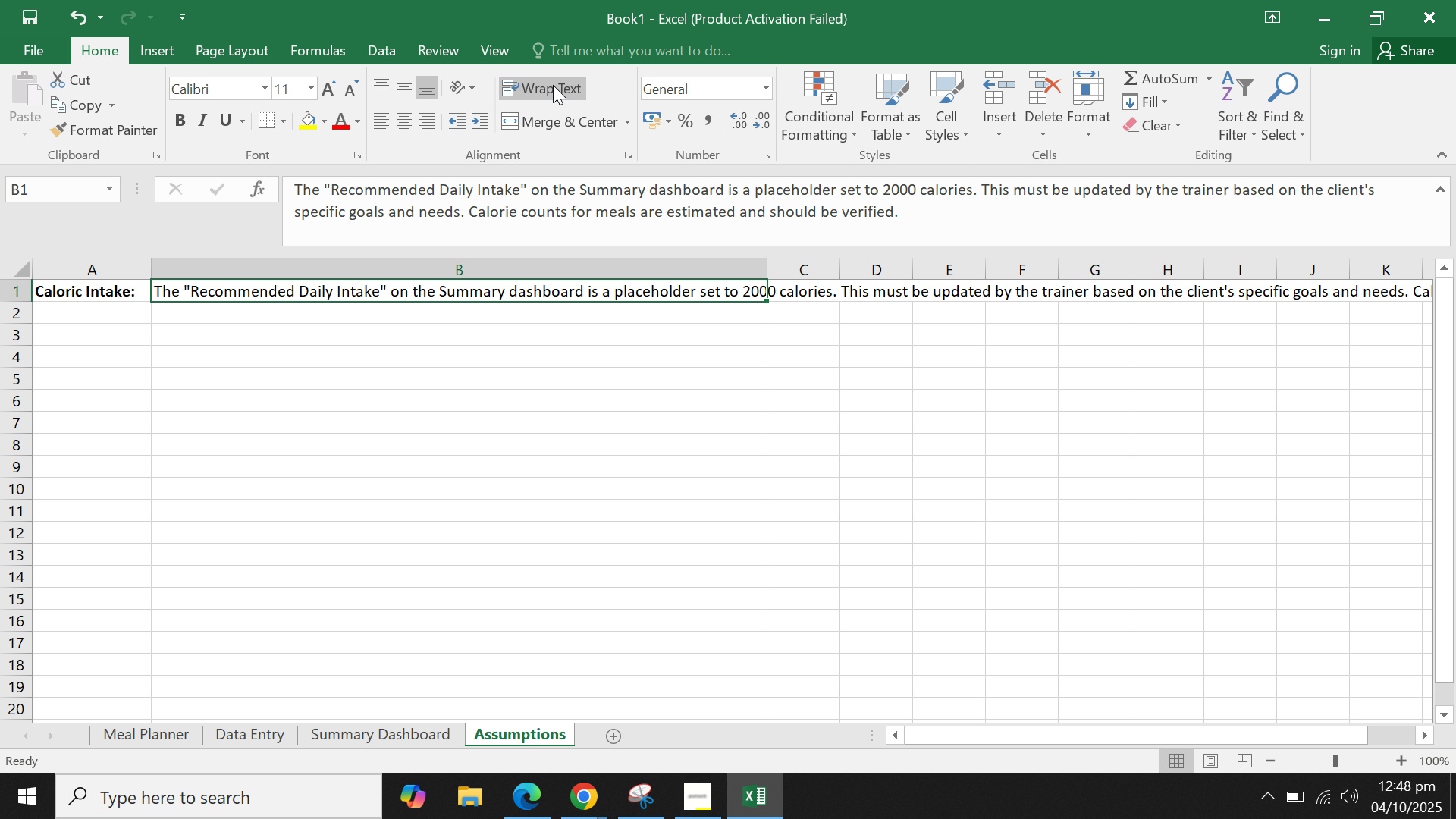 
left_click([552, 85])
 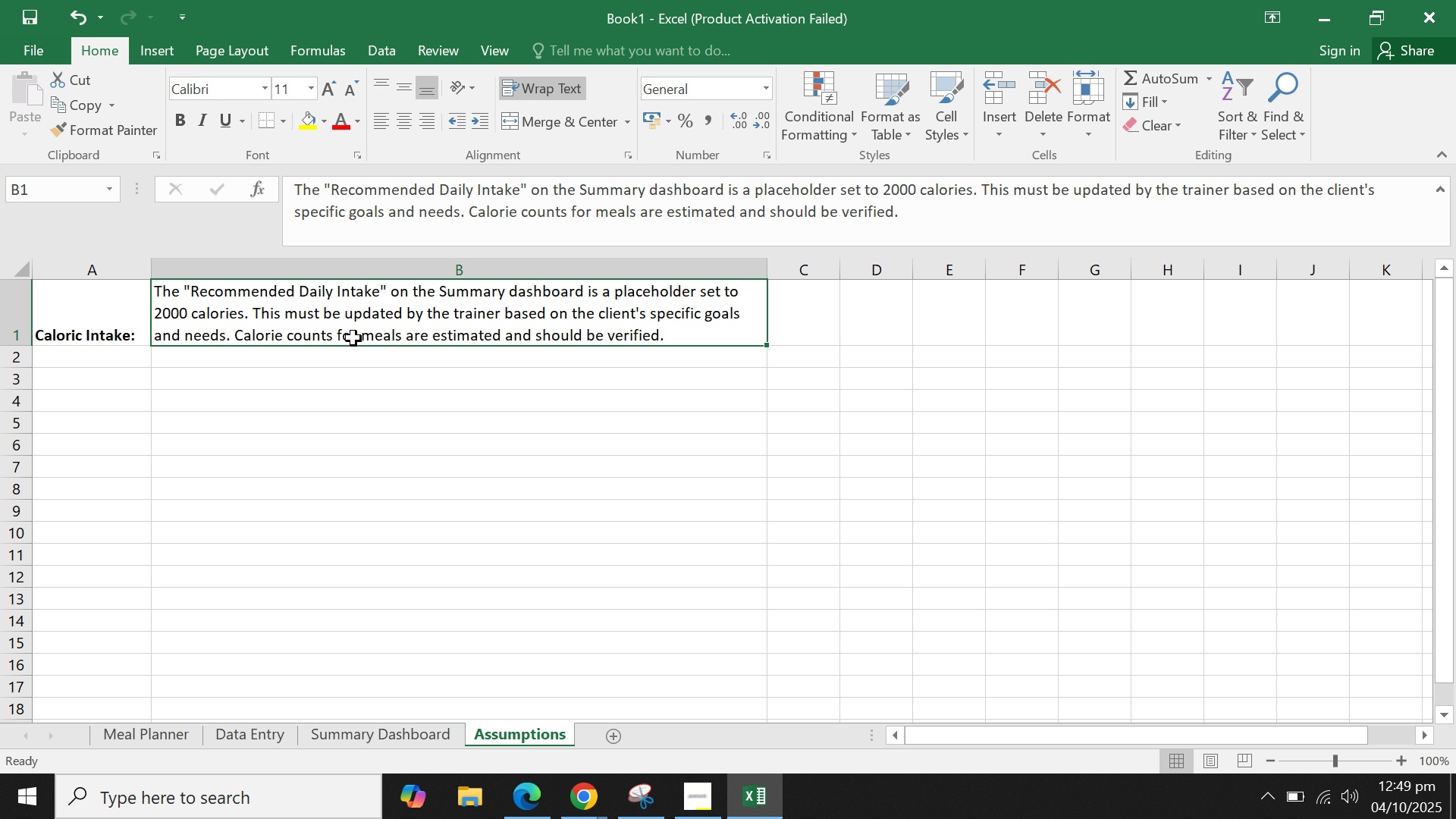 
left_click([353, 338])
 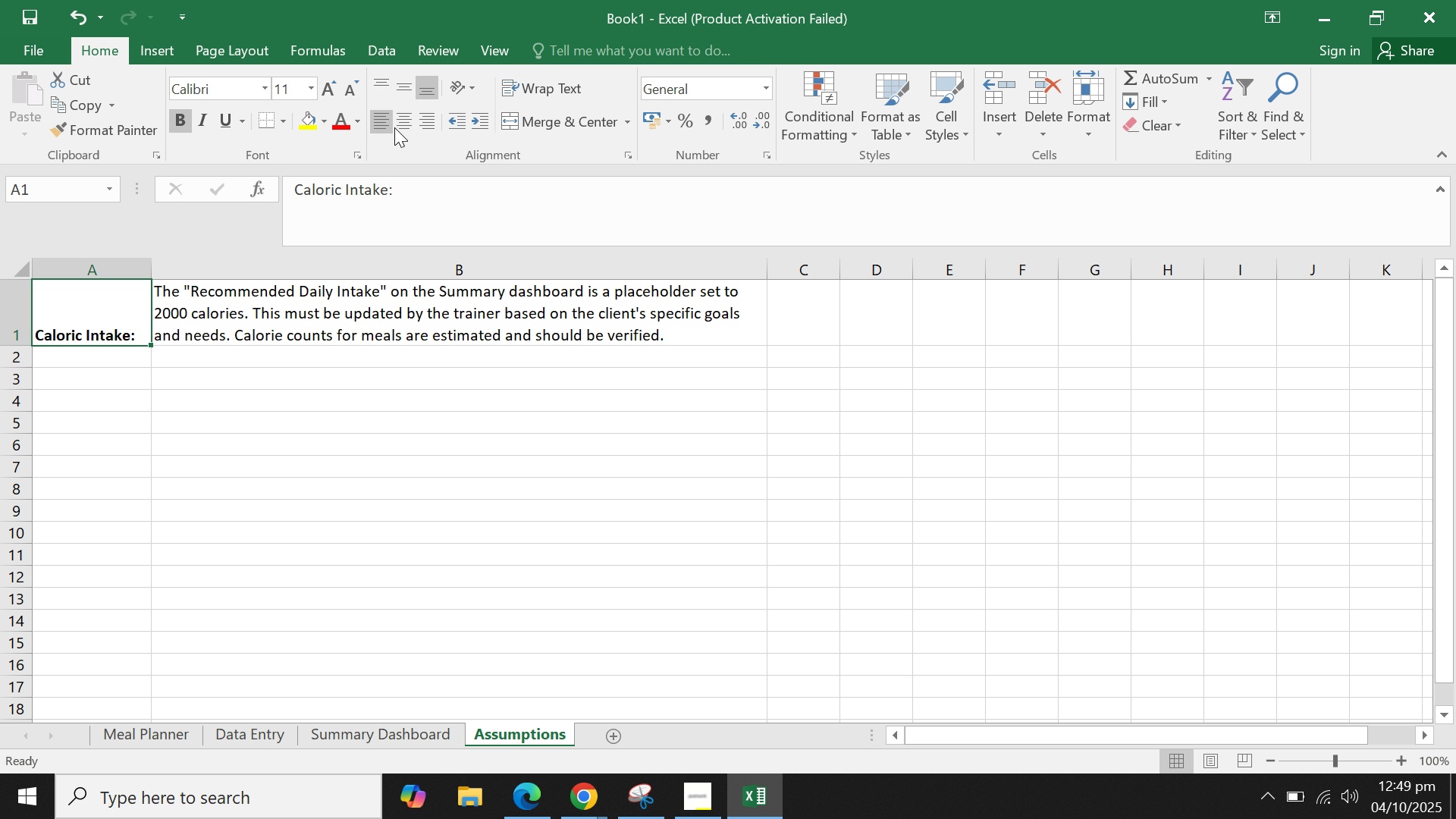 
left_click([401, 118])
 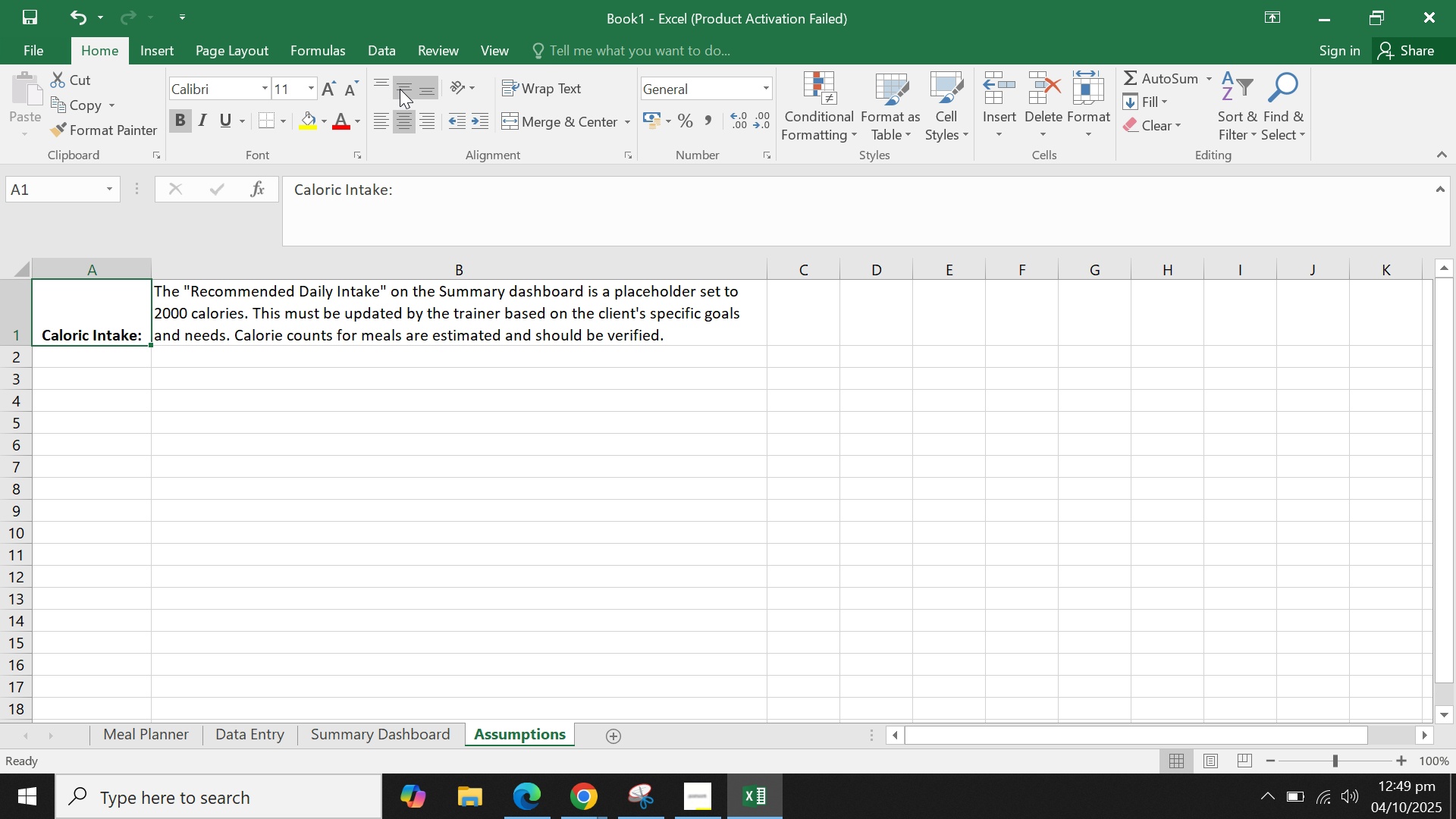 
left_click([400, 88])
 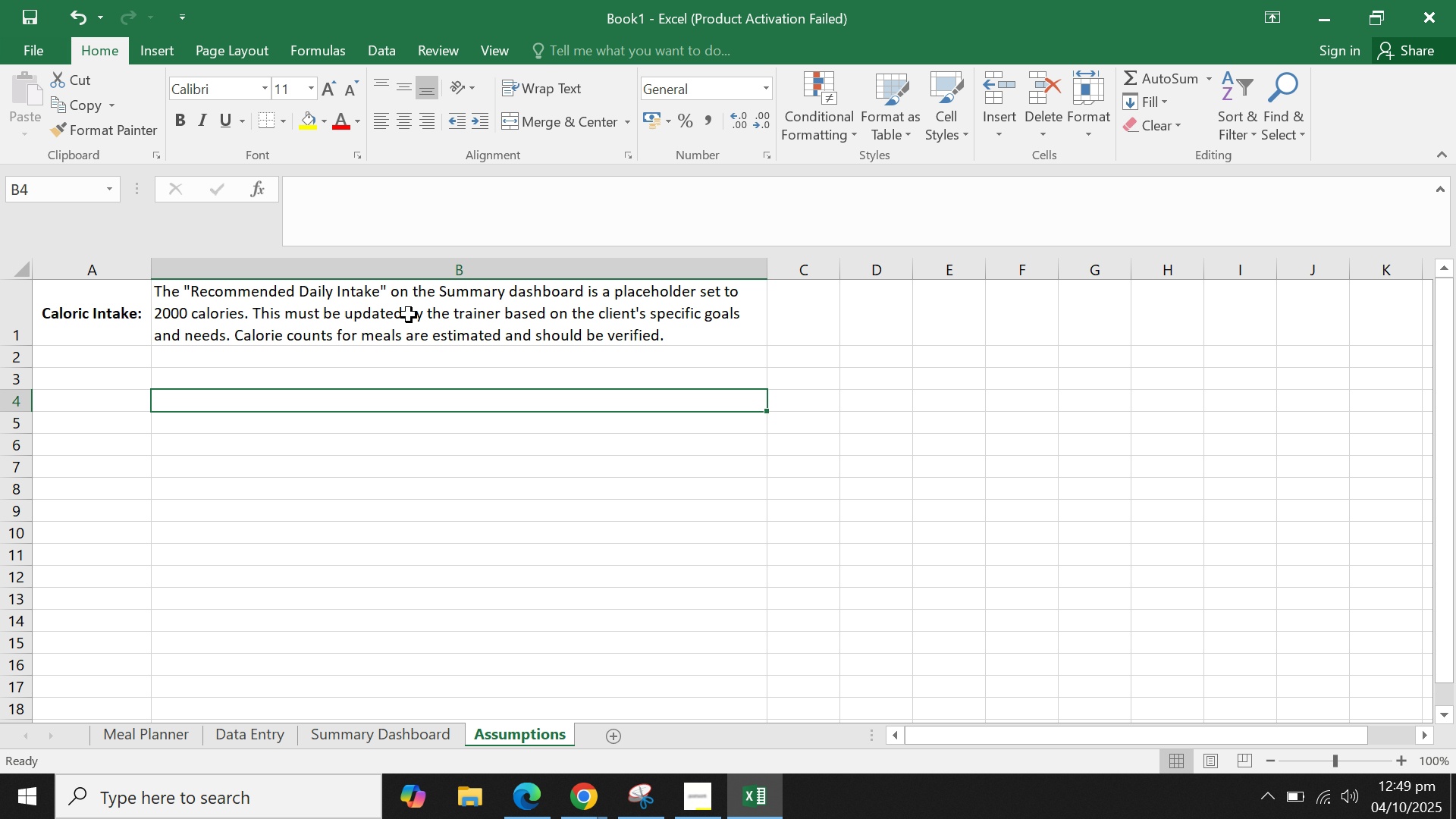 
double_click([409, 314])
 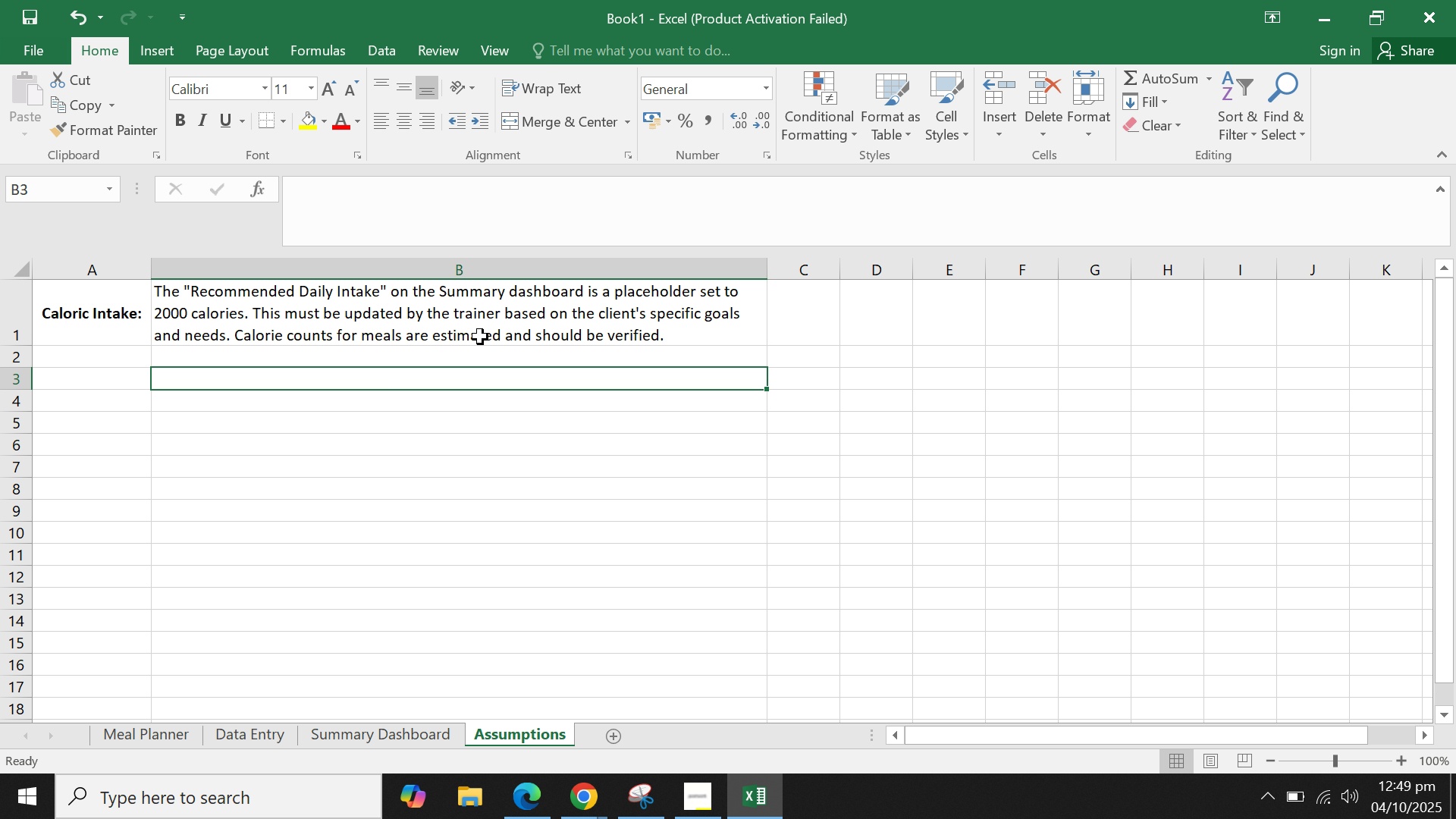 
double_click([482, 331])
 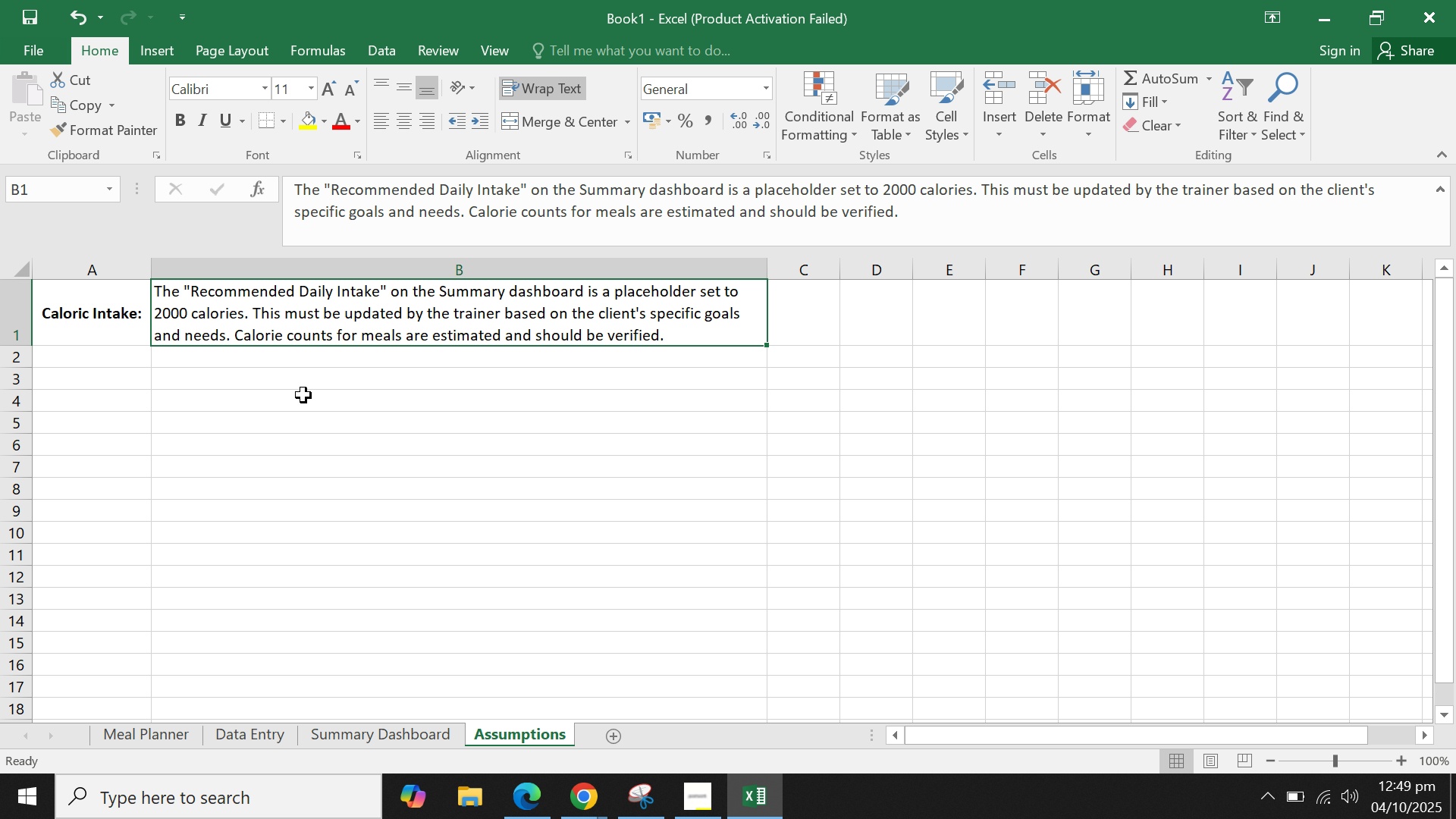 
left_click([303, 395])
 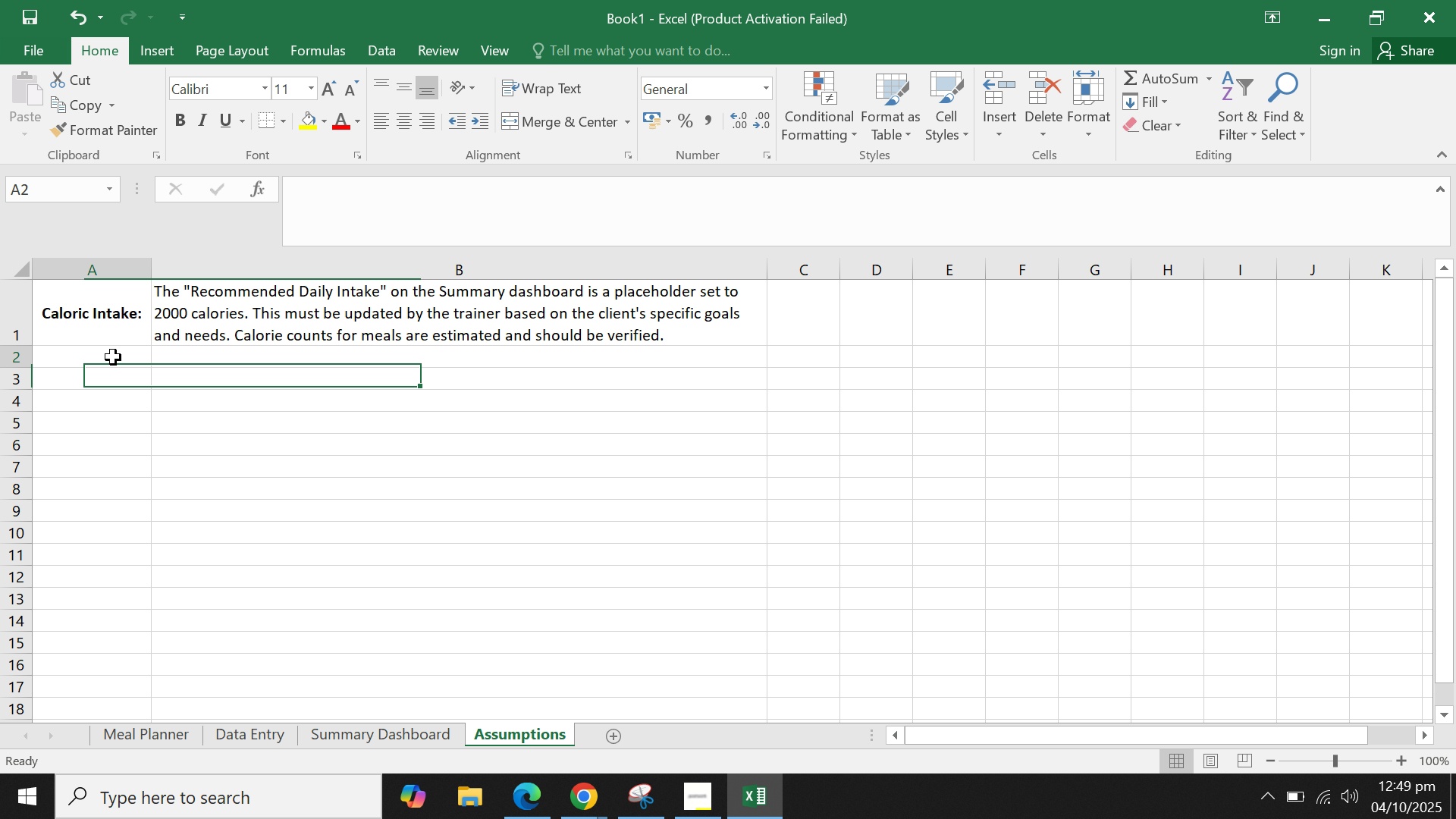 
left_click([113, 357])
 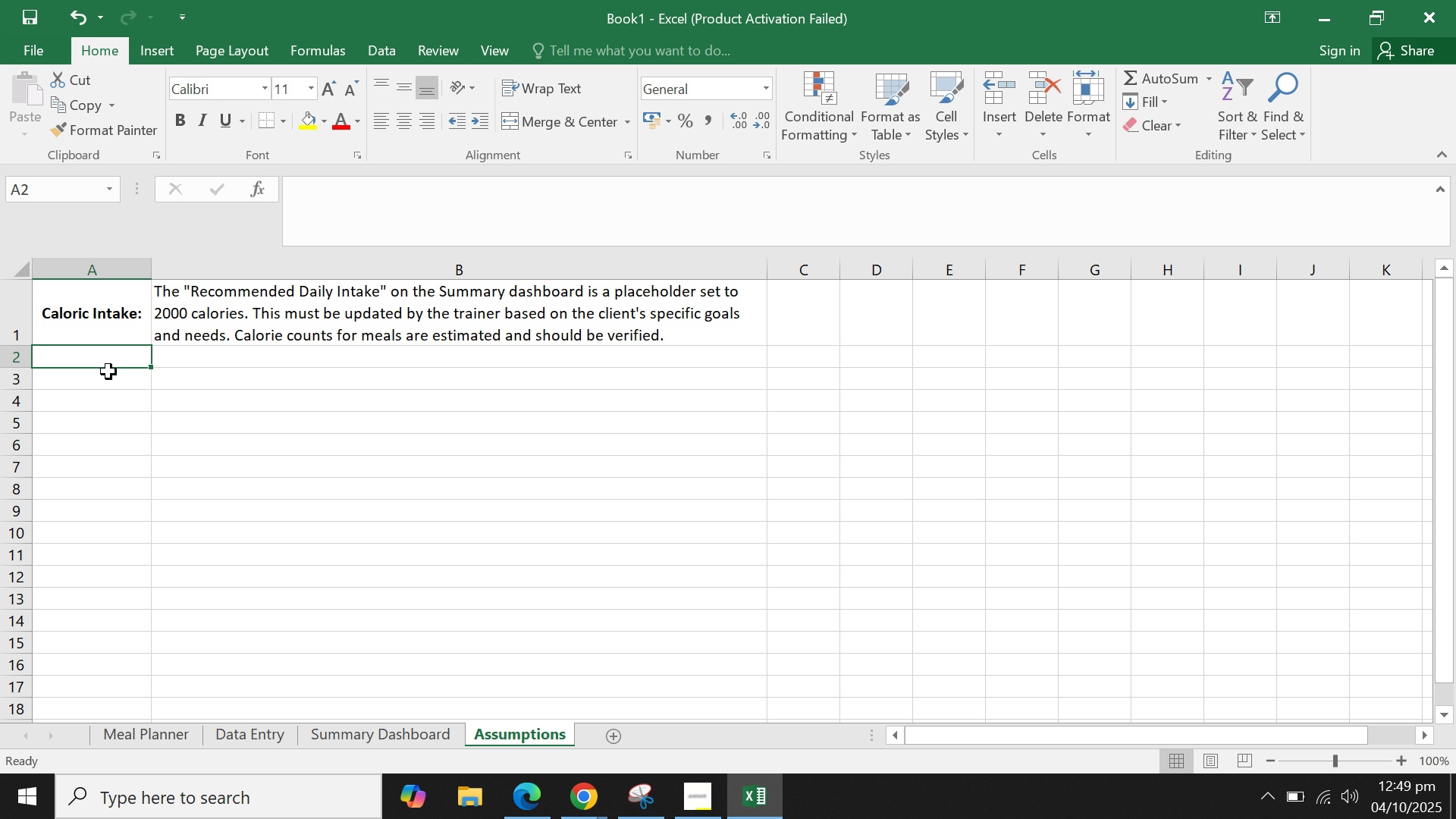 
double_click([104, 375])
 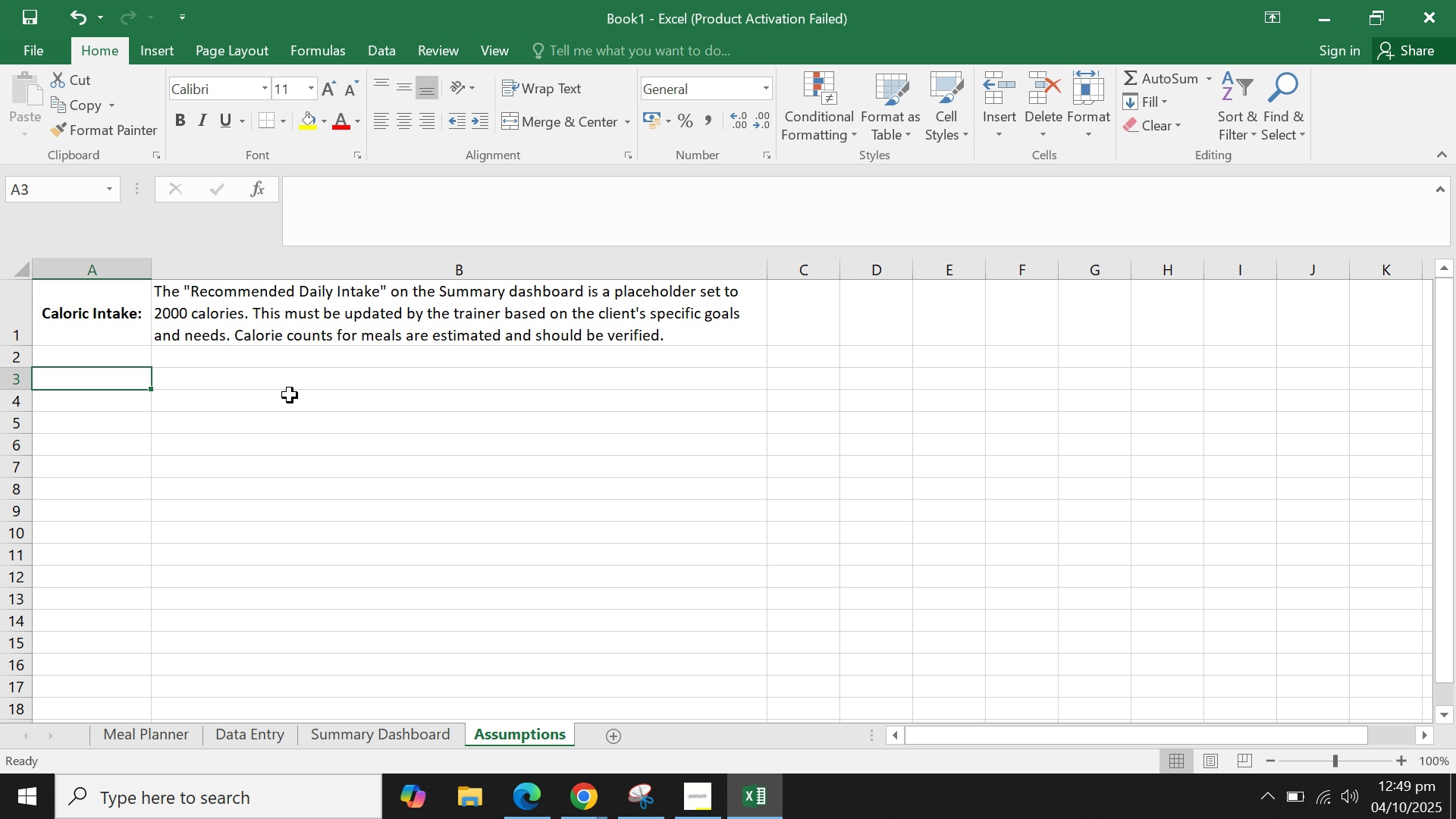 
type(Meal options)
key(Backspace)
key(Backspace)
key(Backspace)
type(Options & Dietary Needs:)
 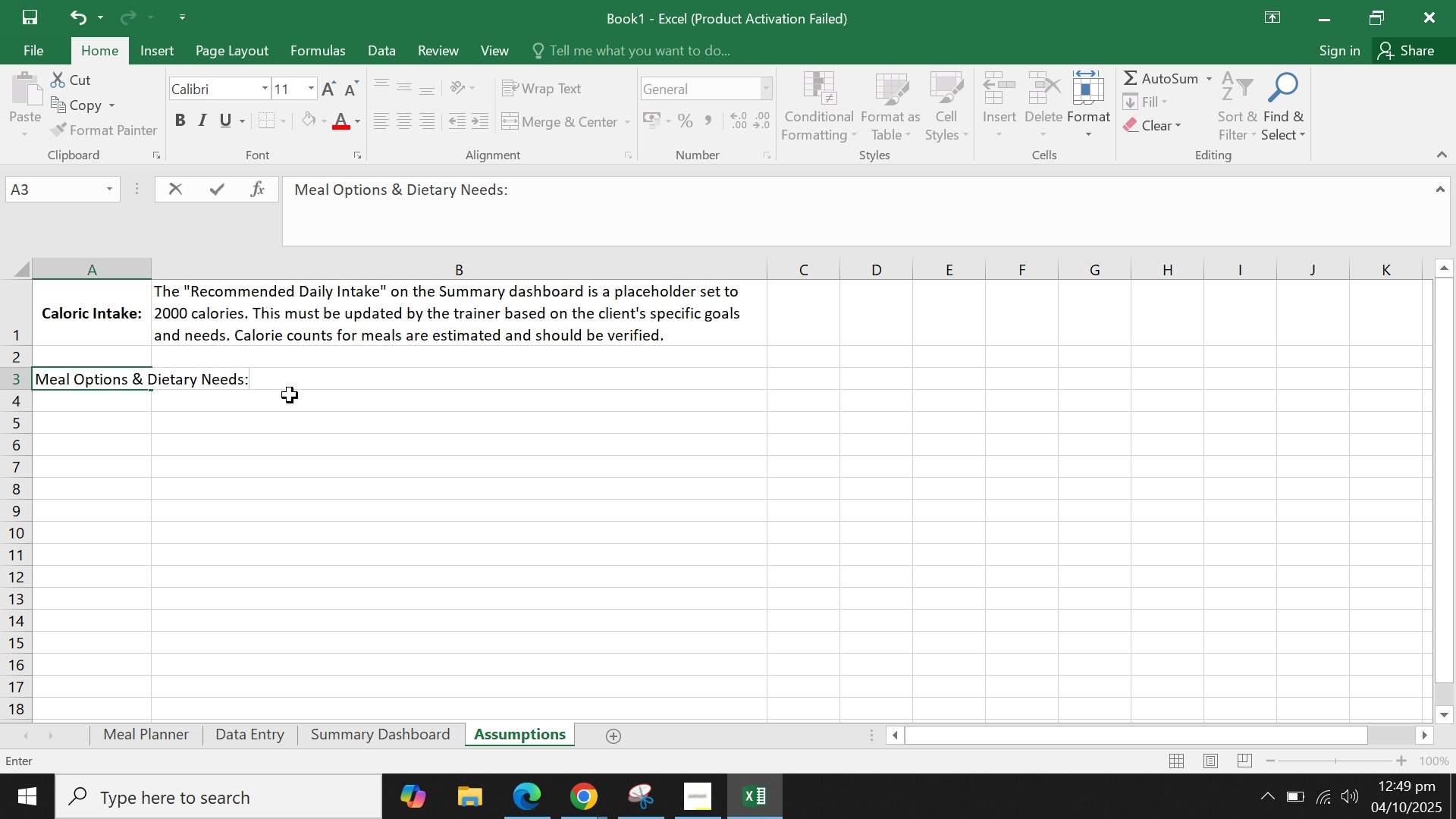 
hold_key(key=ShiftLeft, duration=1.46)
 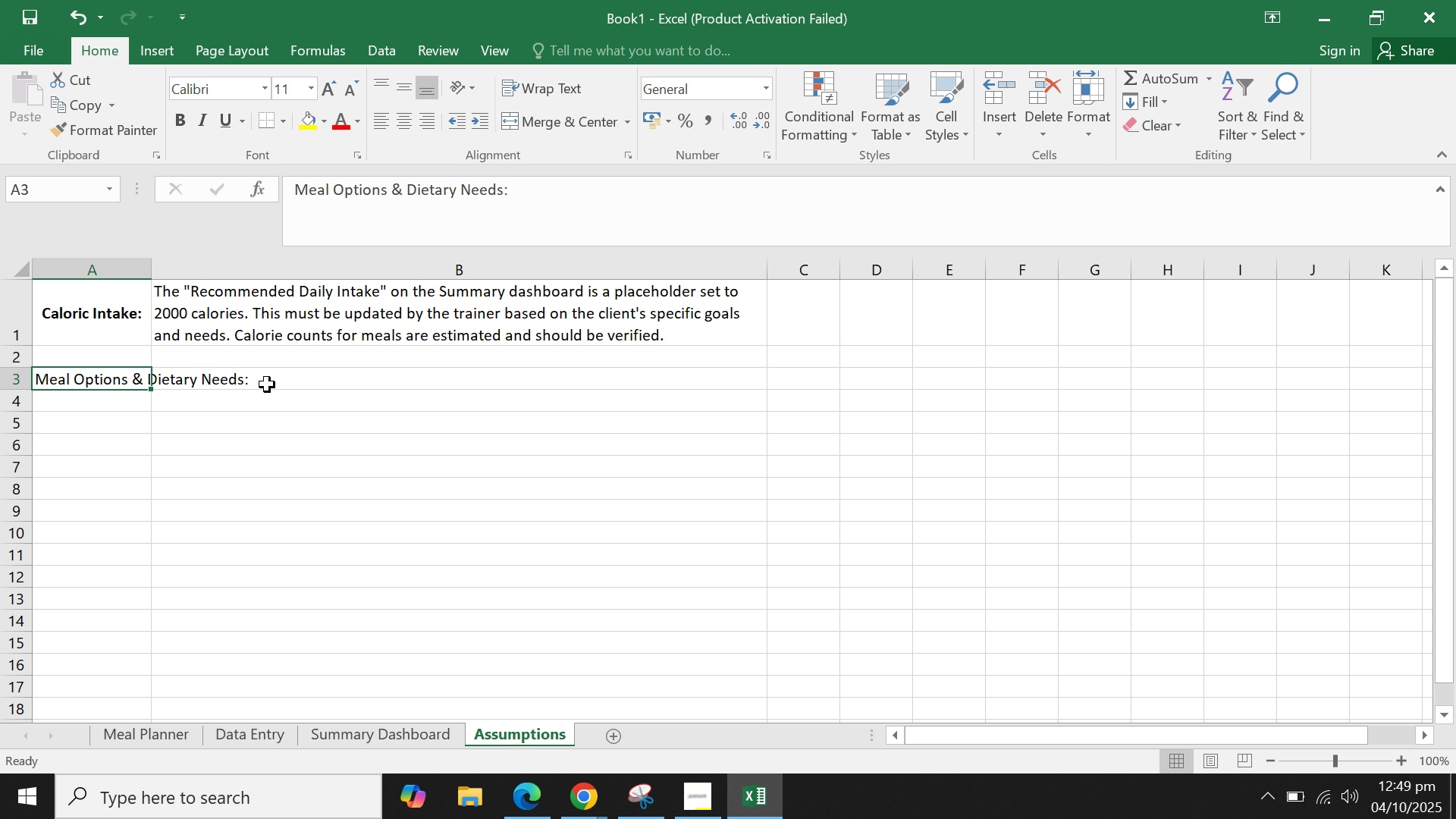 
hold_key(key=ArrowLeft, duration=1.25)
 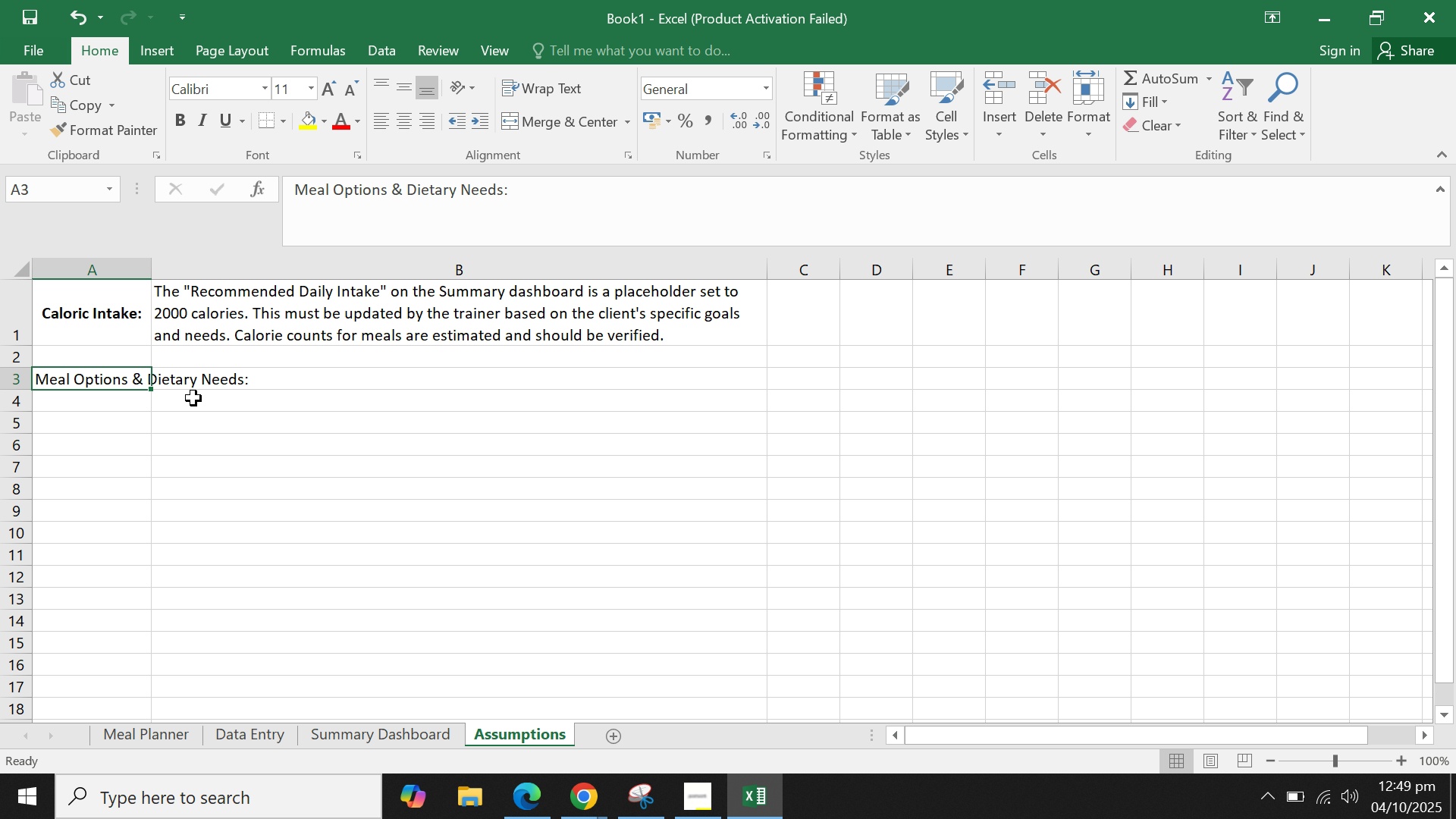 
left_click([144, 491])
 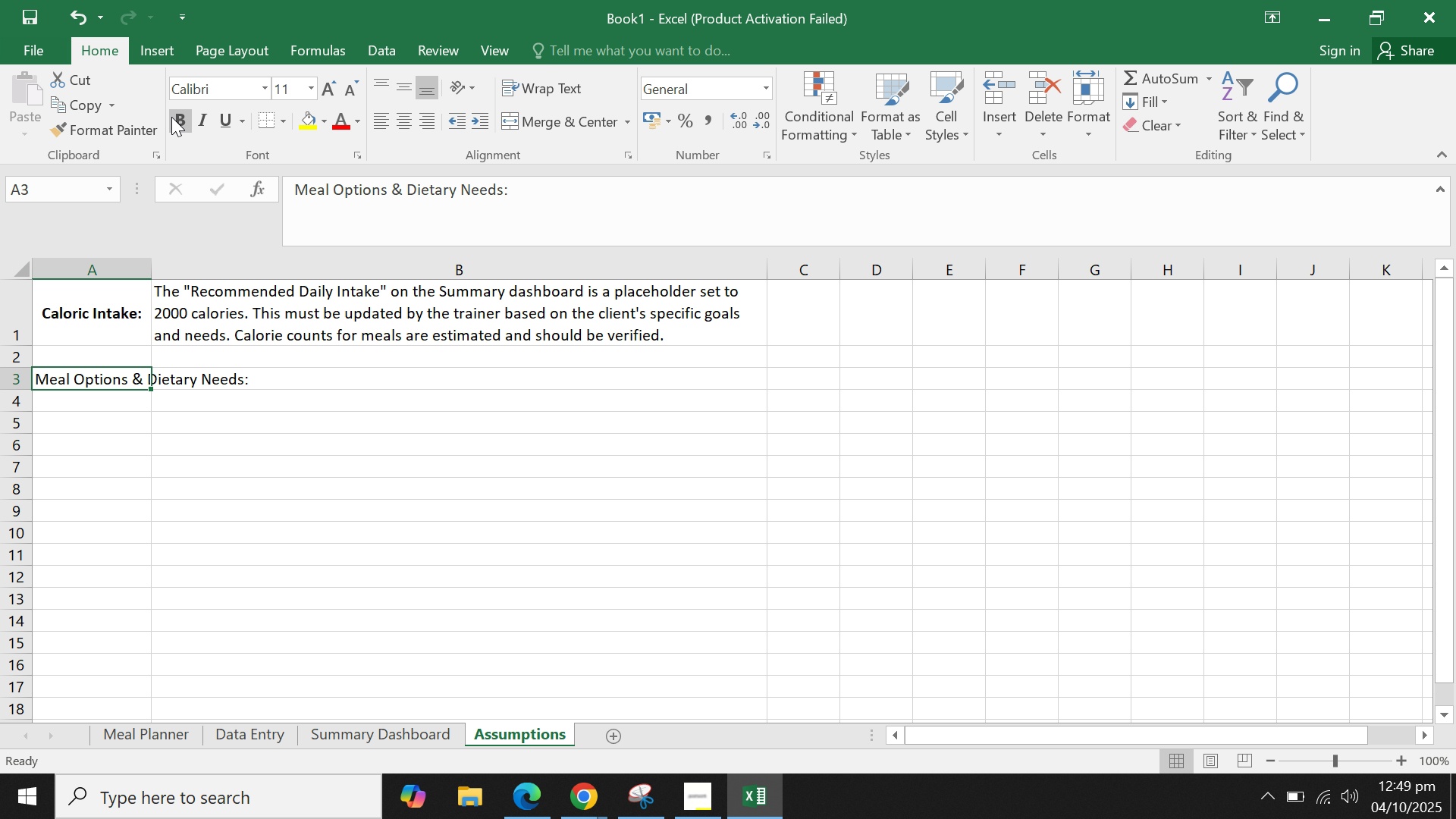 
left_click([171, 115])
 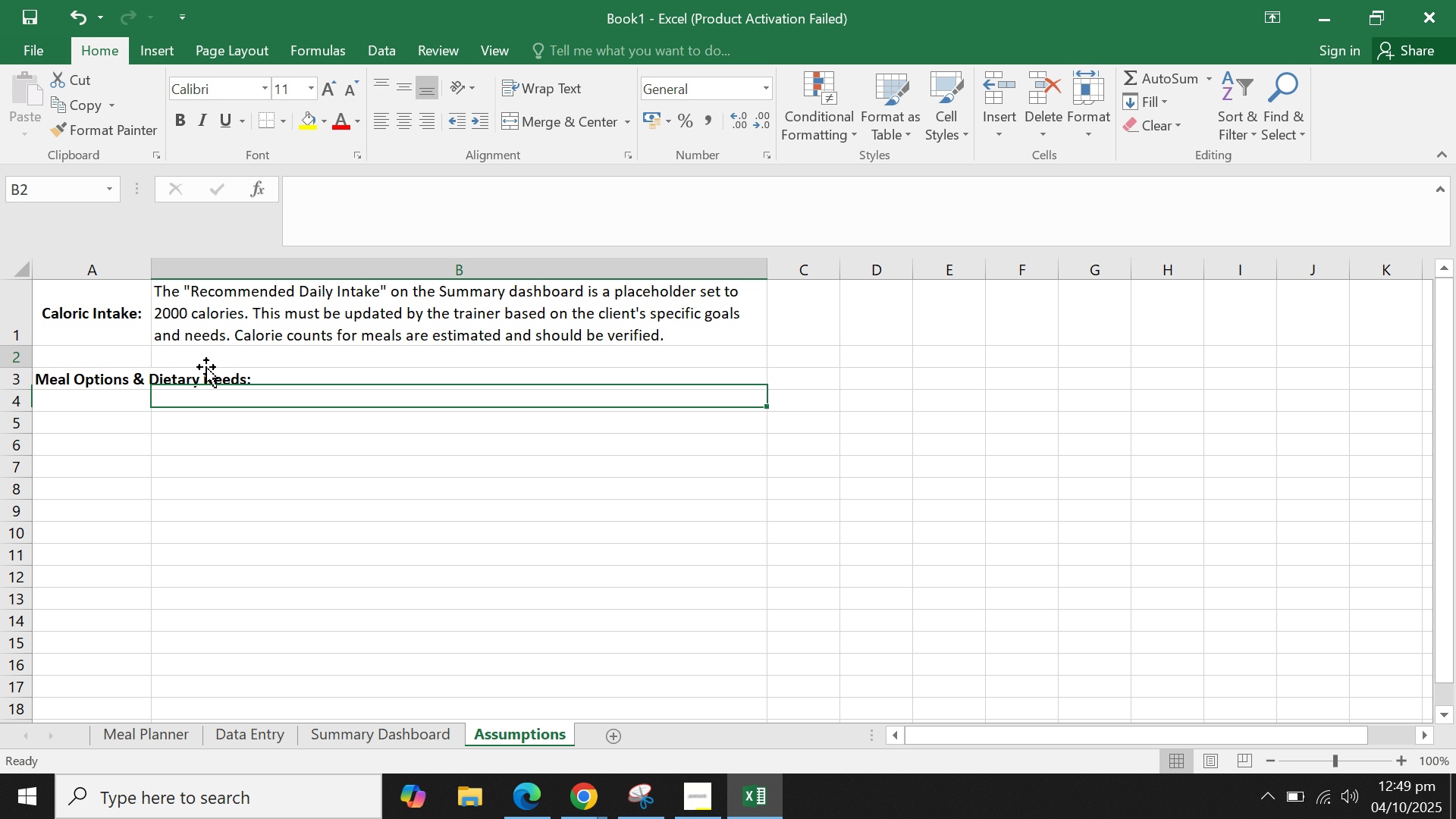 
double_click([206, 367])
 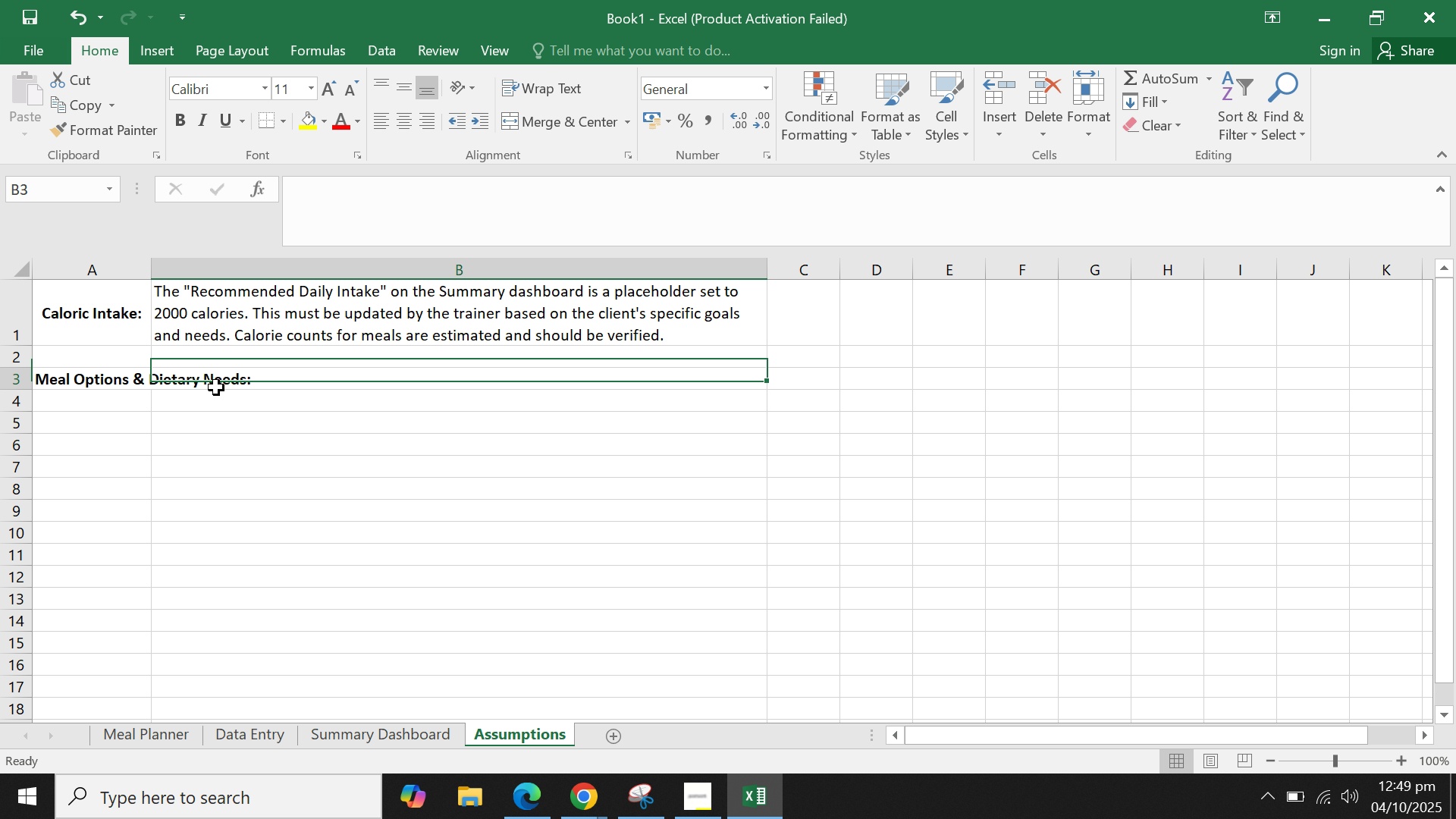 
triple_click([216, 388])
 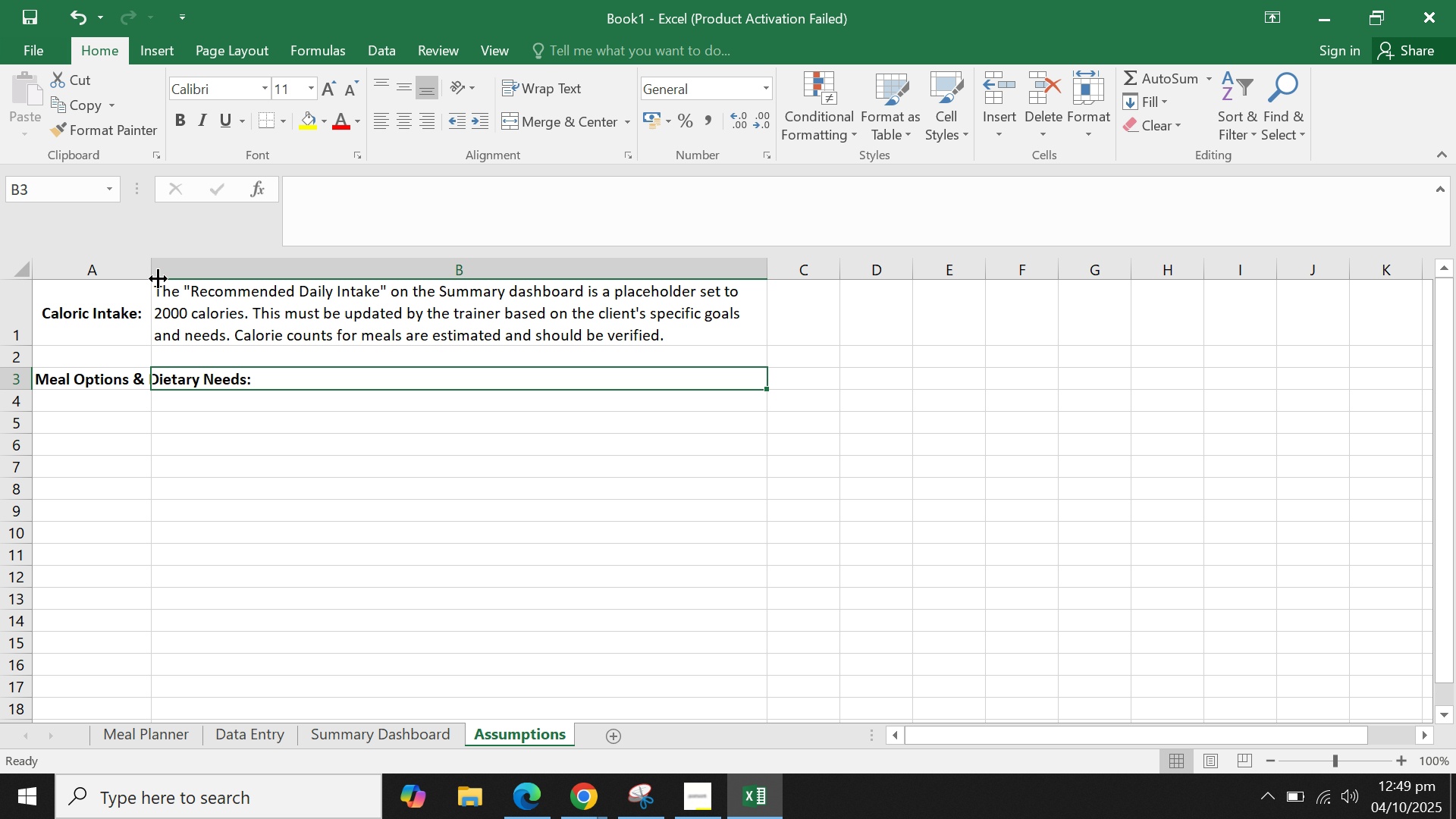 
double_click([152, 278])
 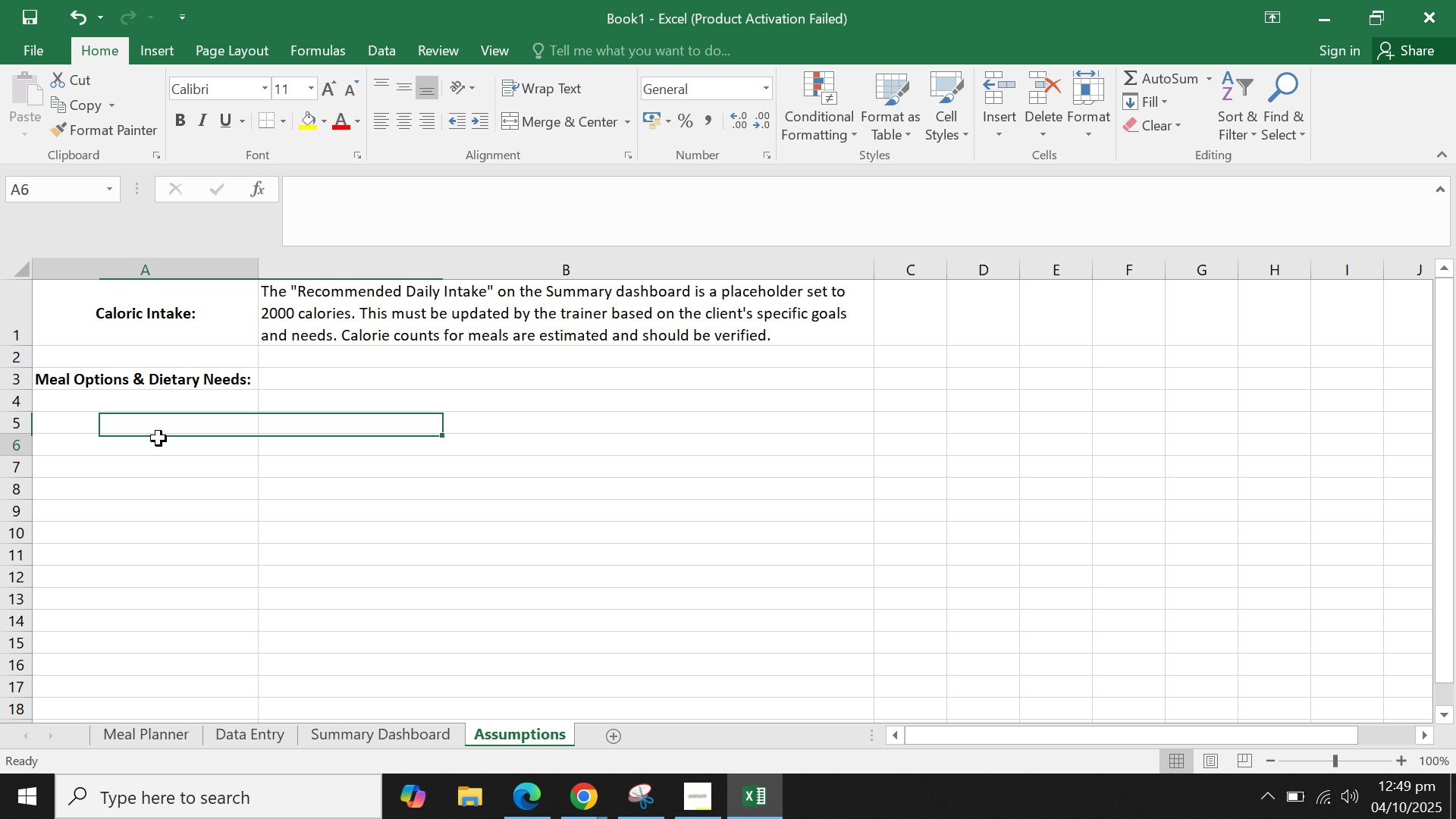 
left_click([158, 438])
 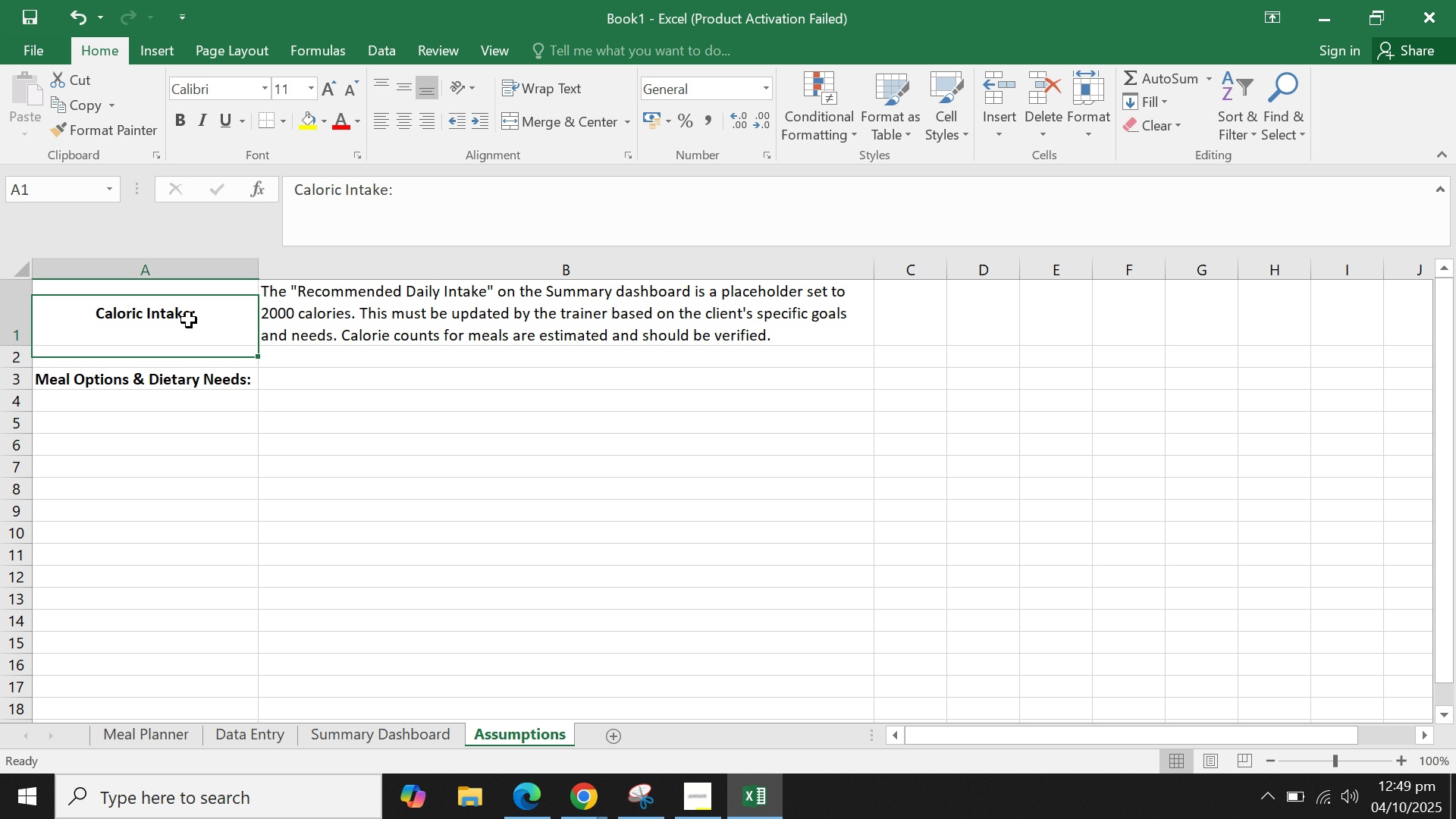 
double_click([189, 320])
 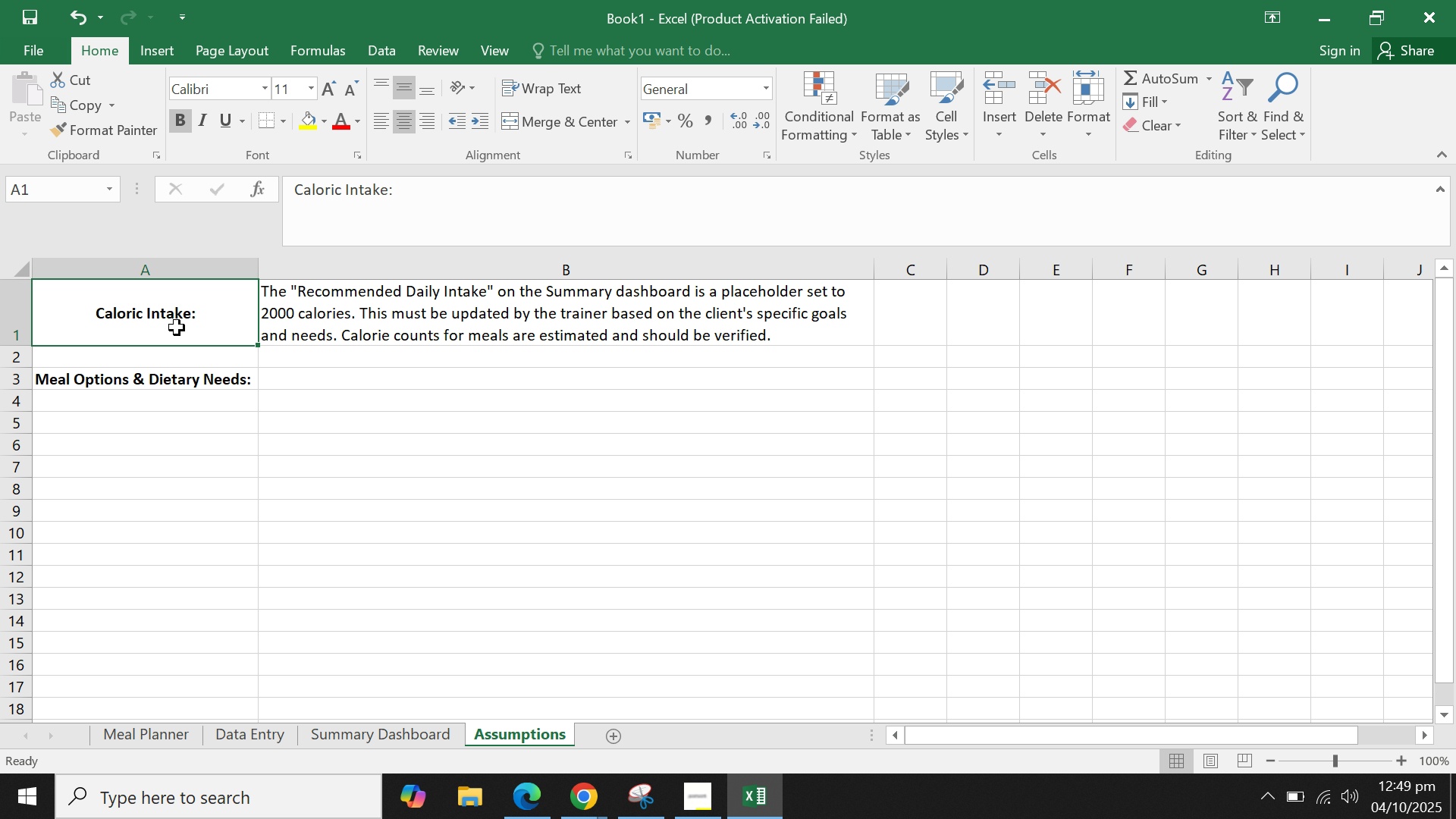 
hold_key(key=ControlLeft, duration=0.37)
 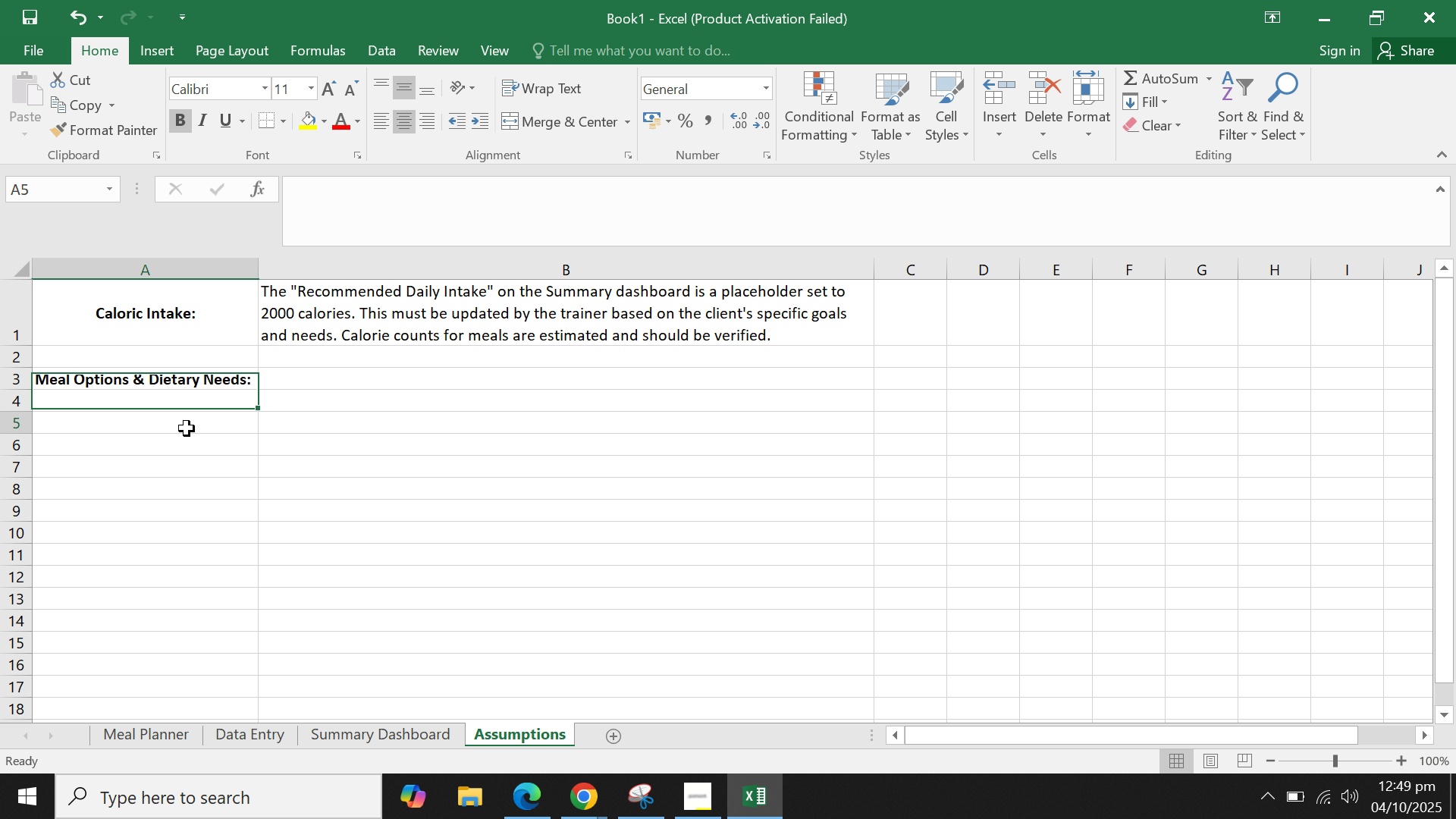 
left_click([187, 428])
 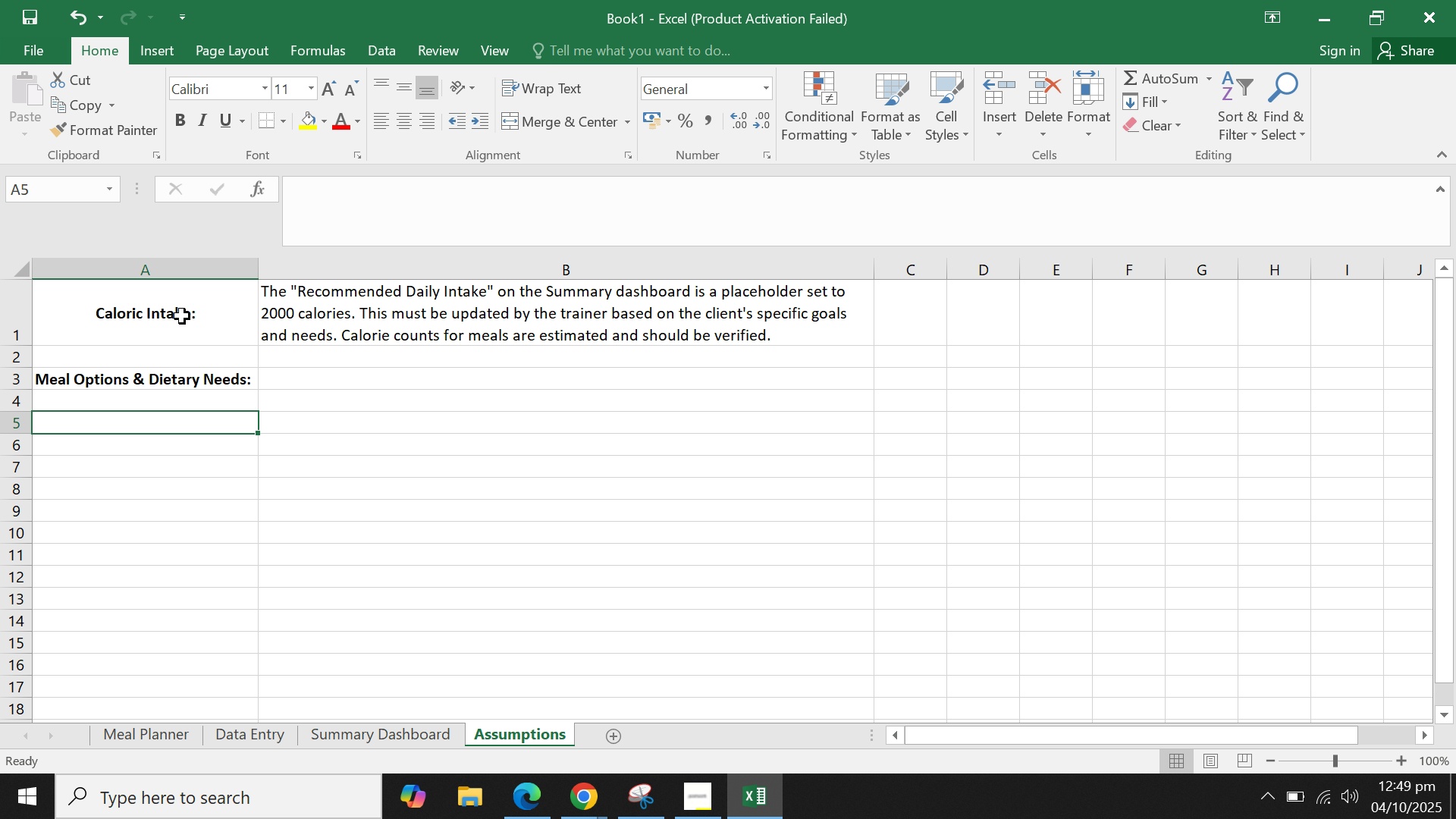 
left_click_drag(start_coordinate=[182, 316], to_coordinate=[185, 551])
 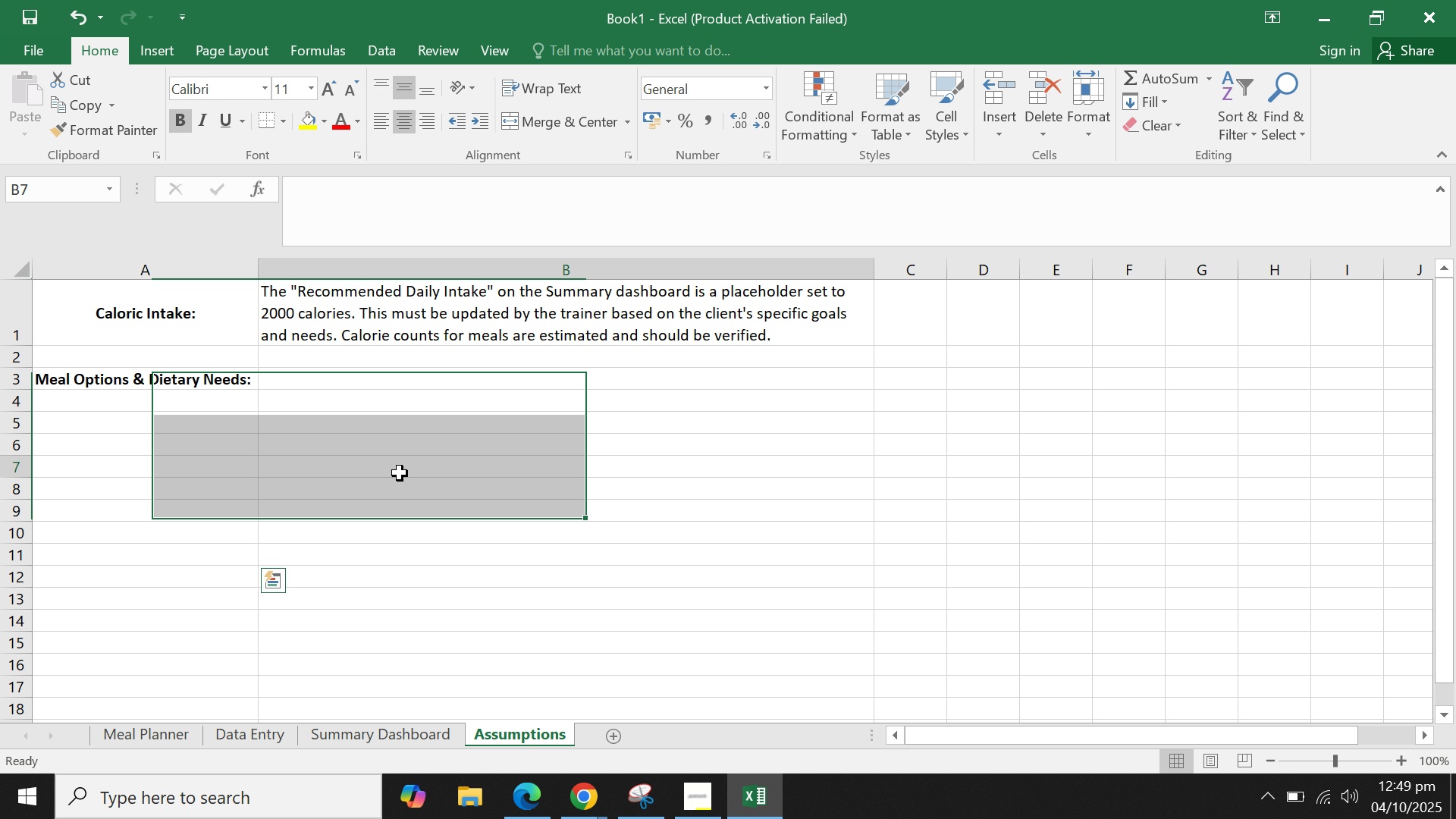 
left_click([400, 473])
 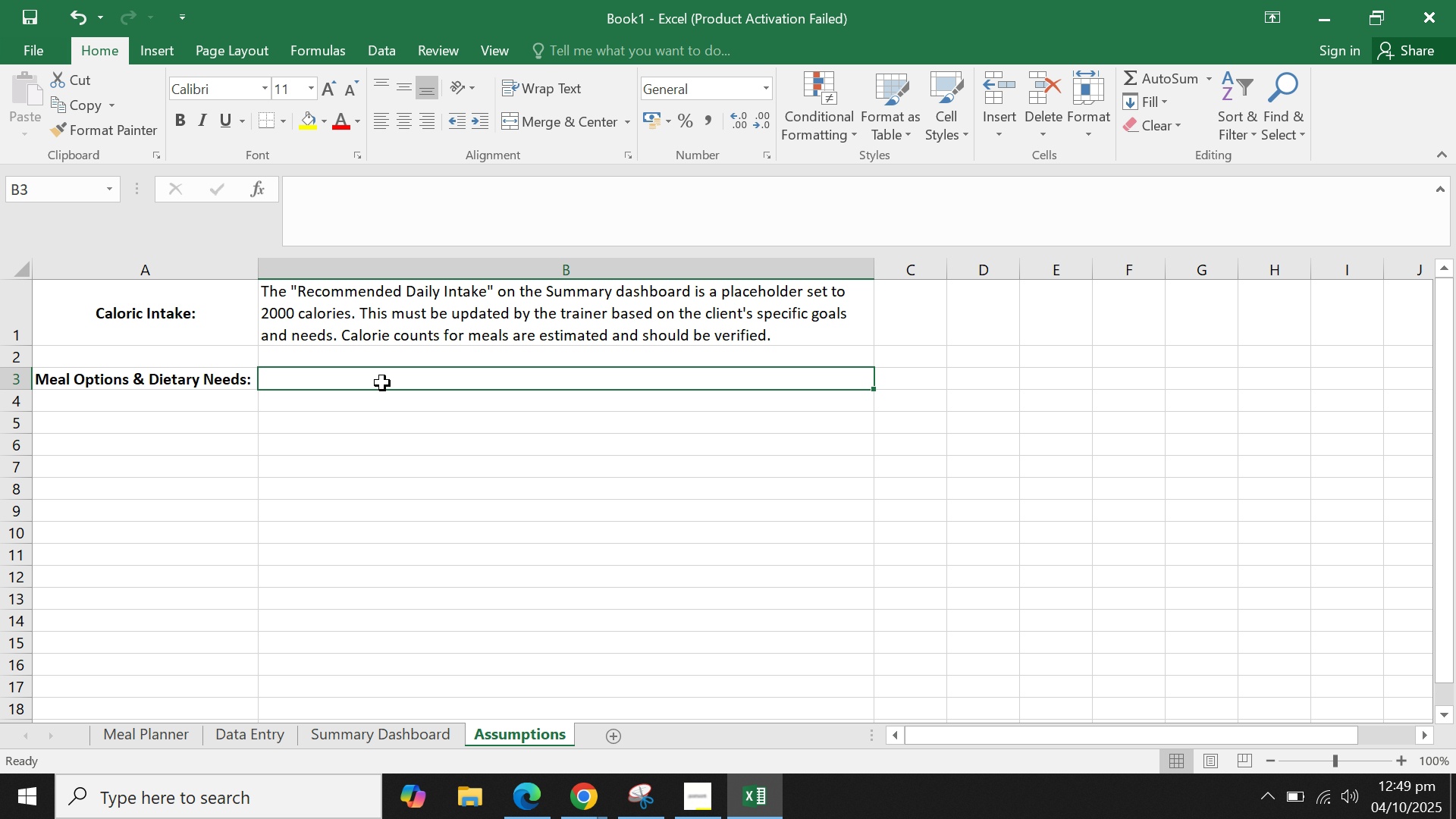 
hold_key(key=ShiftLeft, duration=0.34)
 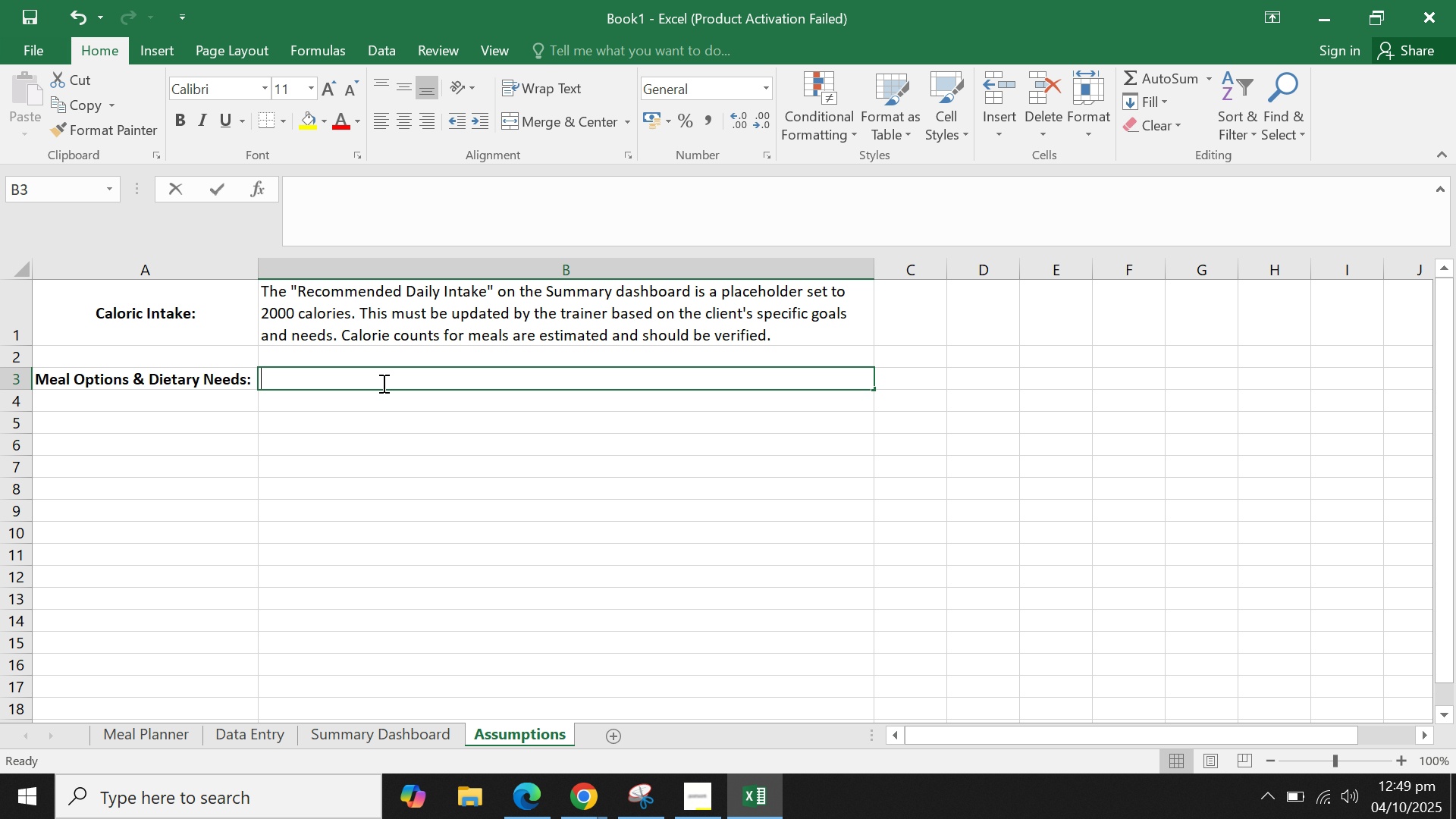 
type(the iniThe inii)
key(Backspace)
type(tial meal options are are )
key(Backspace)
key(Backspace)
key(Backspace)
type( general syt)
key(Backspace)
key(Backspace)
type(tarting point and are not tailpor)
key(Backspace)
key(Backspace)
key(Backspace)
type(ored to specific diets. )
 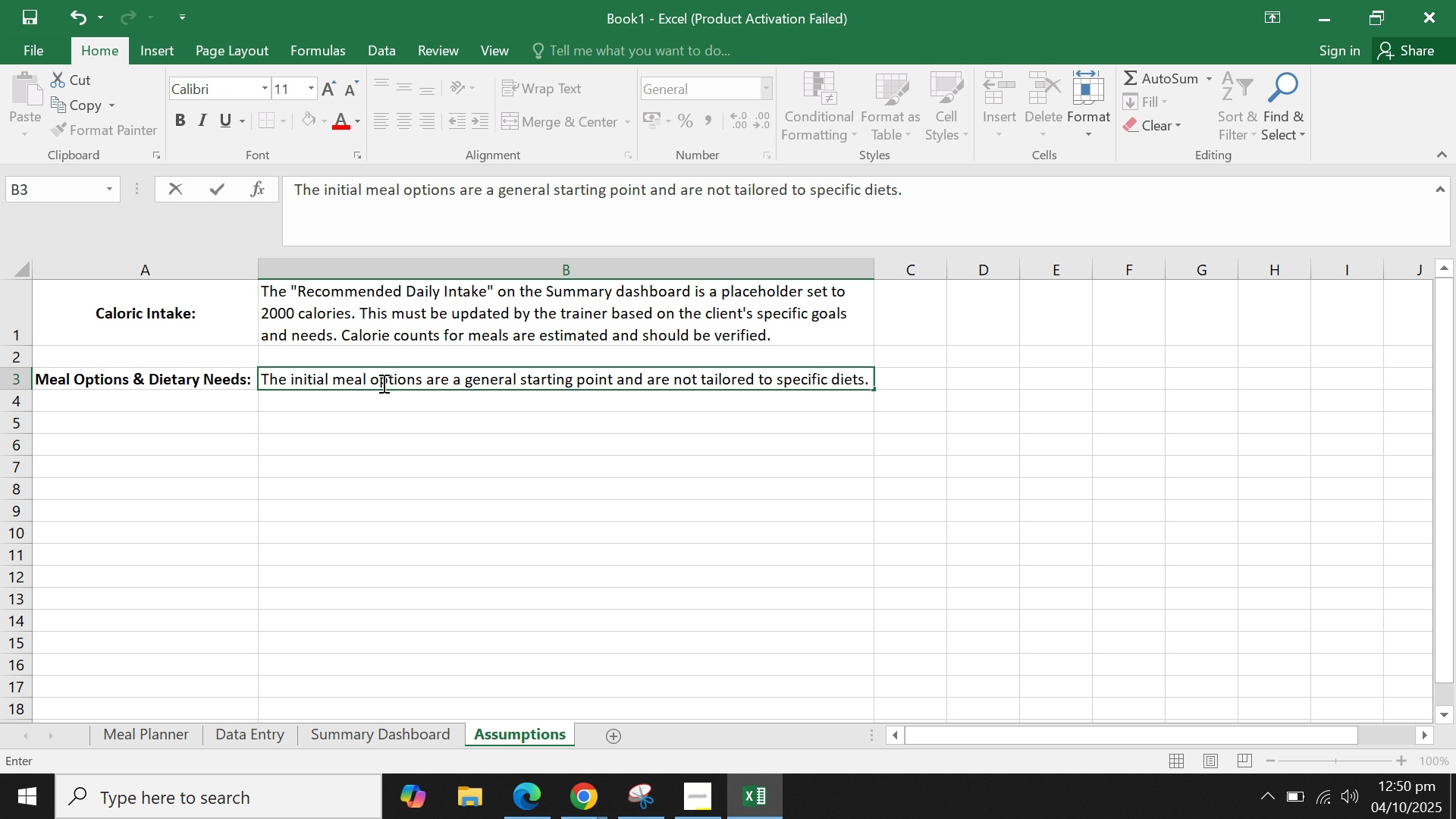 
type(The trainer is expeced to )
key(Backspace)
key(Backspace)
key(Backspace)
key(Backspace)
key(Backspace)
key(Backspace)
type(ted top )
key(Backspace)
key(Backspace)
key(Backspace)
type(p )
key(Backspace)
key(Backspace)
type(p )
key(Backspace)
key(Backspace)
type(o )
 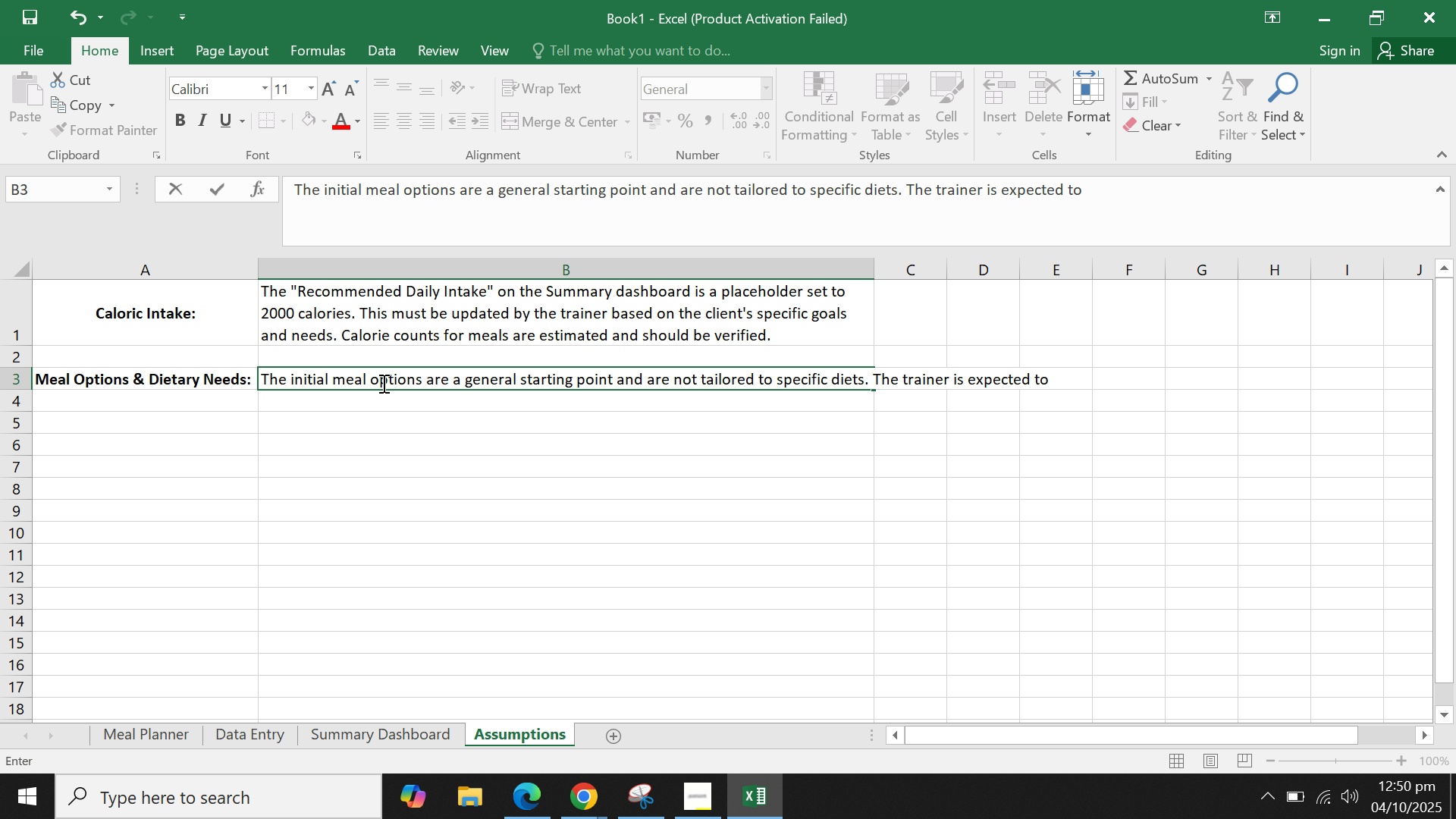 
wait(5.07)
 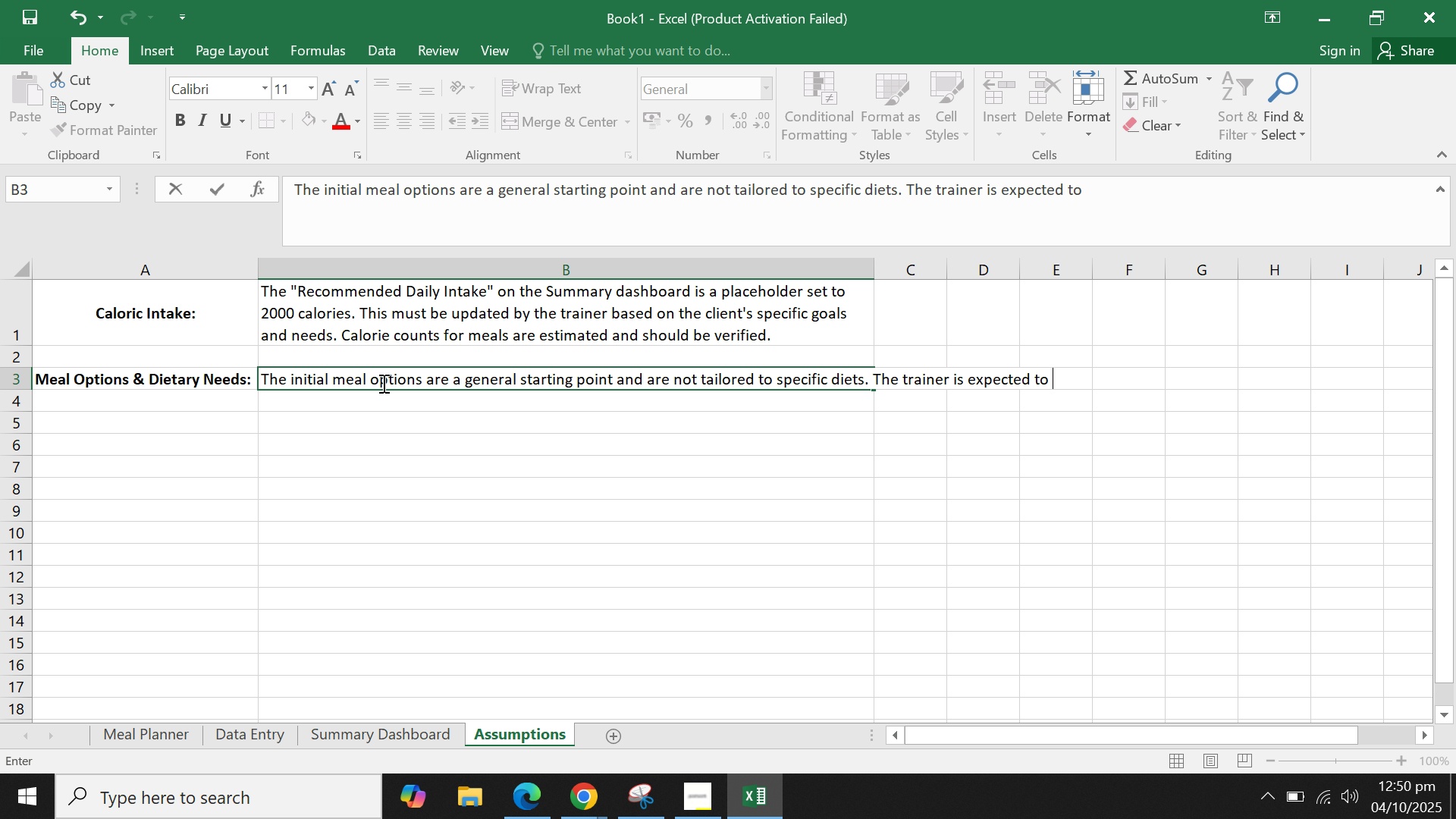 
type(modify and expand this nlio)
key(Backspace)
key(Backspace)
key(Backspace)
key(Backspace)
type(lios)
key(Backspace)
key(Backspace)
type(st in 'Data)
key(Backspace)
key(Backspace)
key(Backspace)
key(Backspace)
key(Backspace)
type("F)
key(Backspace)
type(Data )
 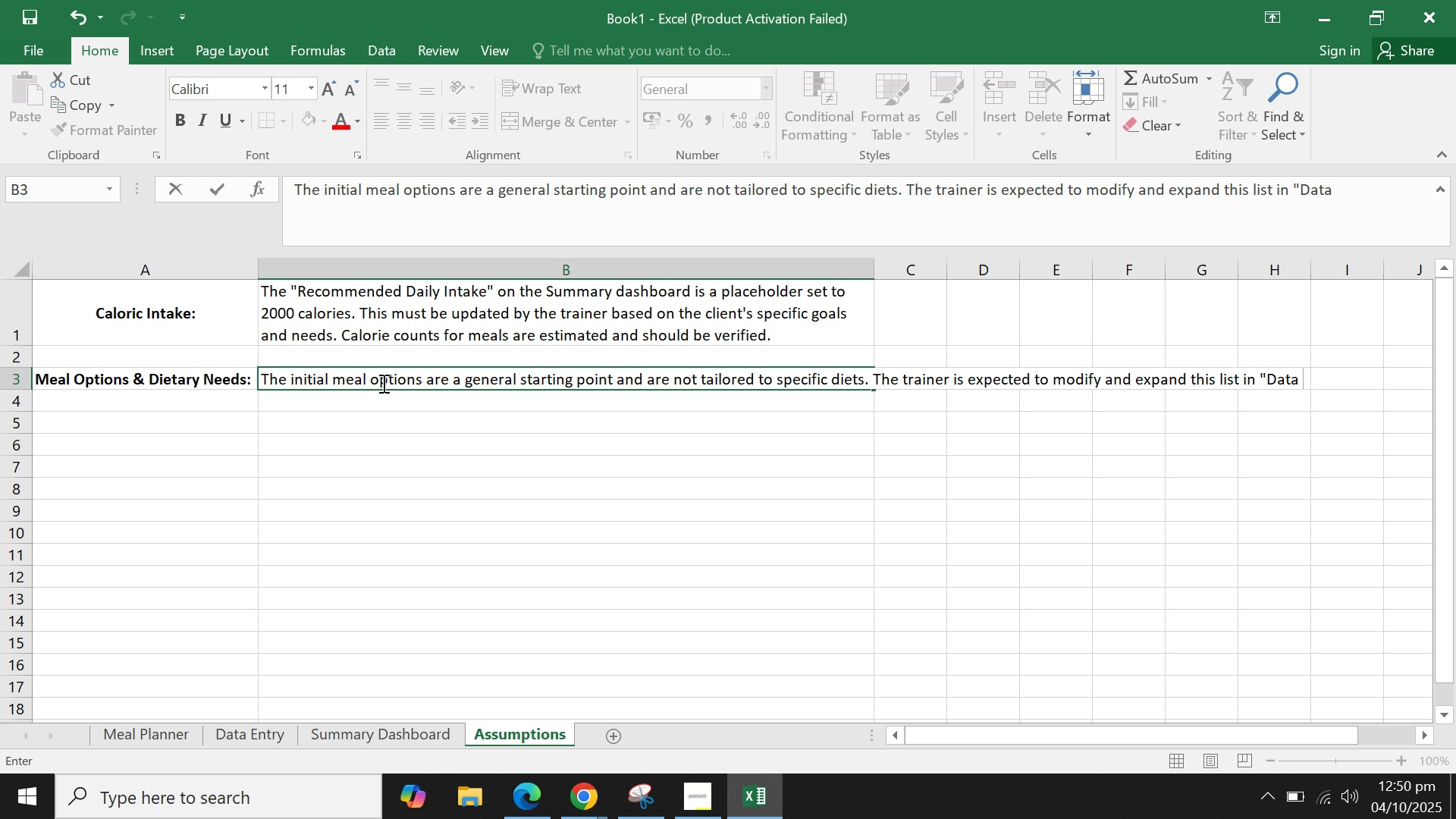 
 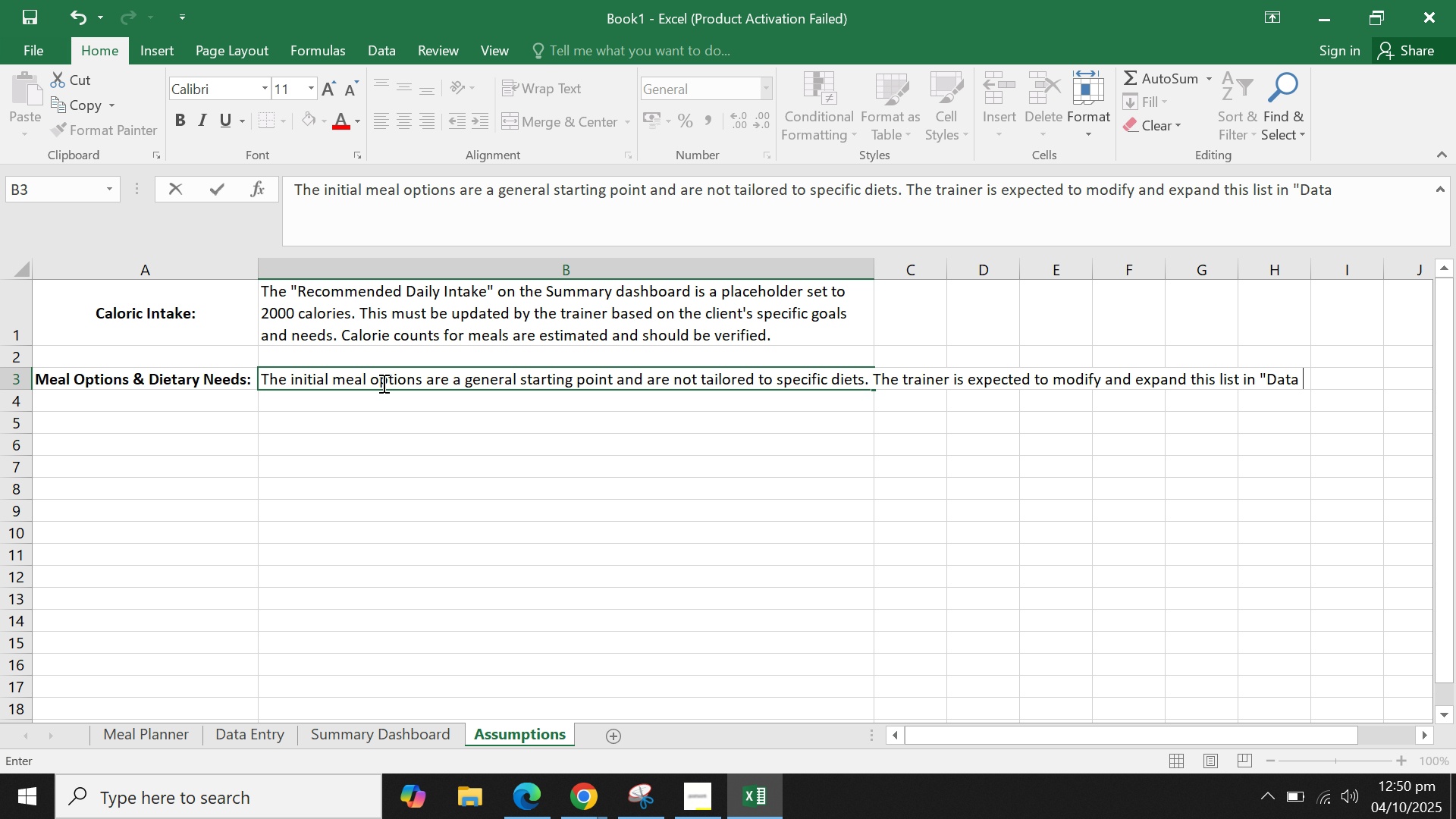 
hold_key(key=ShiftLeft, duration=1.52)
 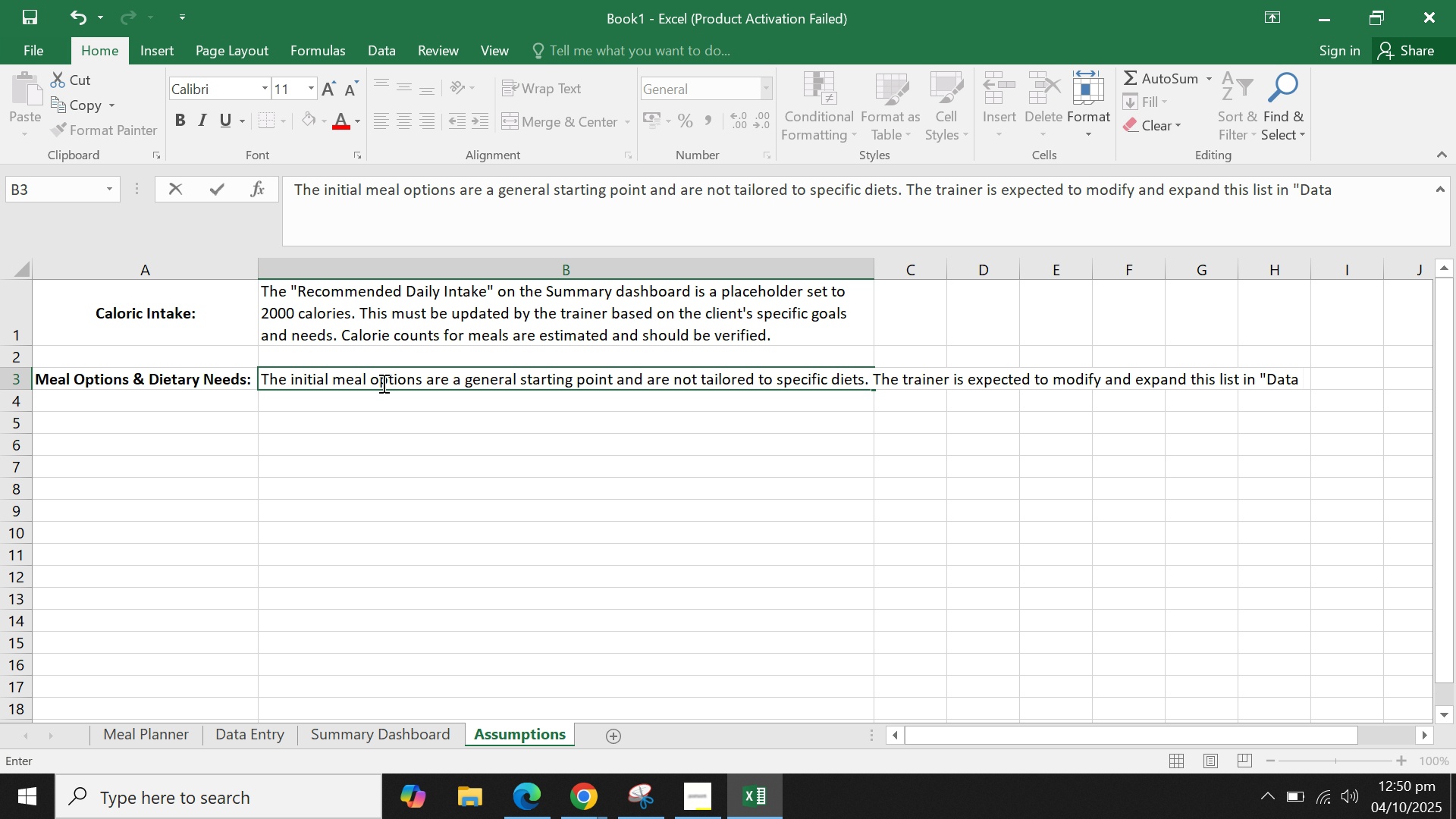 
hold_key(key=ShiftLeft, duration=1.52)
 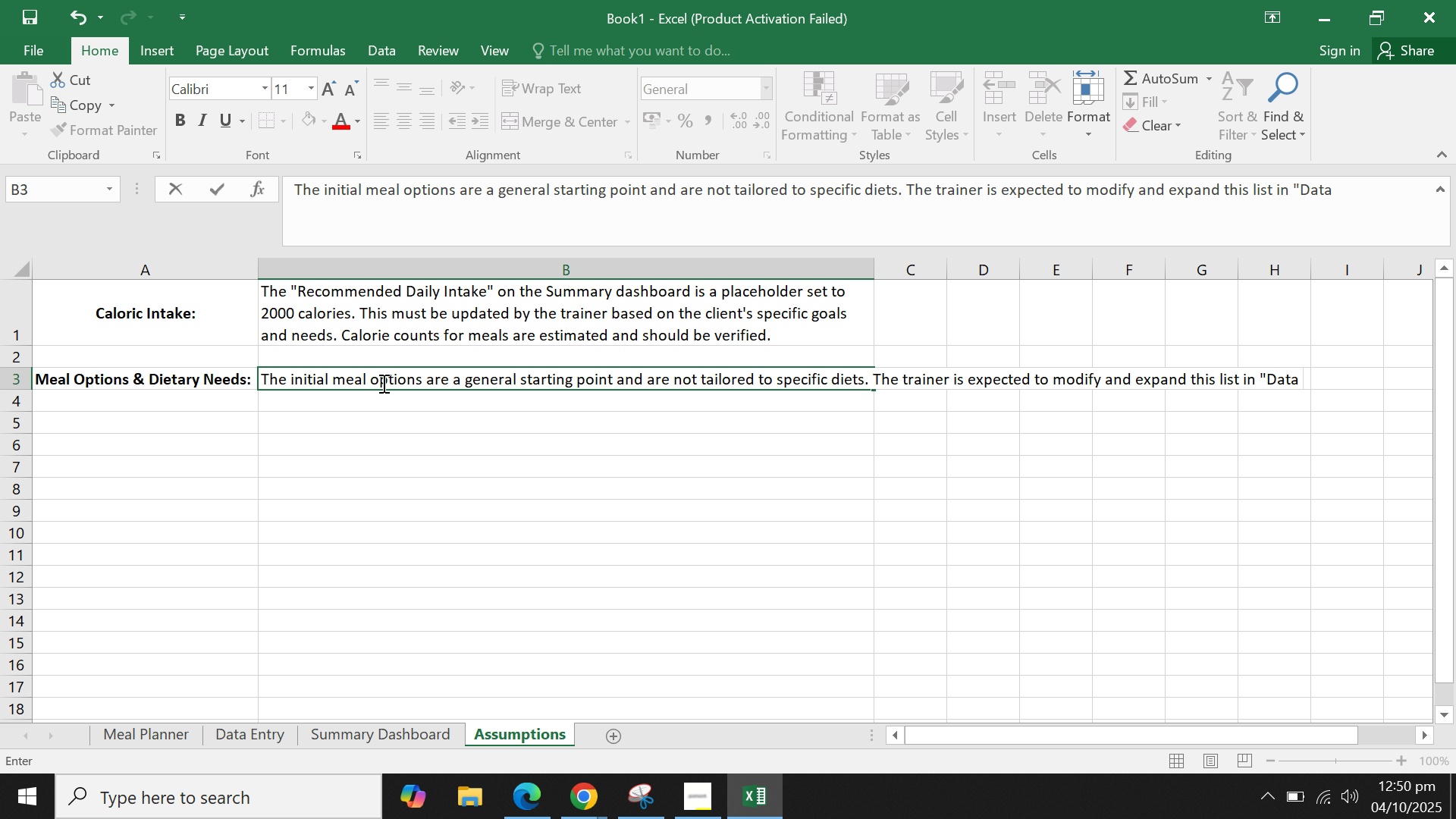 
hold_key(key=ShiftLeft, duration=1.51)
 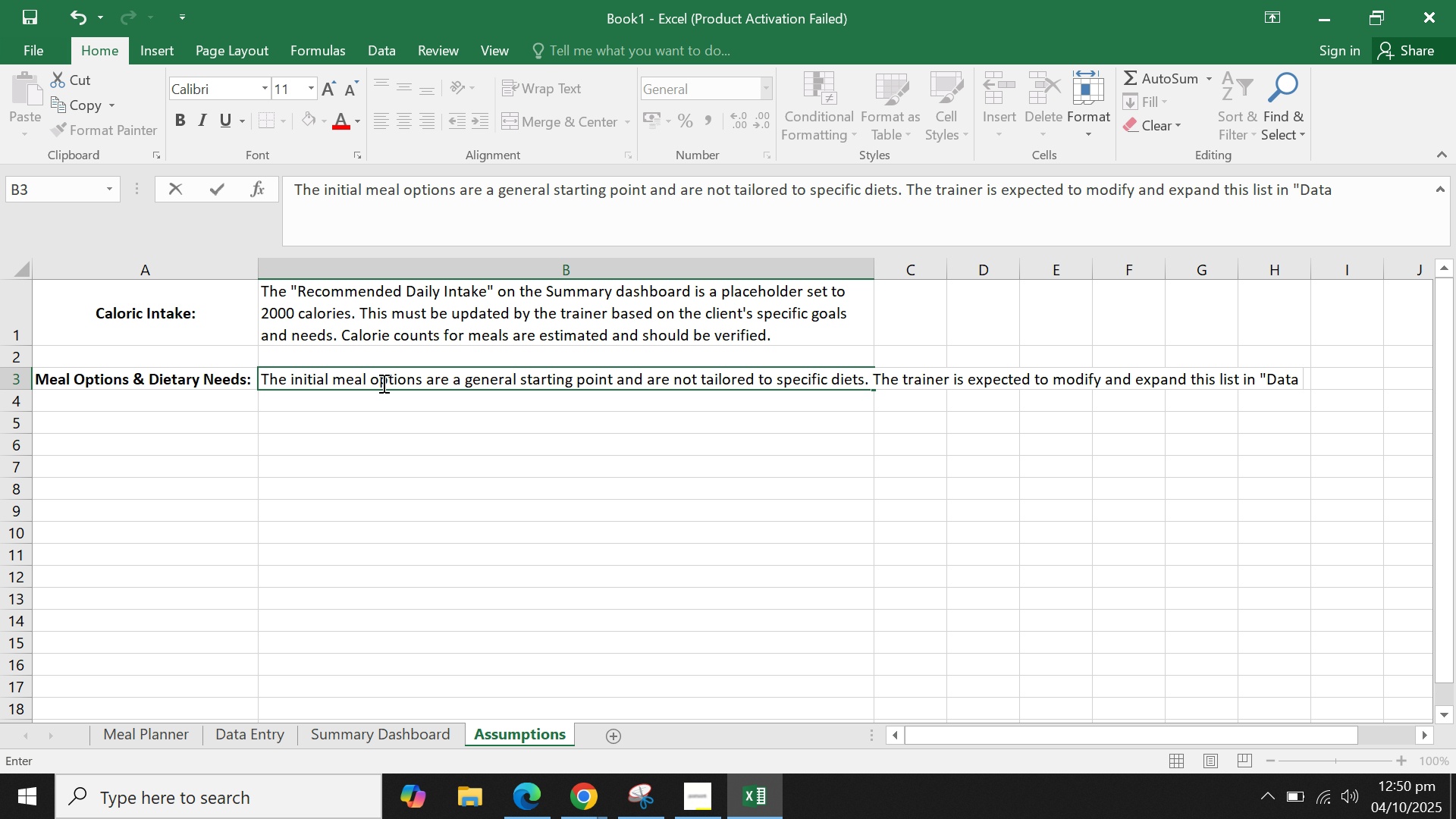 
hold_key(key=ShiftLeft, duration=1.52)
 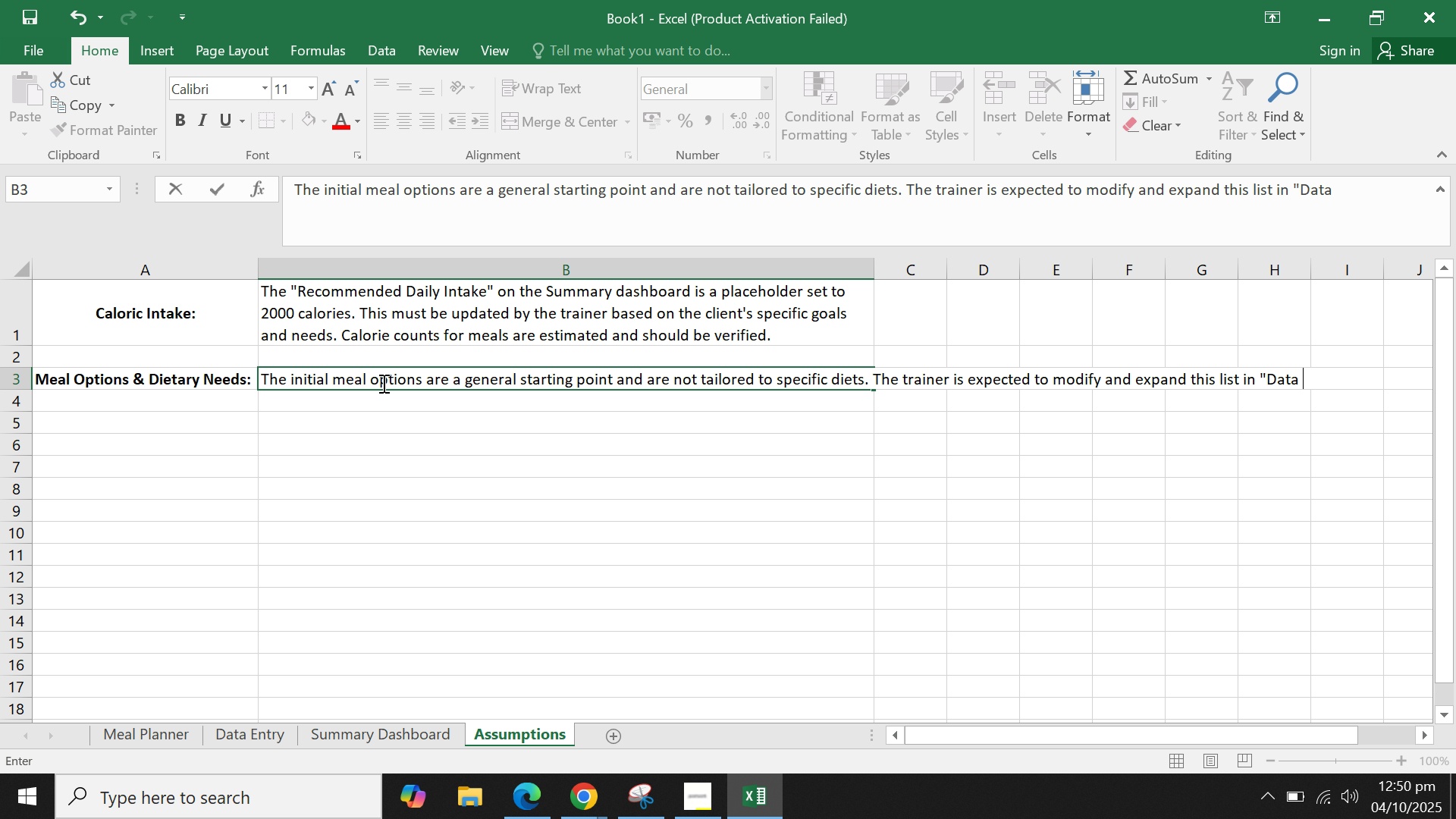 
type(Entry)
 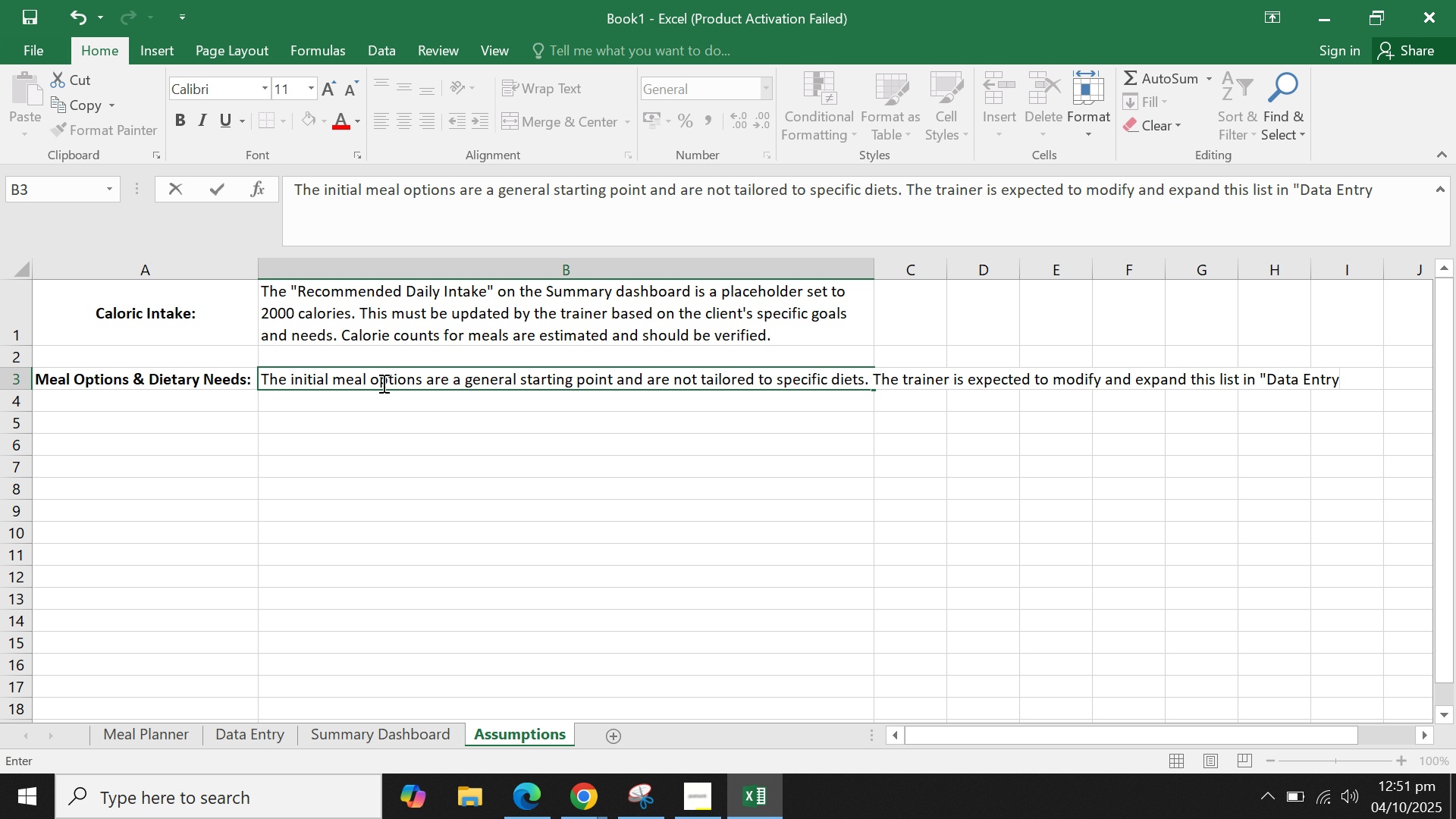 
hold_key(key=ShiftLeft, duration=0.53)
 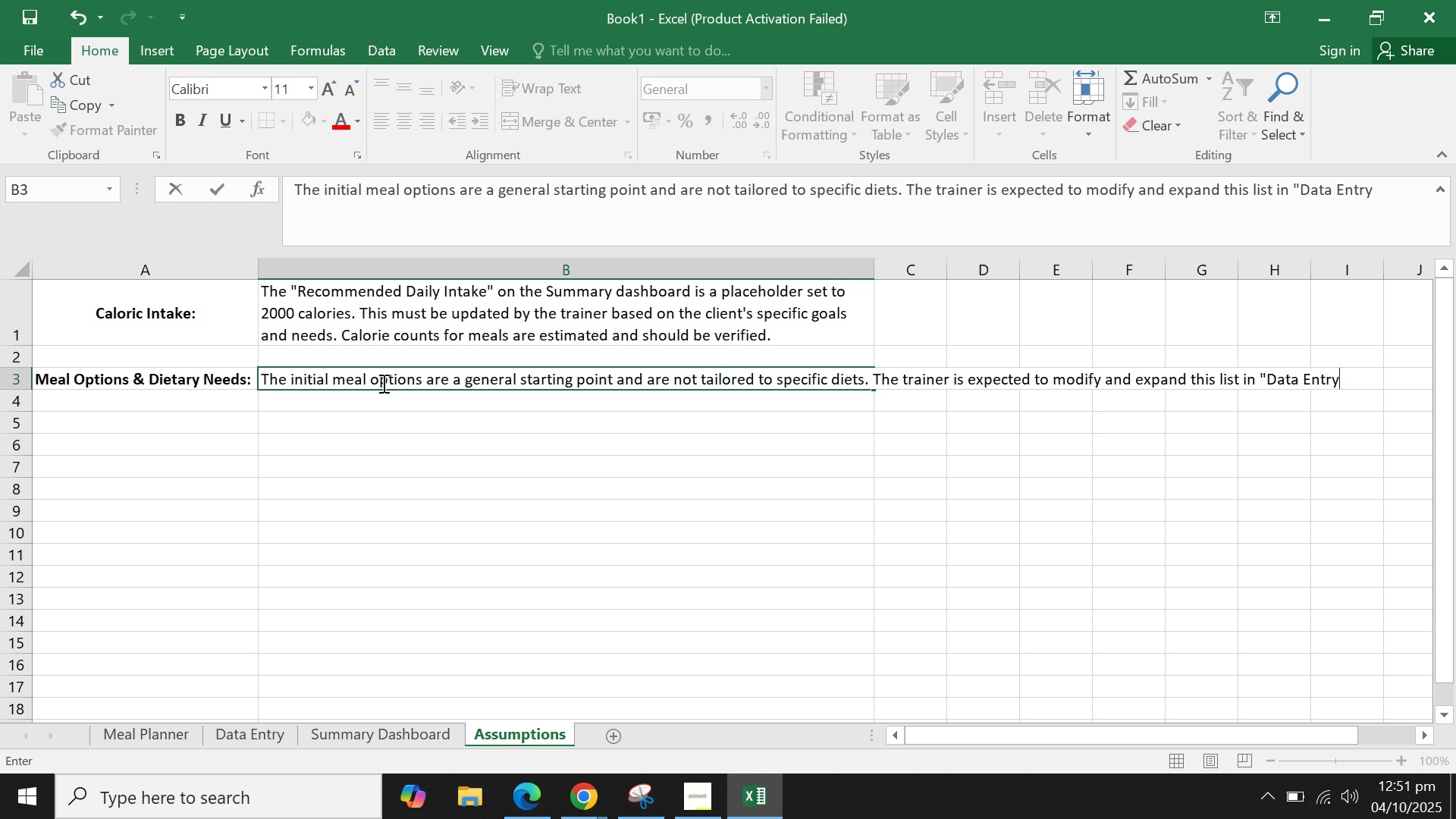 
key(Quote)
 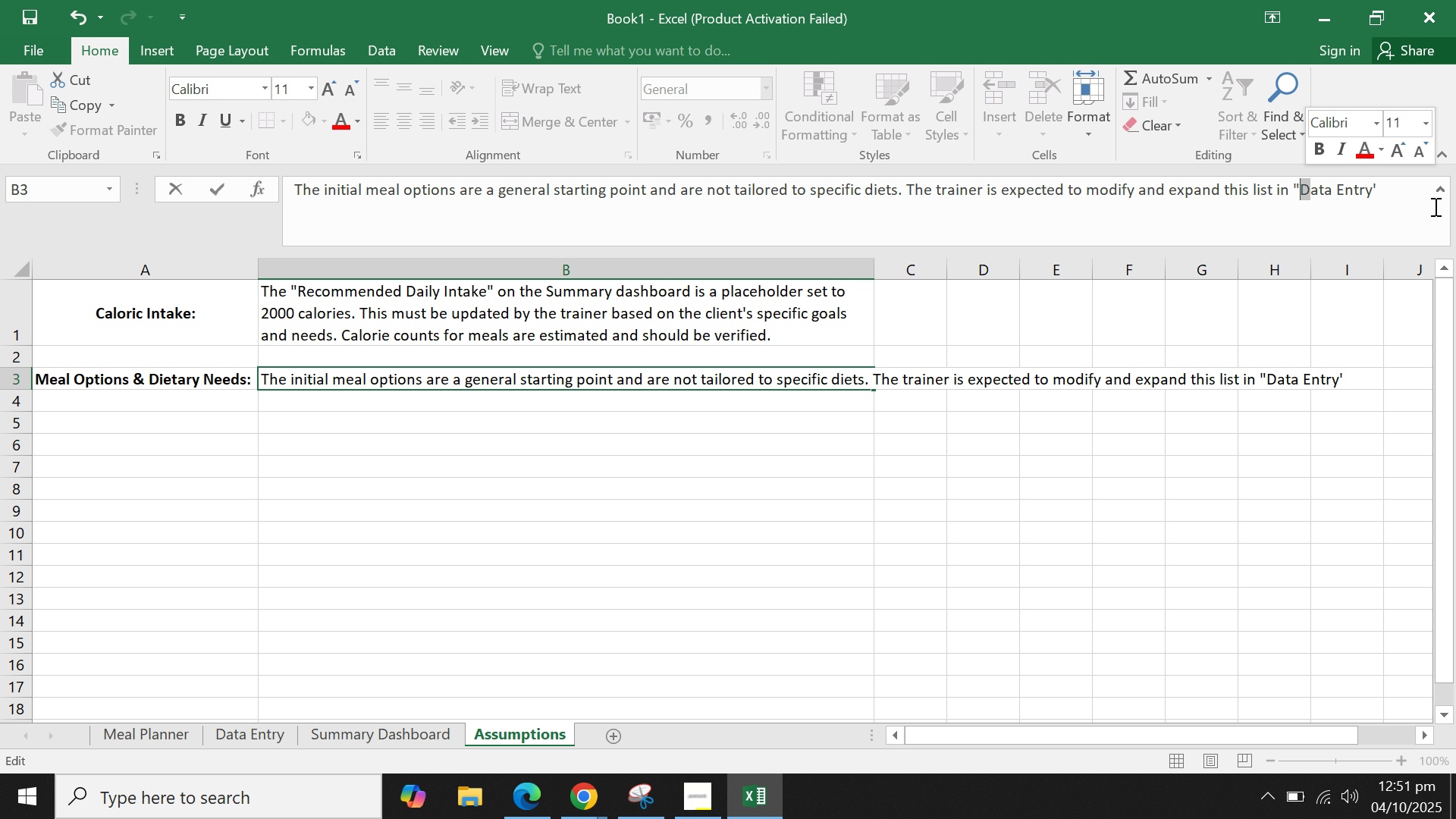 
wait(6.92)
 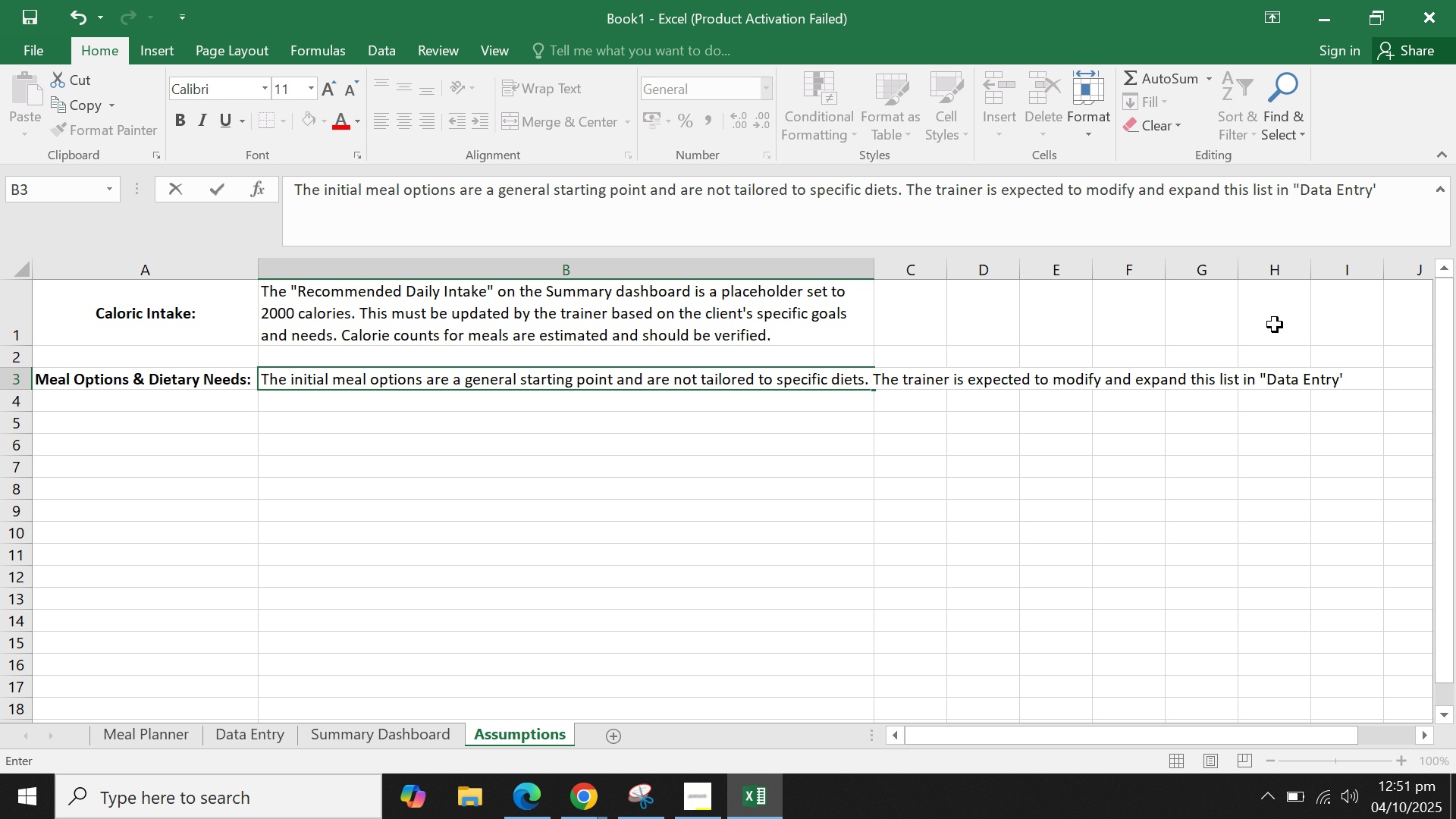 
key(ArrowLeft)
 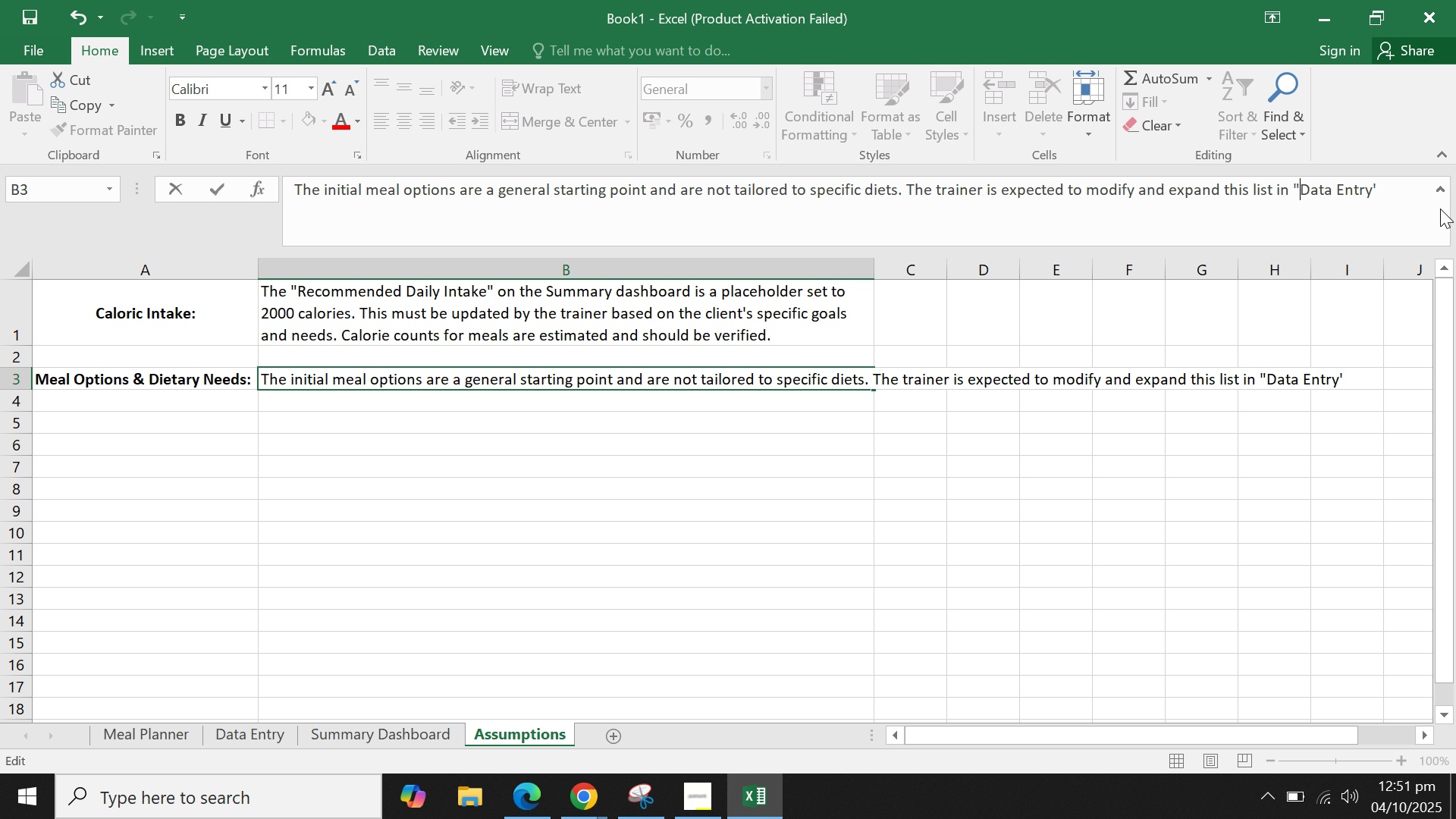 
key(ArrowRight)
 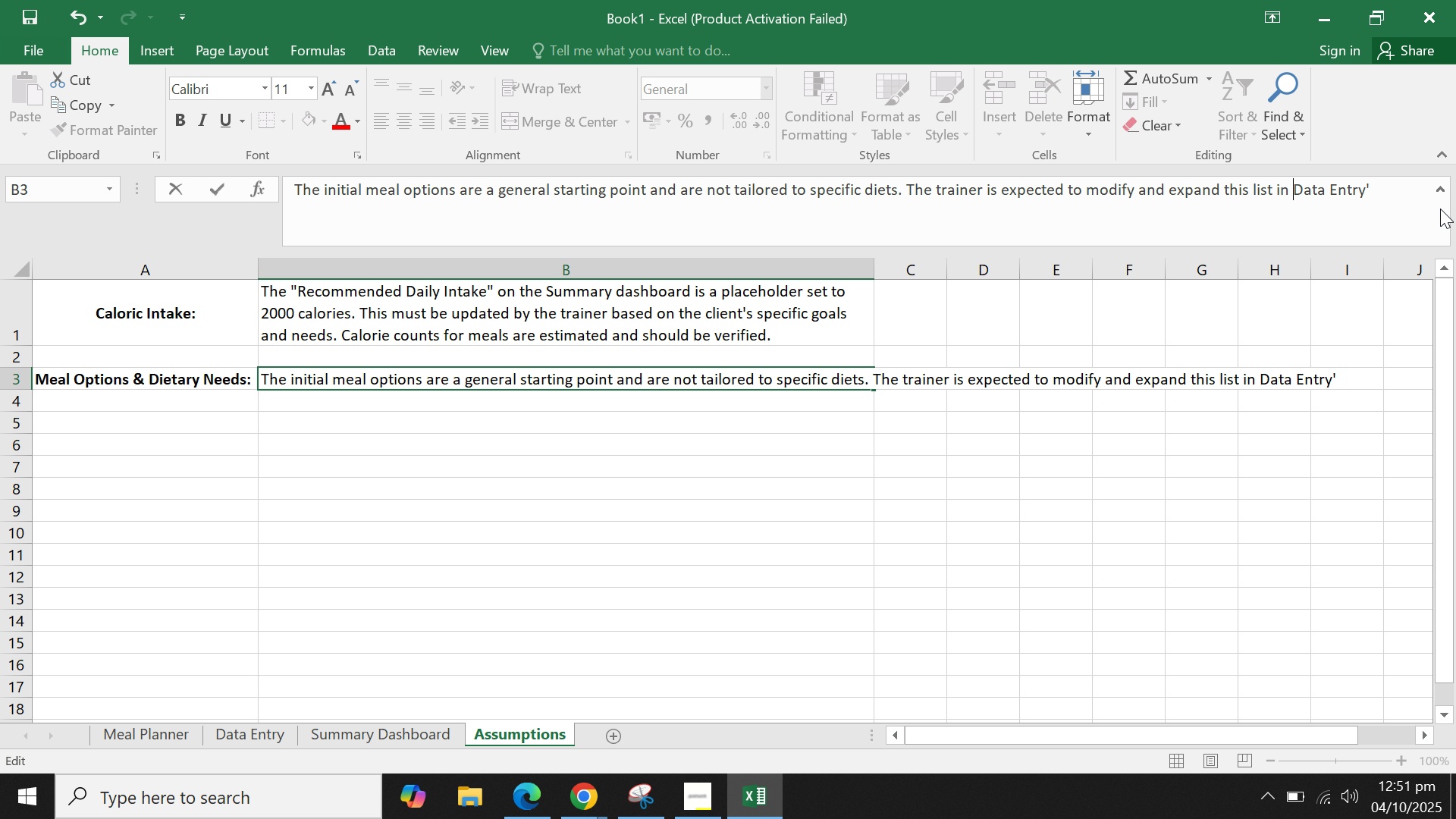 
key(Backspace)
 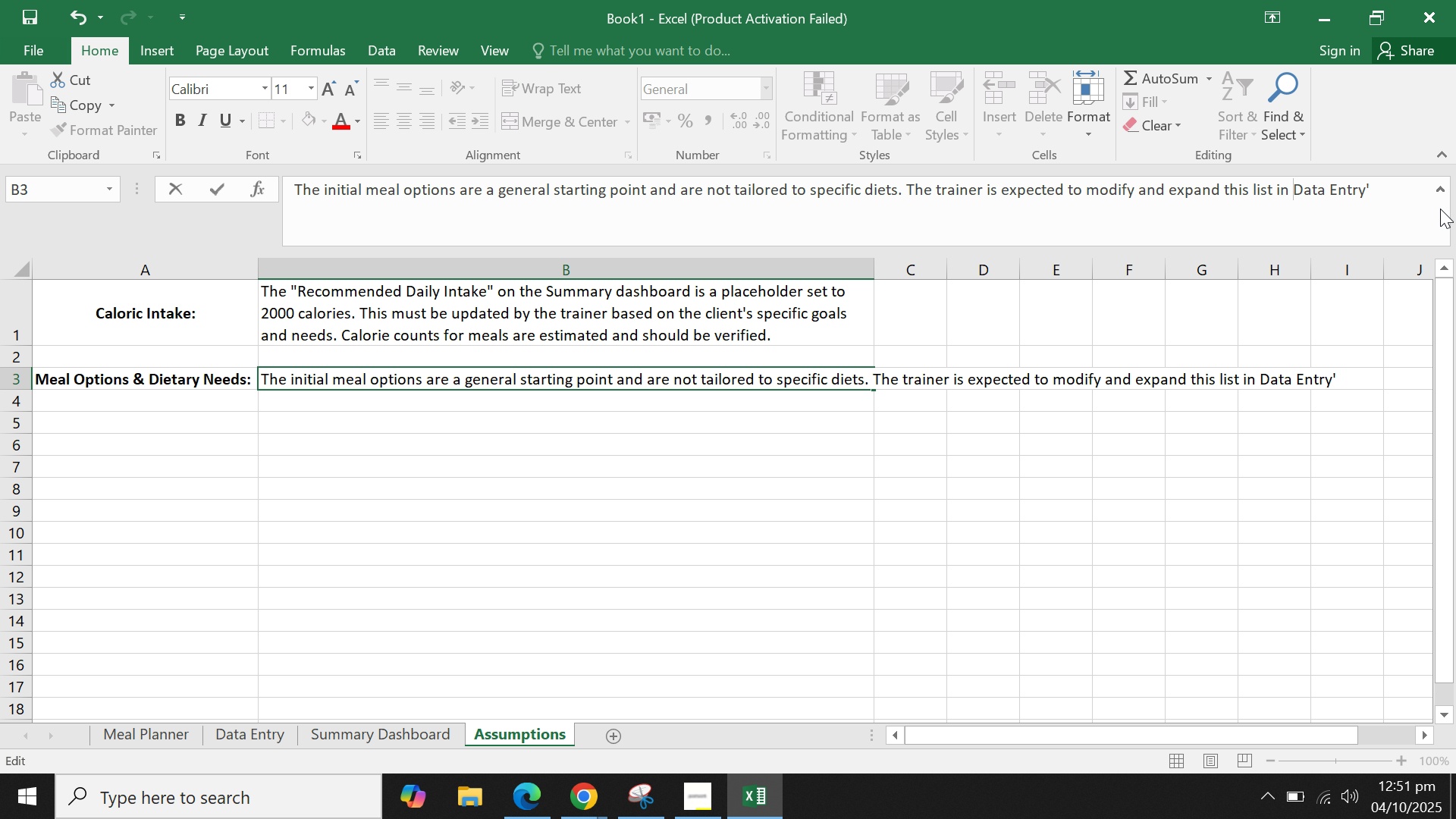 
key(Quote)
 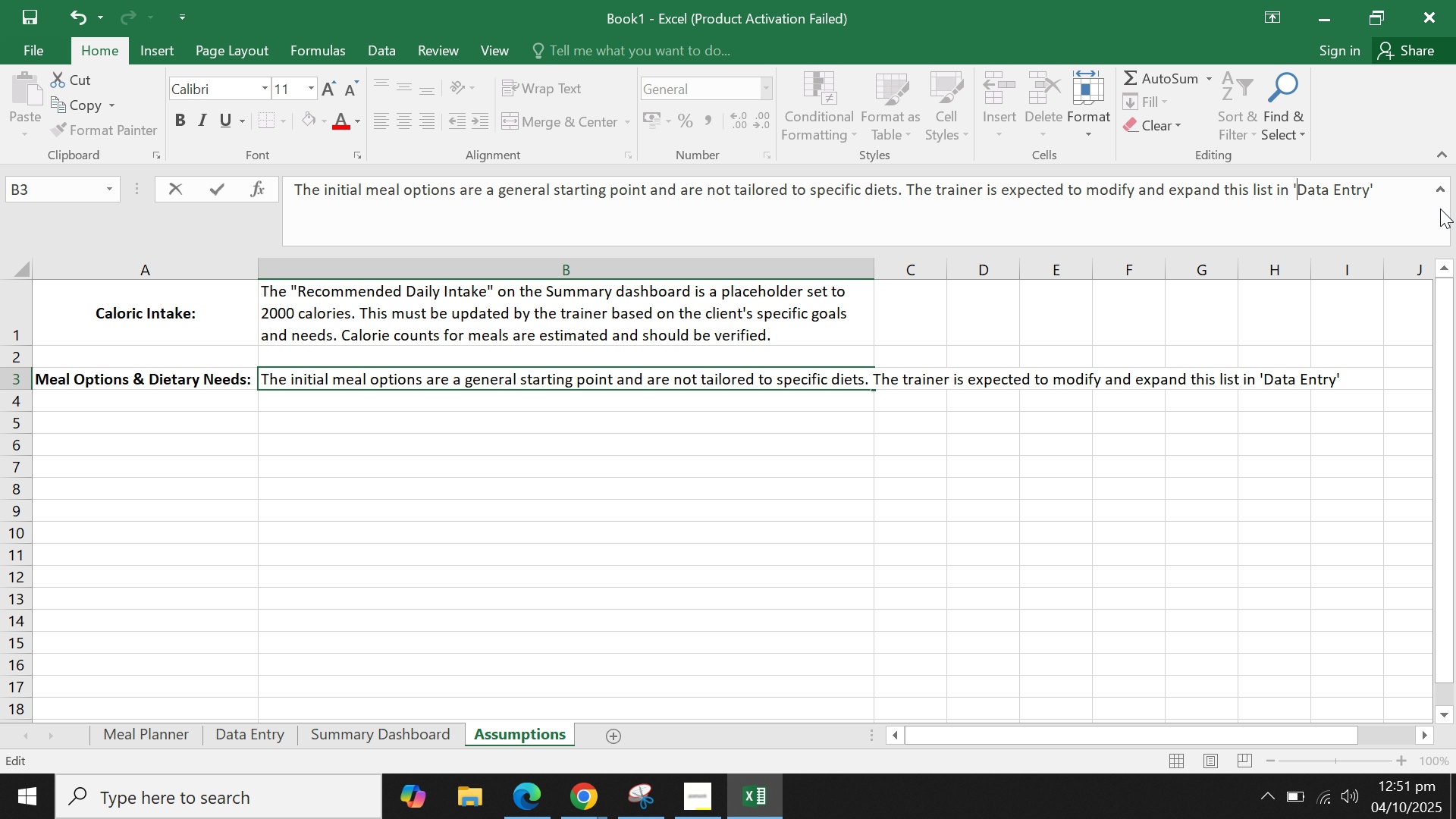 
key(Control+ArrowRight)
 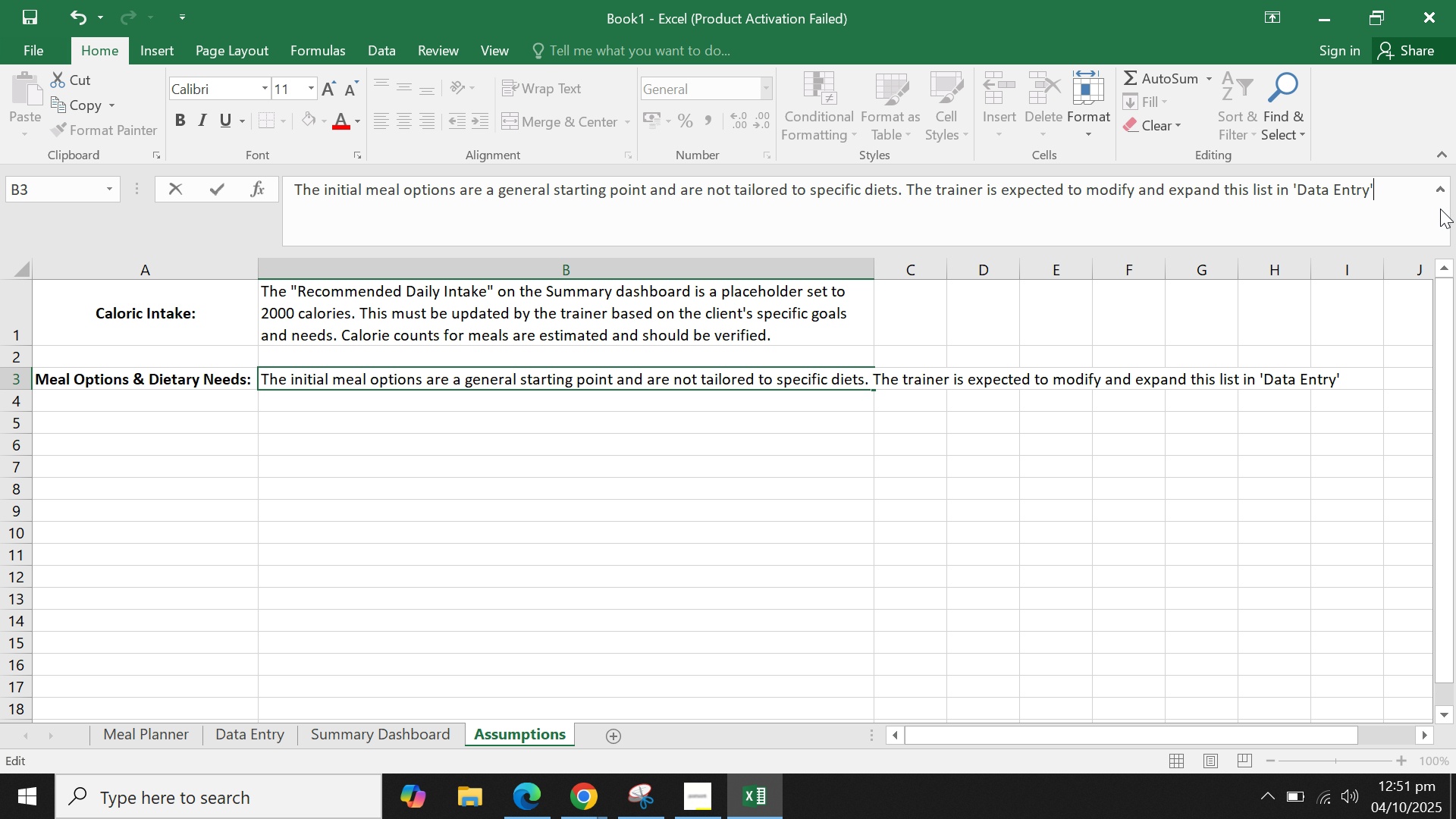 
key(Control+ArrowRight)
 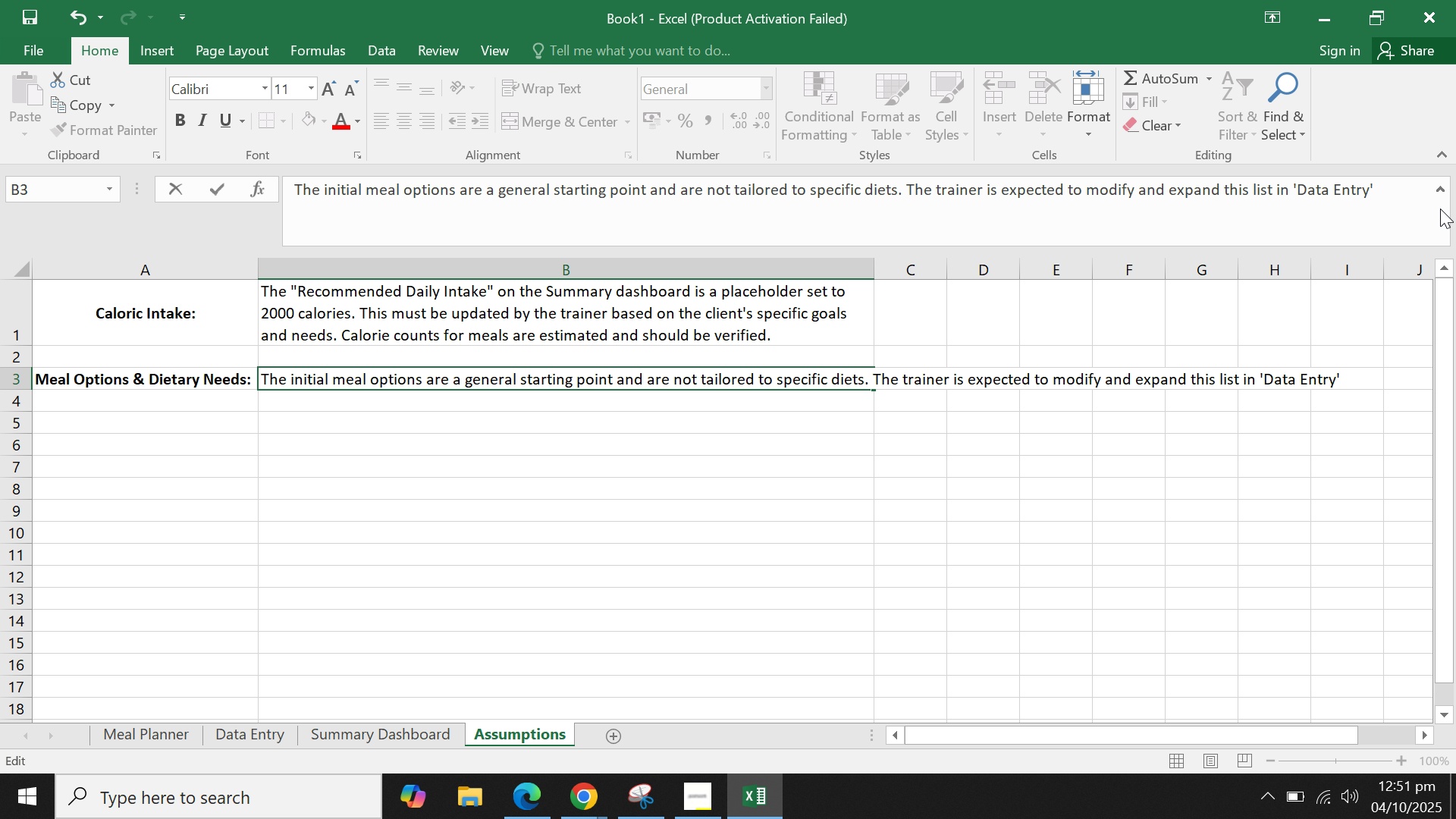 
wait(5.05)
 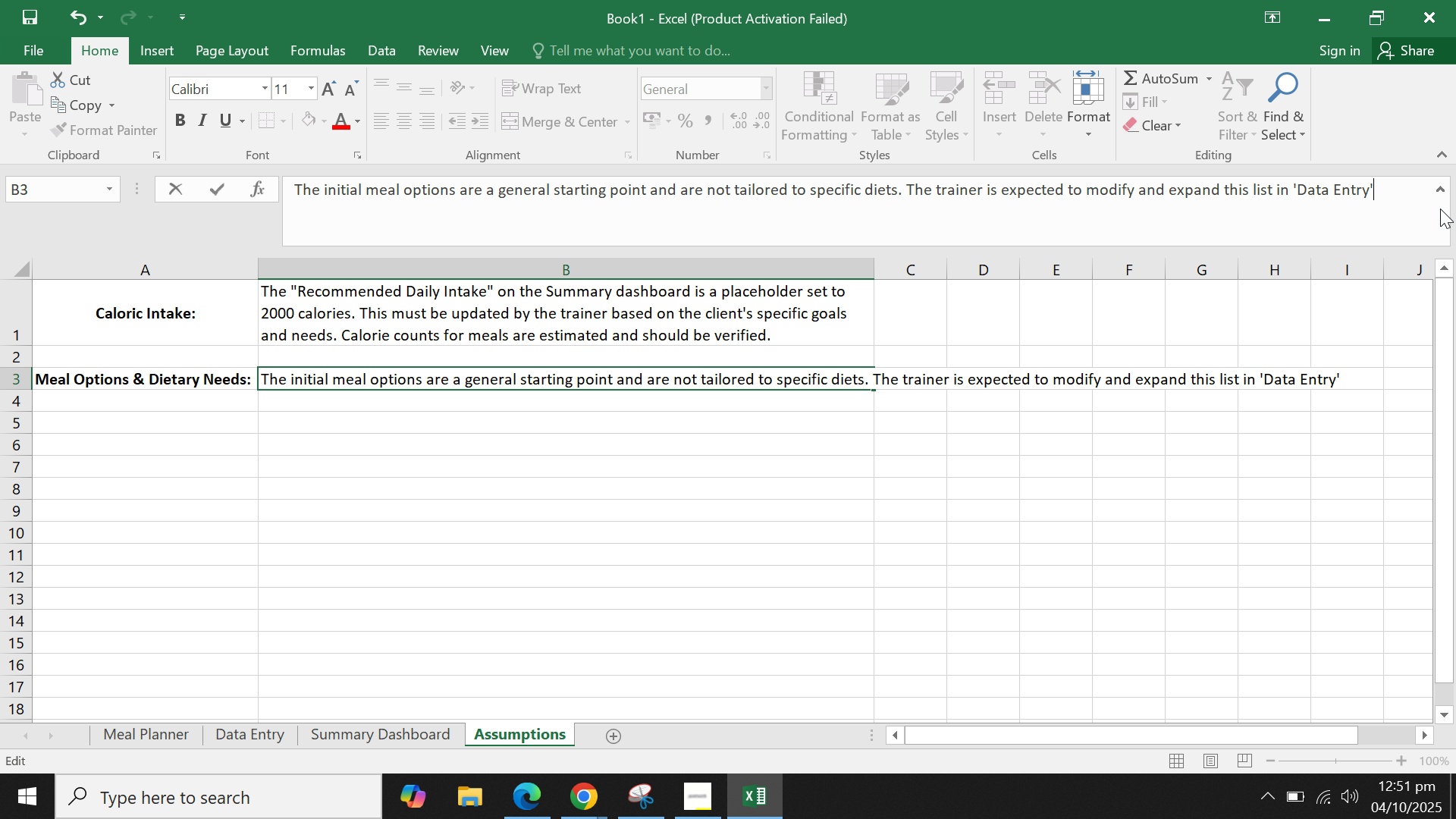 
type( sheet tio)
key(Backspace)
key(Backspace)
type(o suit)
 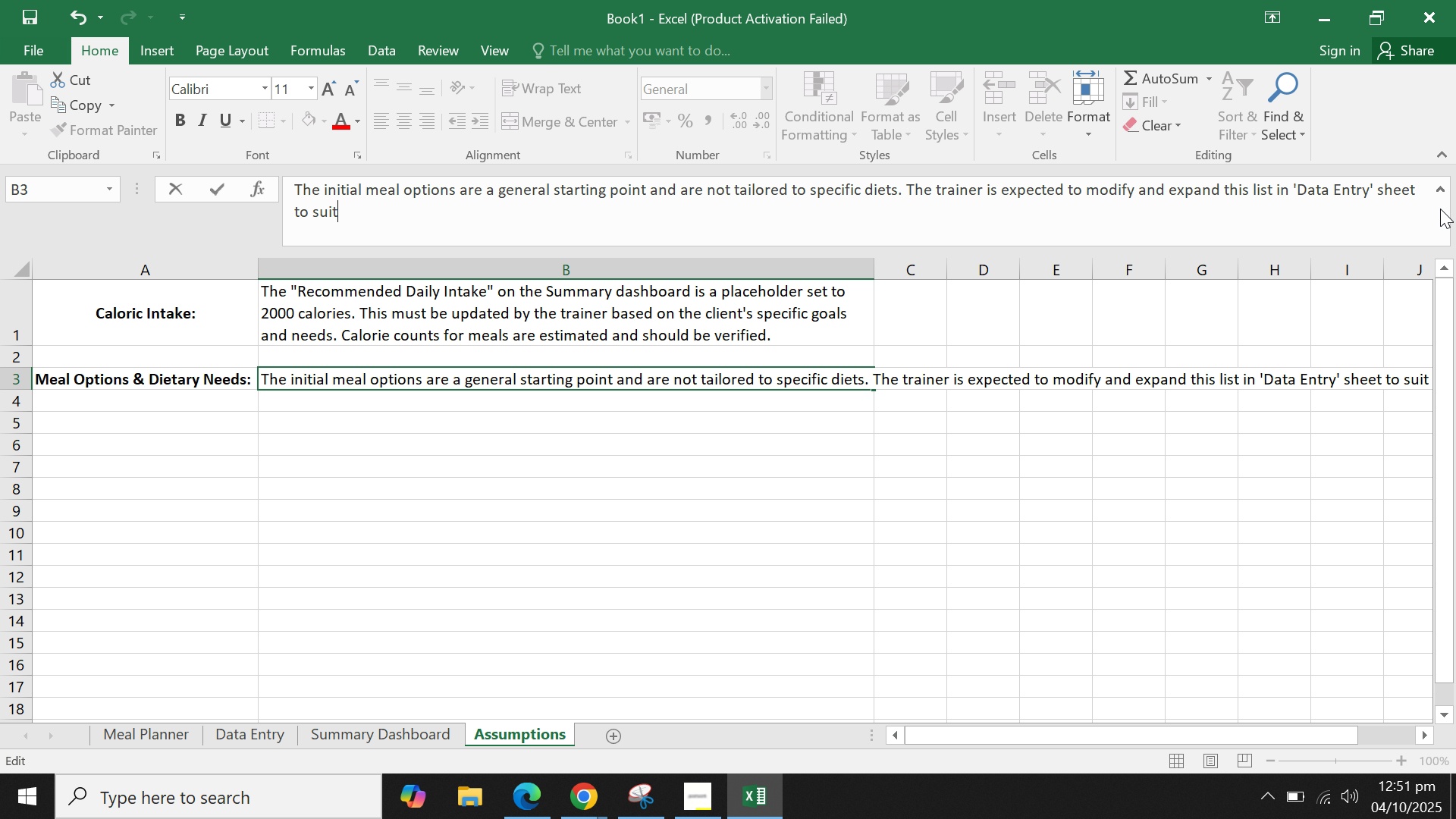 
wait(7.59)
 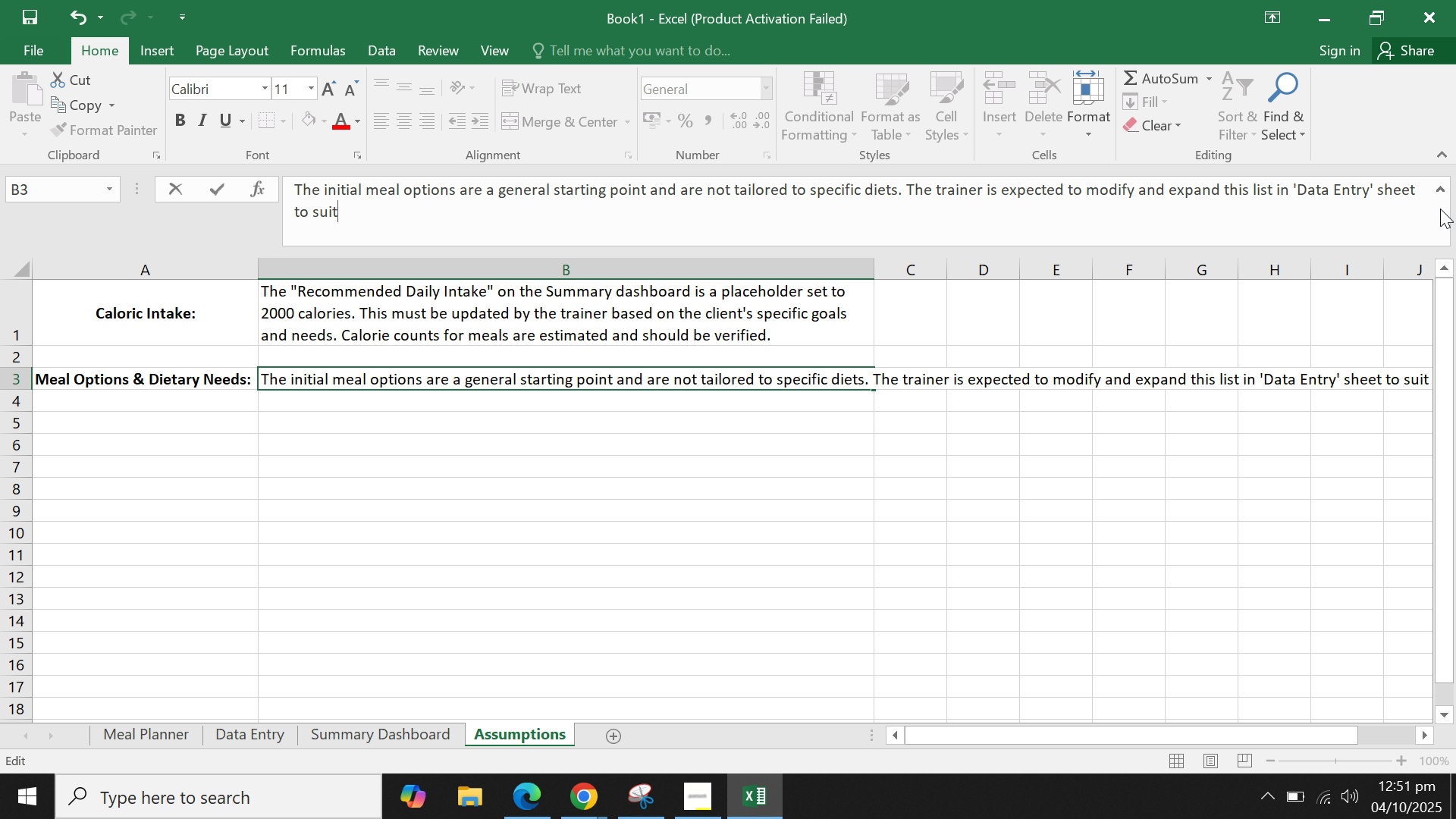 
type(individual )
key(Backspace)
key(Backspace)
key(Backspace)
key(Backspace)
key(Backspace)
type(t individual)
 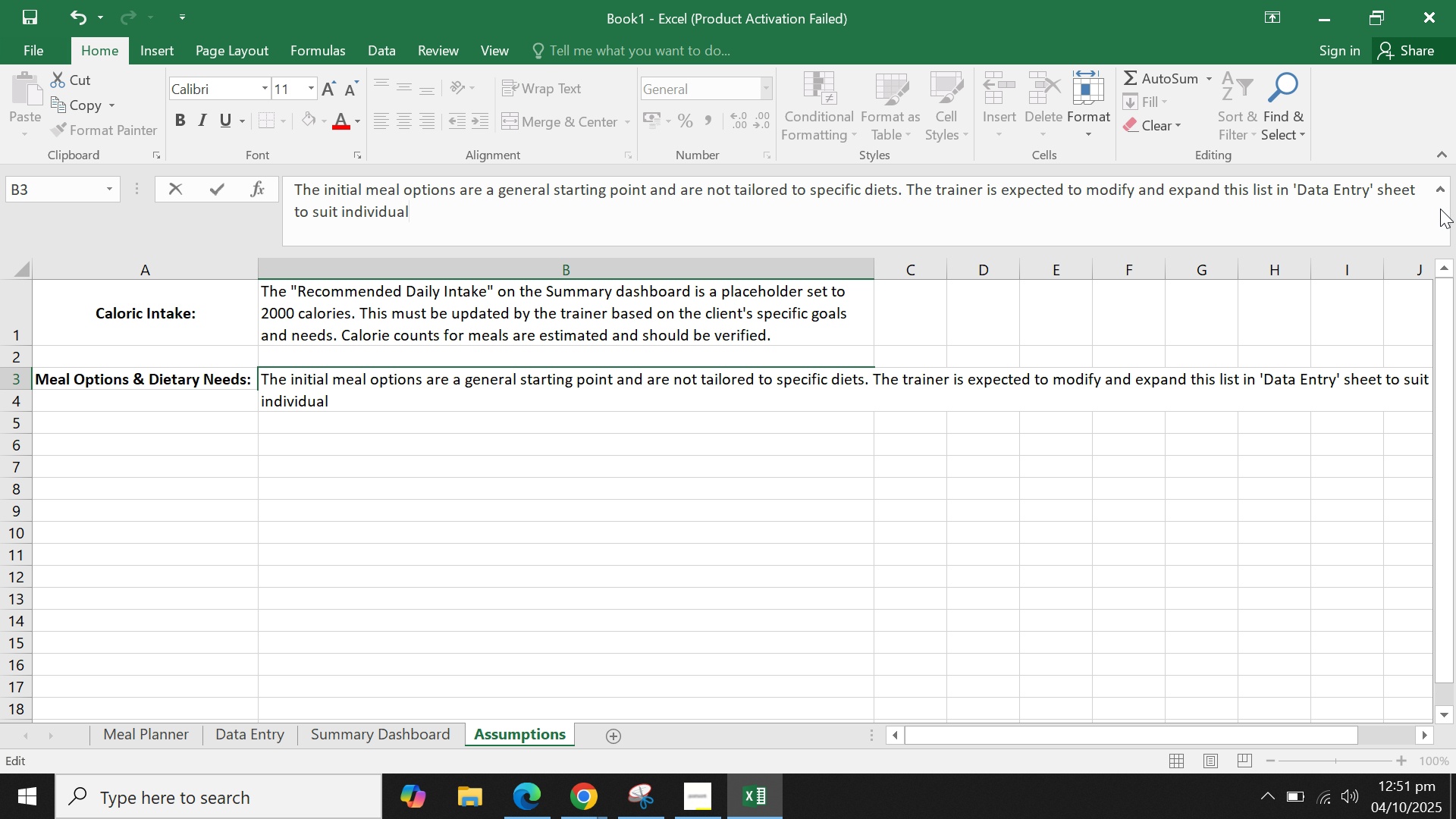 
type( client needs.)
 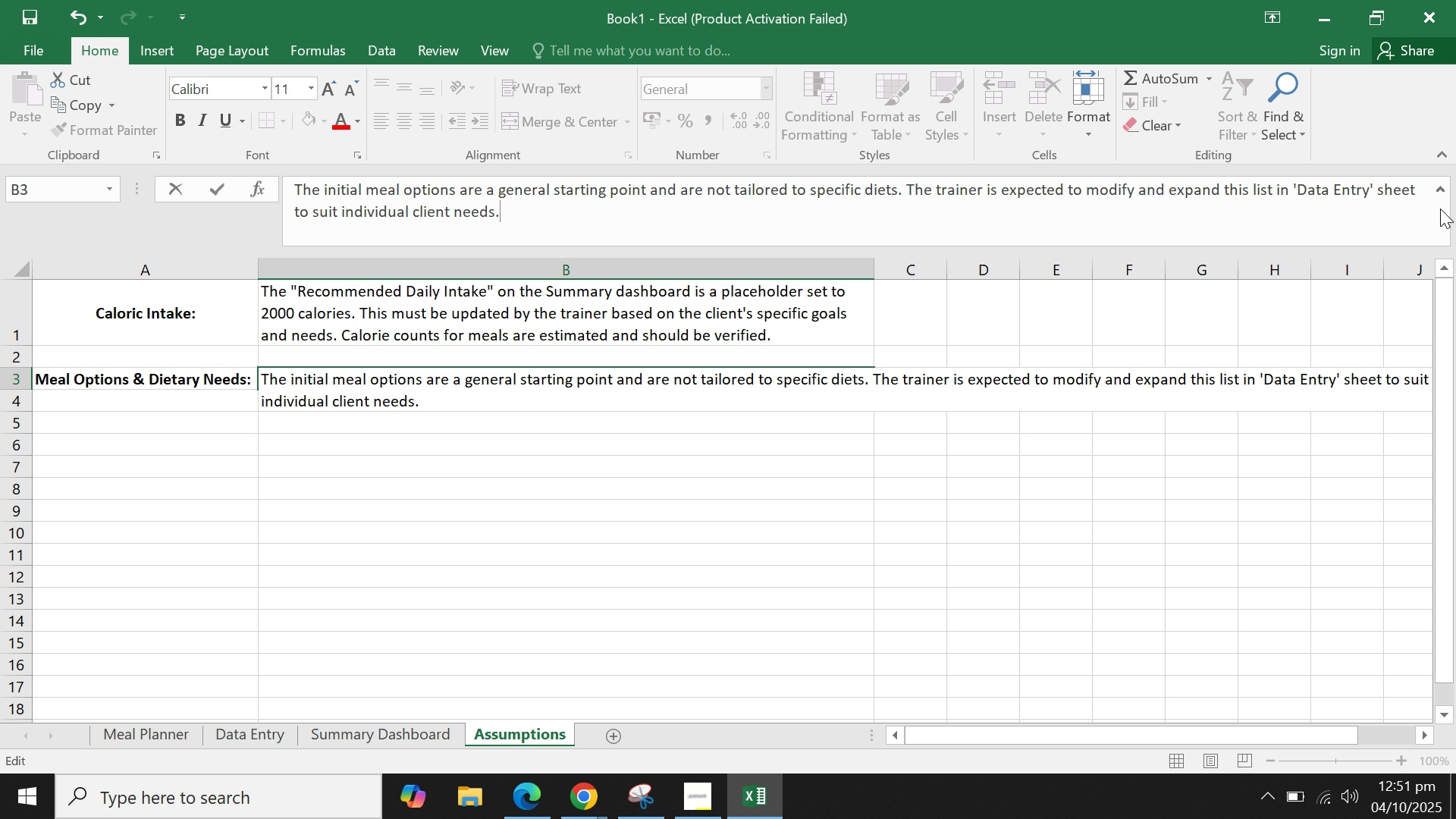 
key(Enter)
 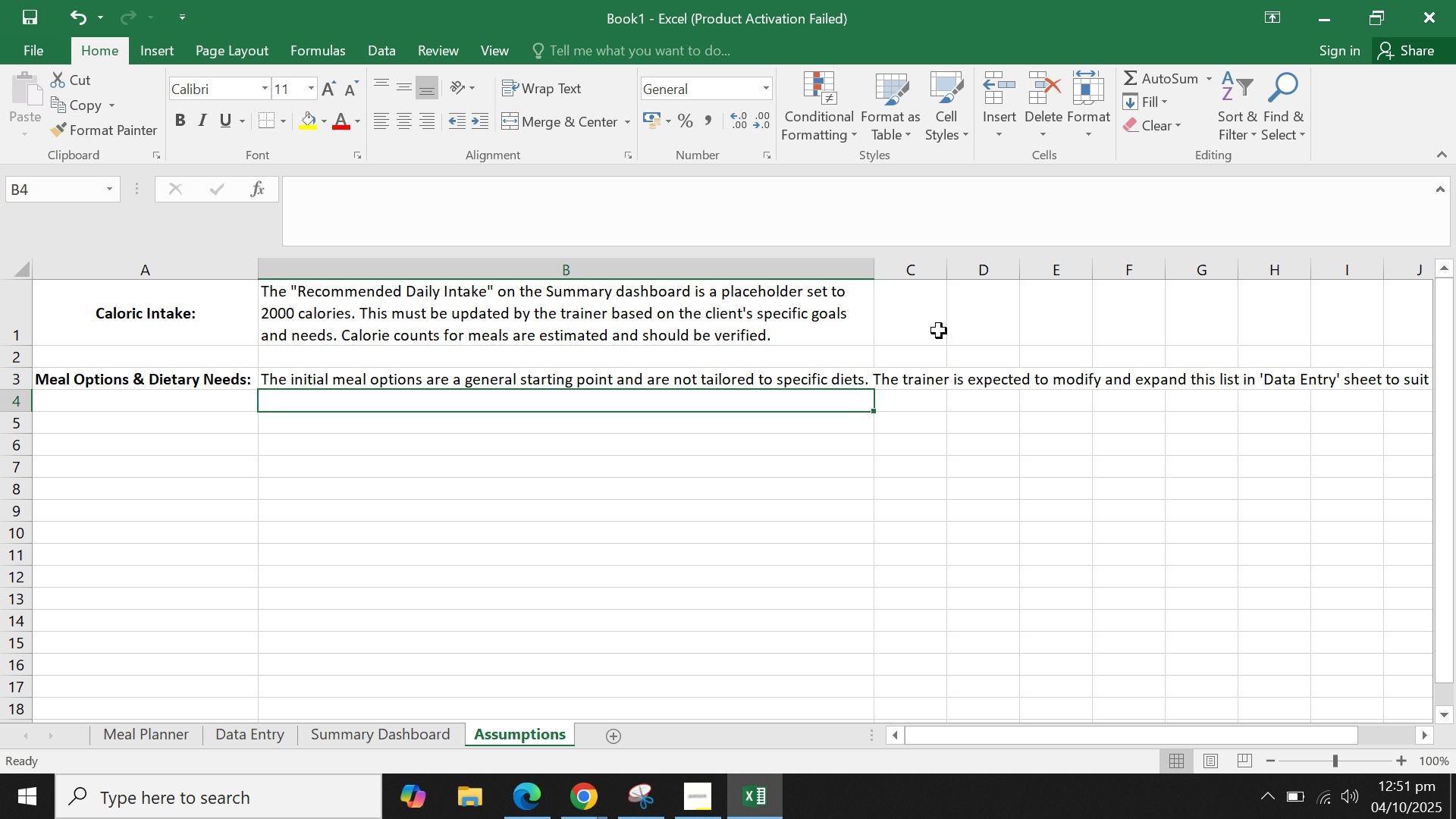 
left_click([596, 309])
 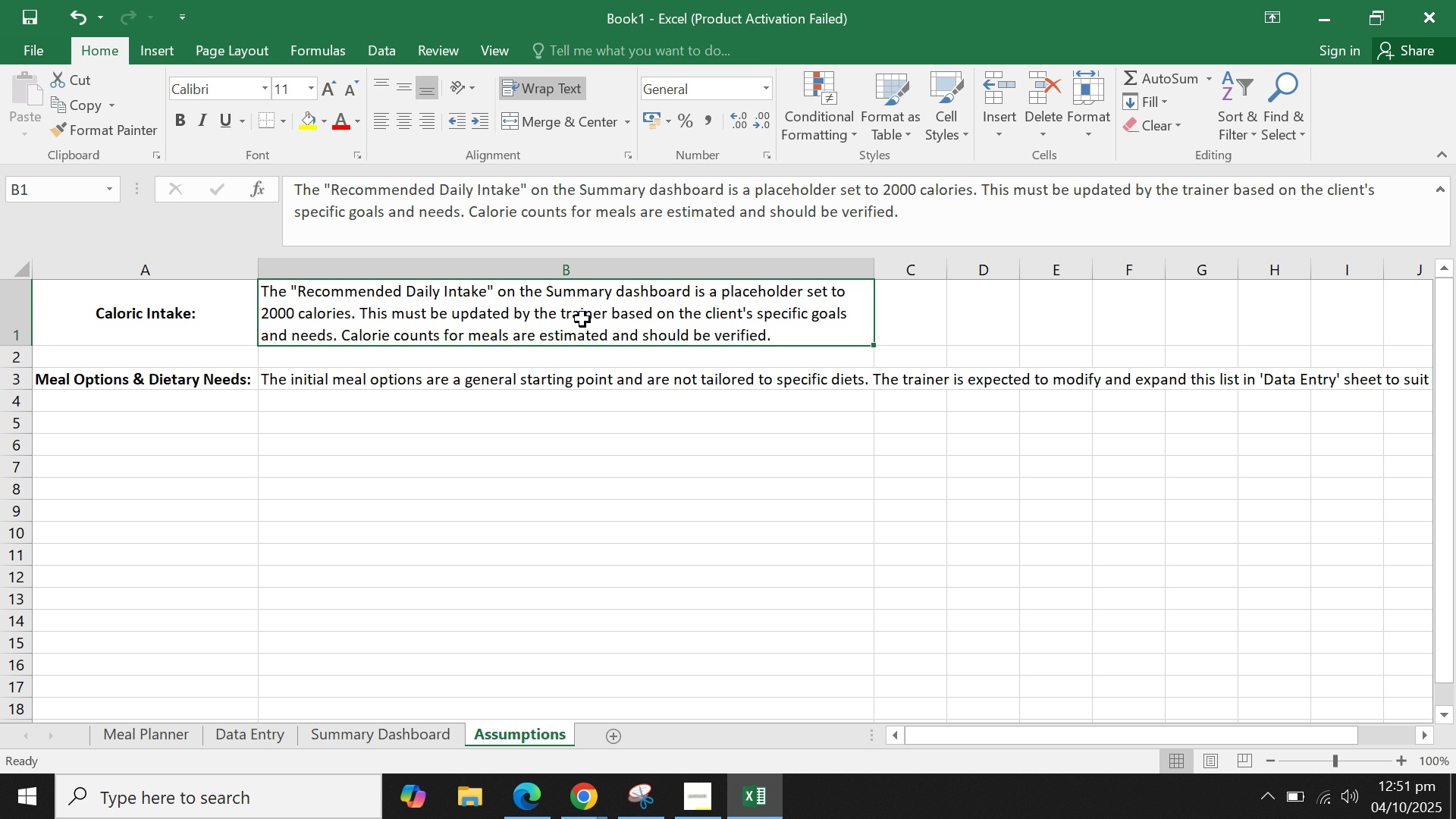 
key(Control+ControlLeft)
 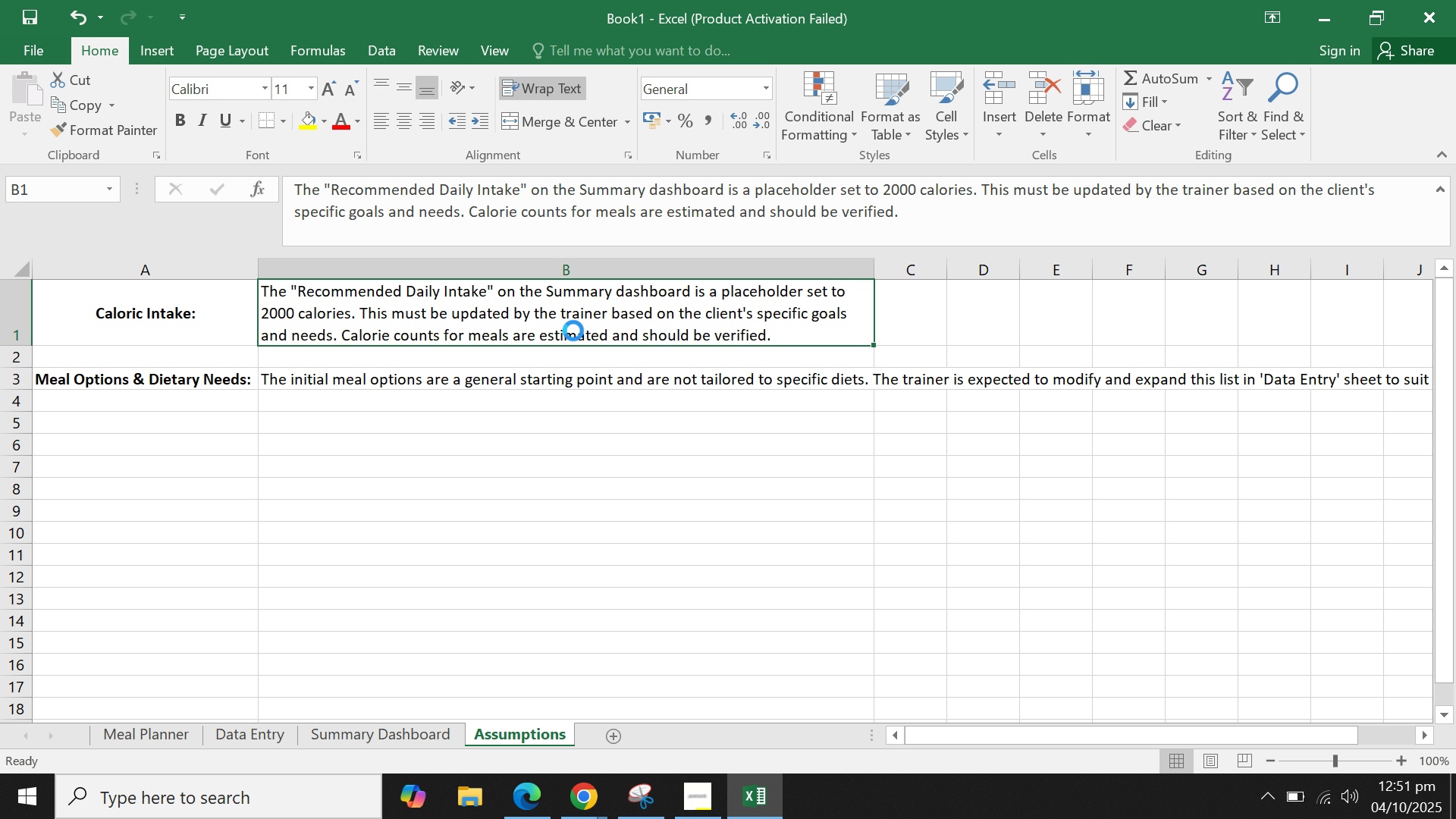 
key(Control+C)
 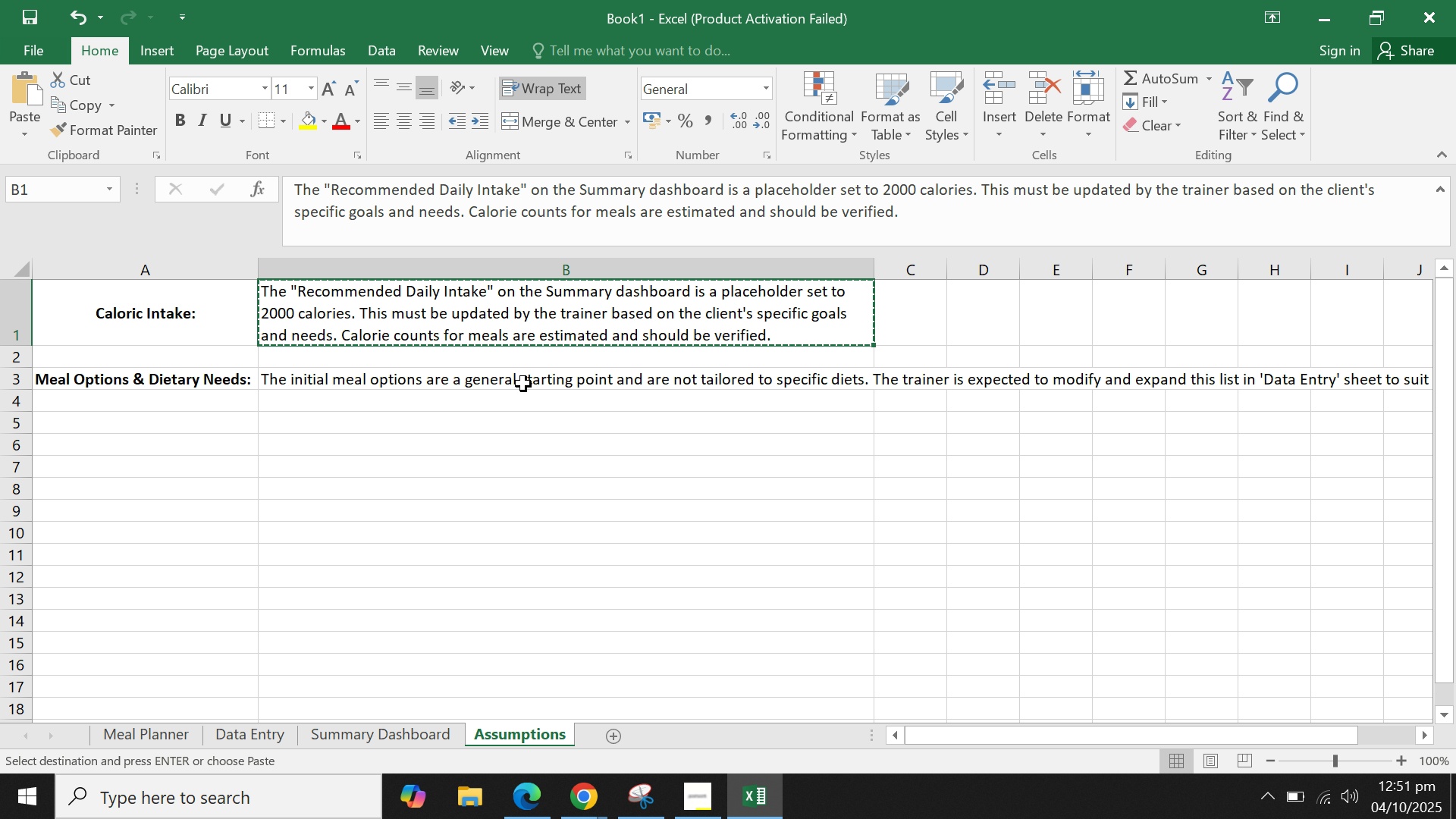 
left_click([523, 384])
 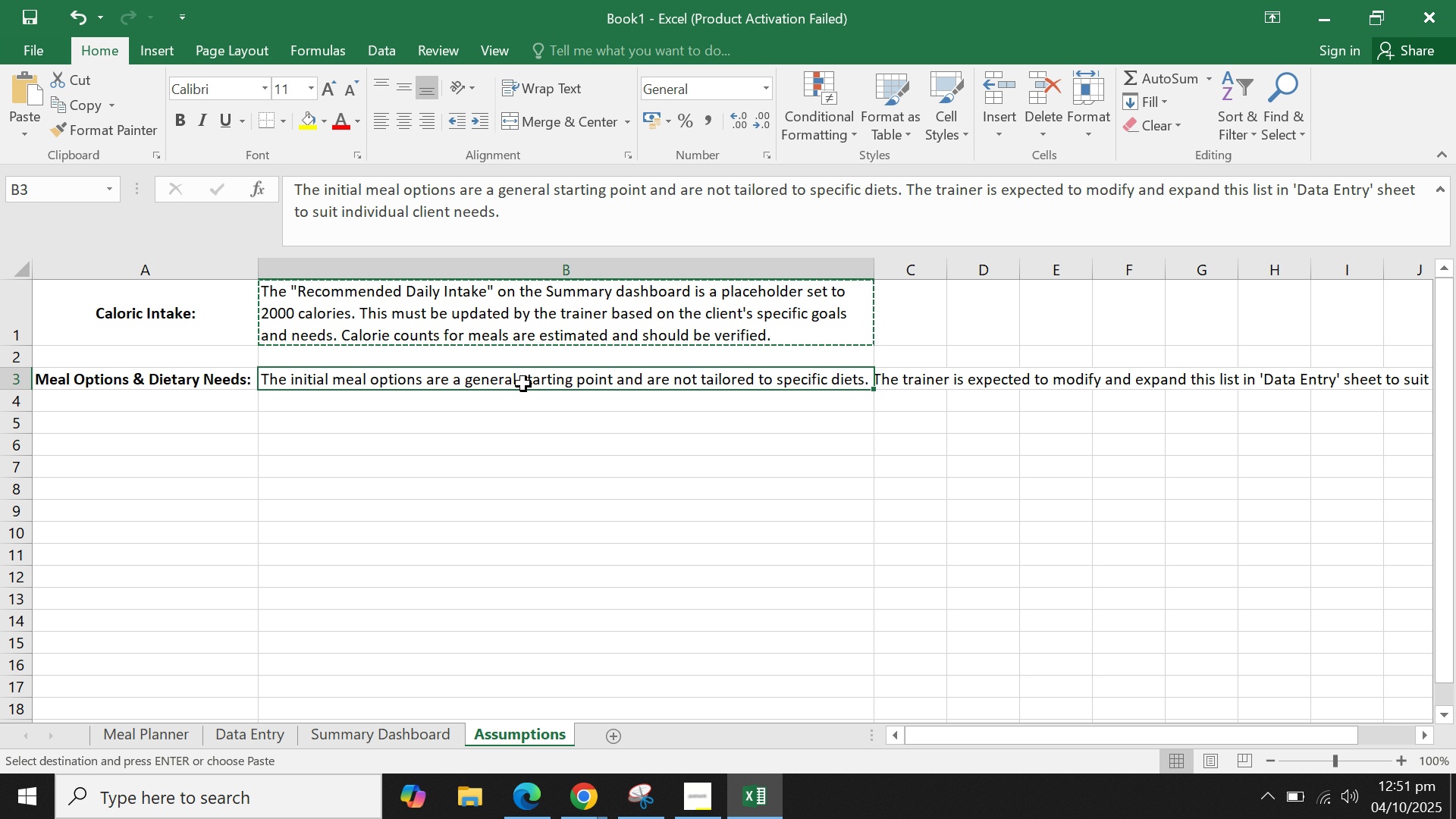 
right_click([523, 384])
 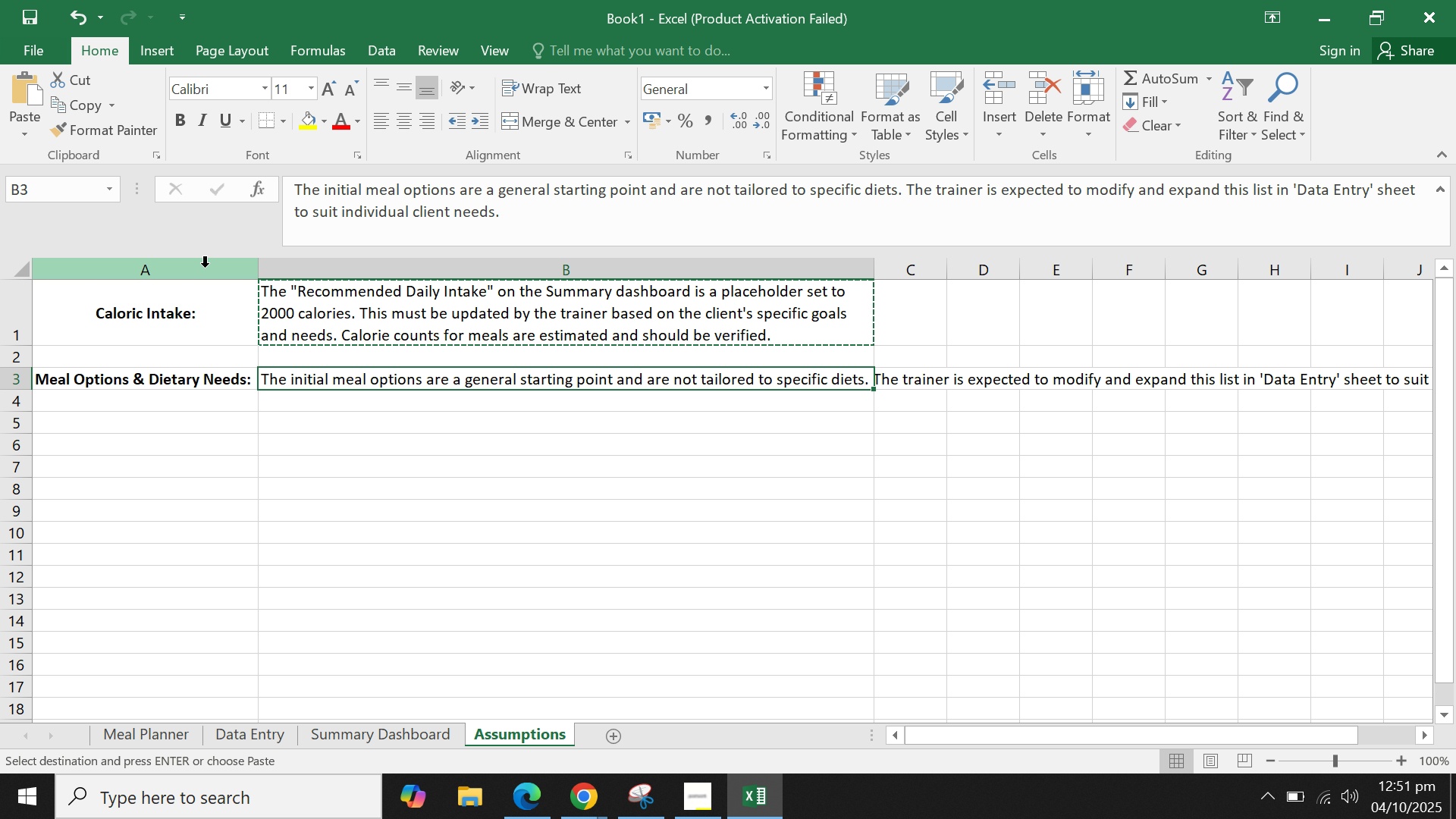 
left_click_drag(start_coordinate=[205, 307], to_coordinate=[363, 306])
 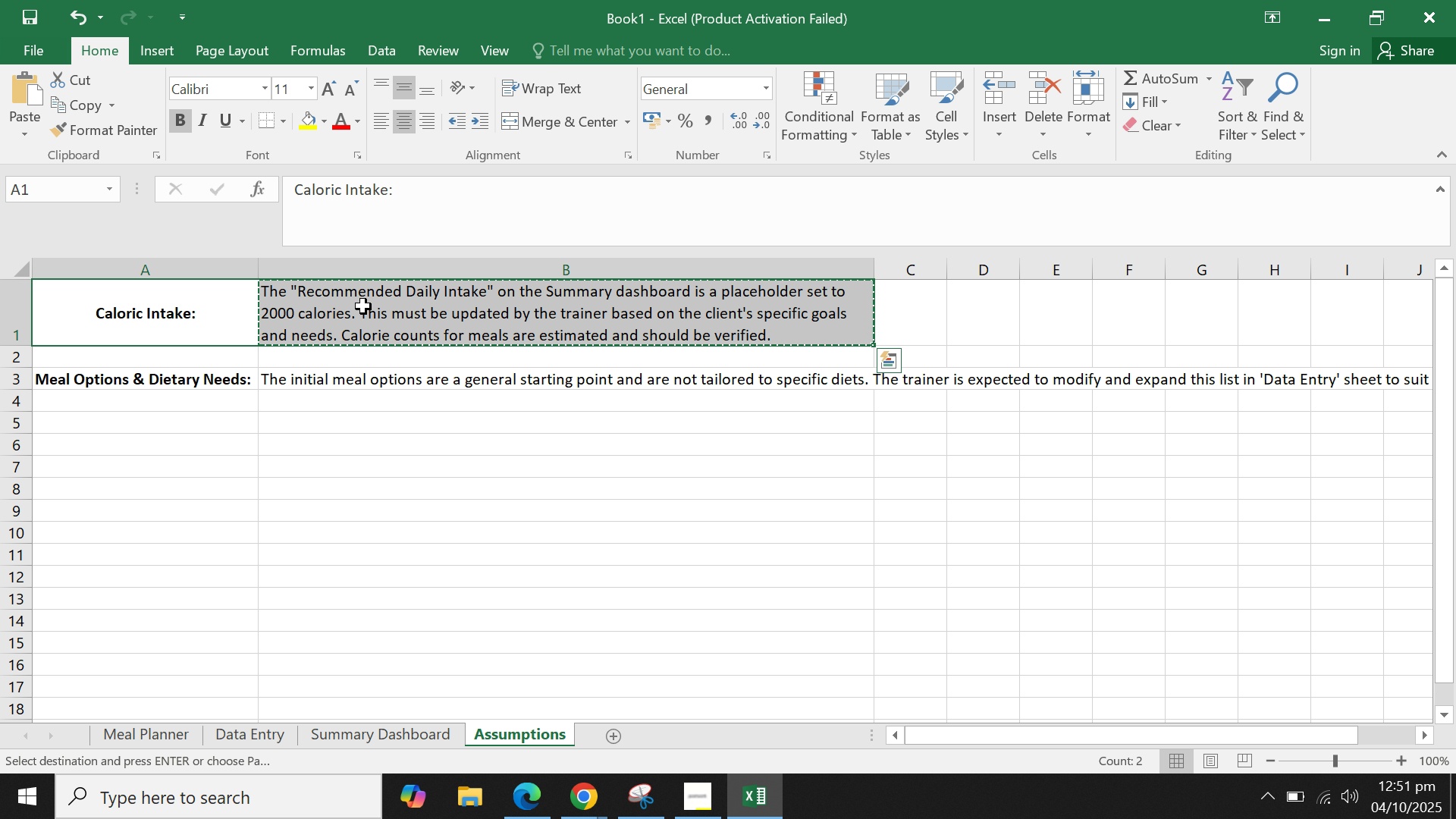 
key(Control+C)
 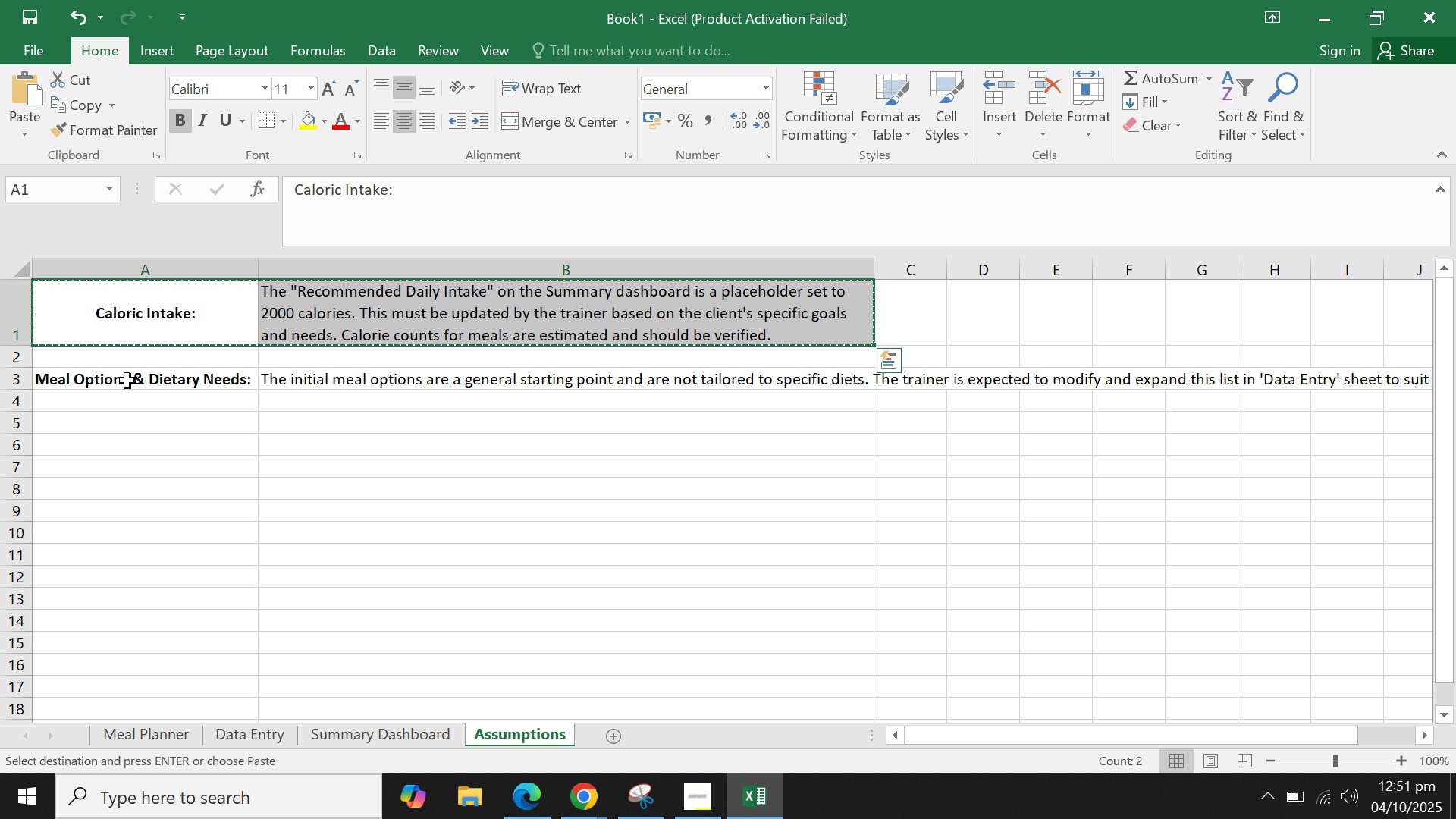 
left_click_drag(start_coordinate=[123, 385], to_coordinate=[376, 385])
 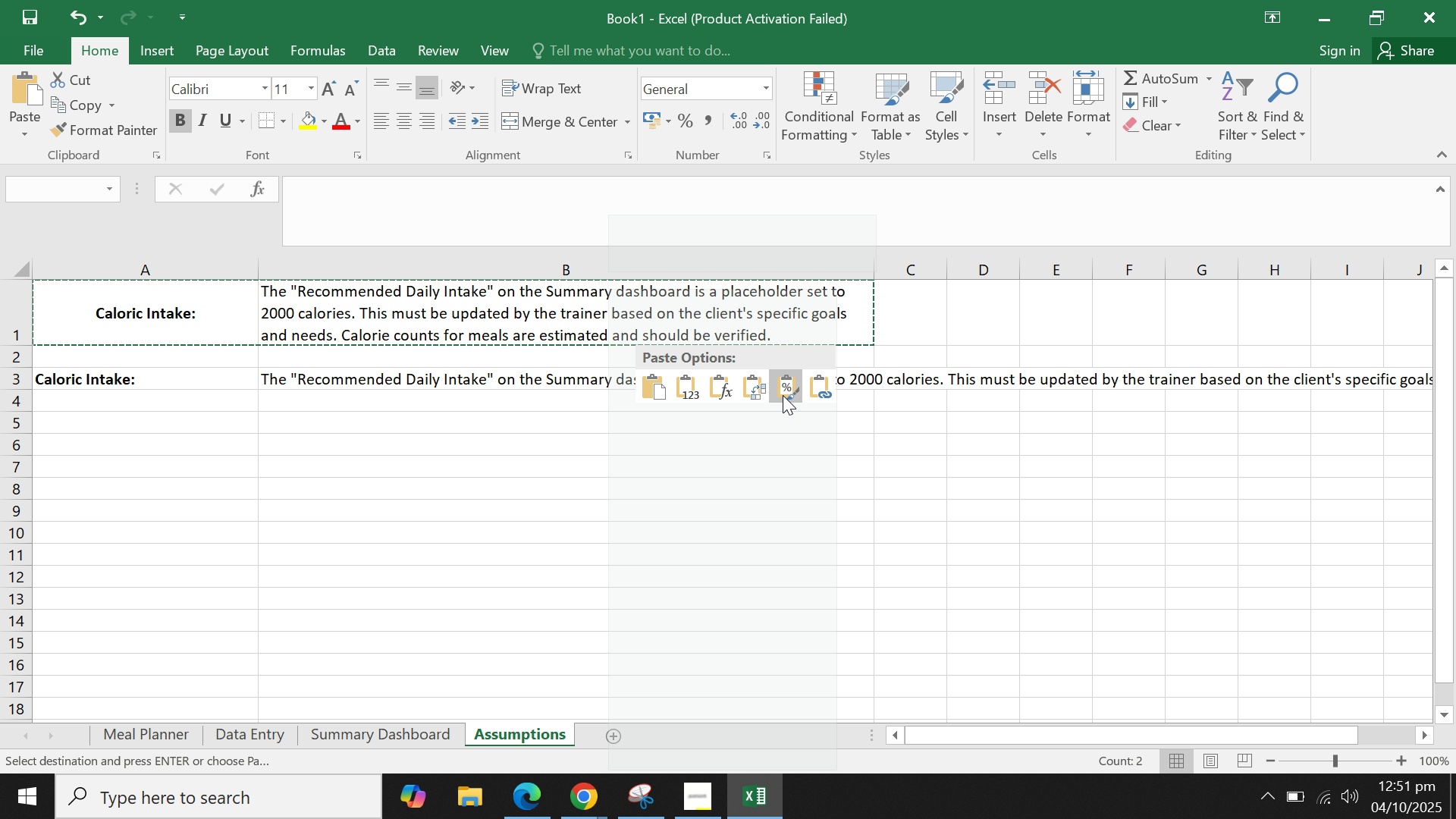 
wait(5.54)
 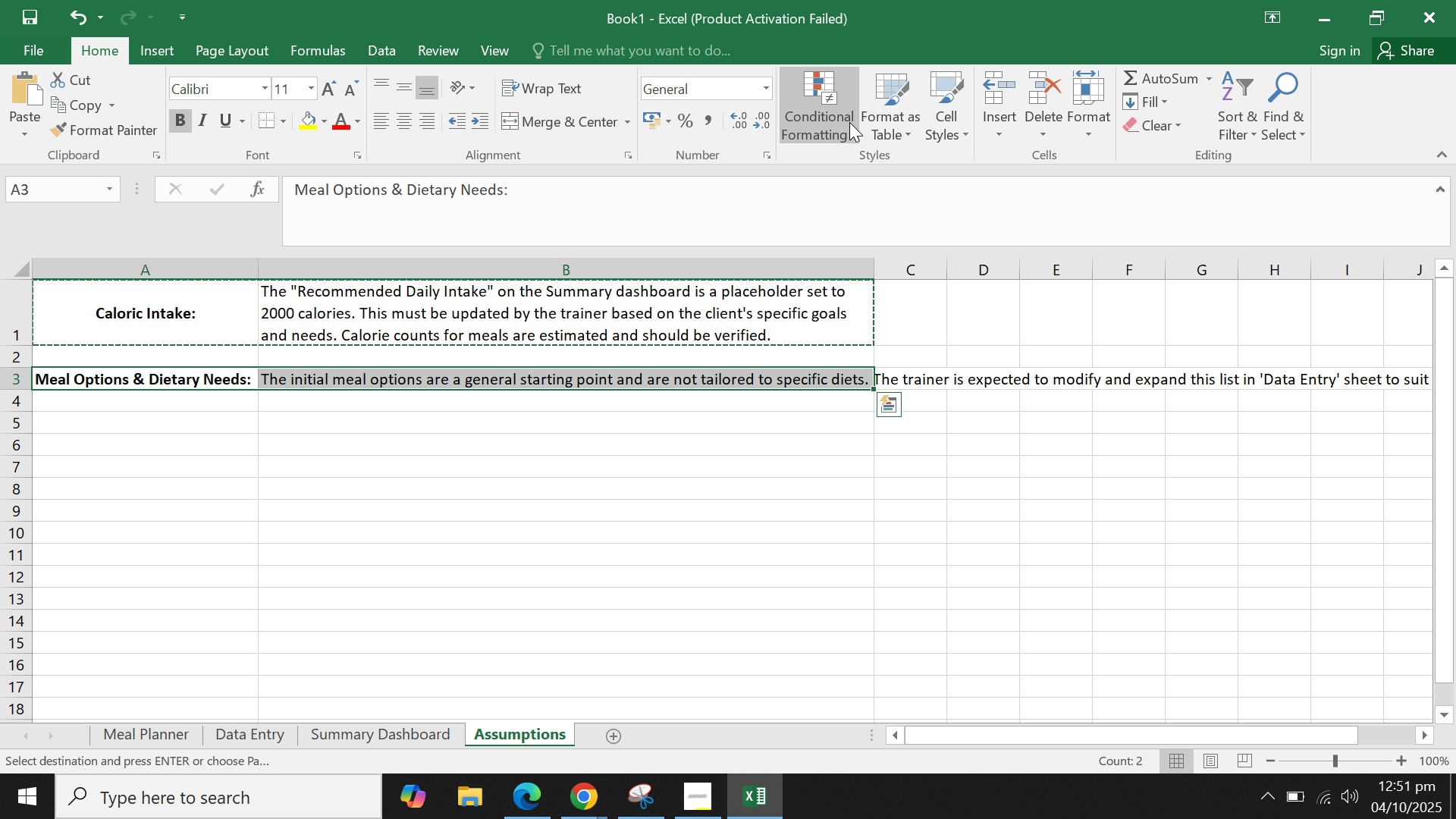 
left_click([783, 395])
 